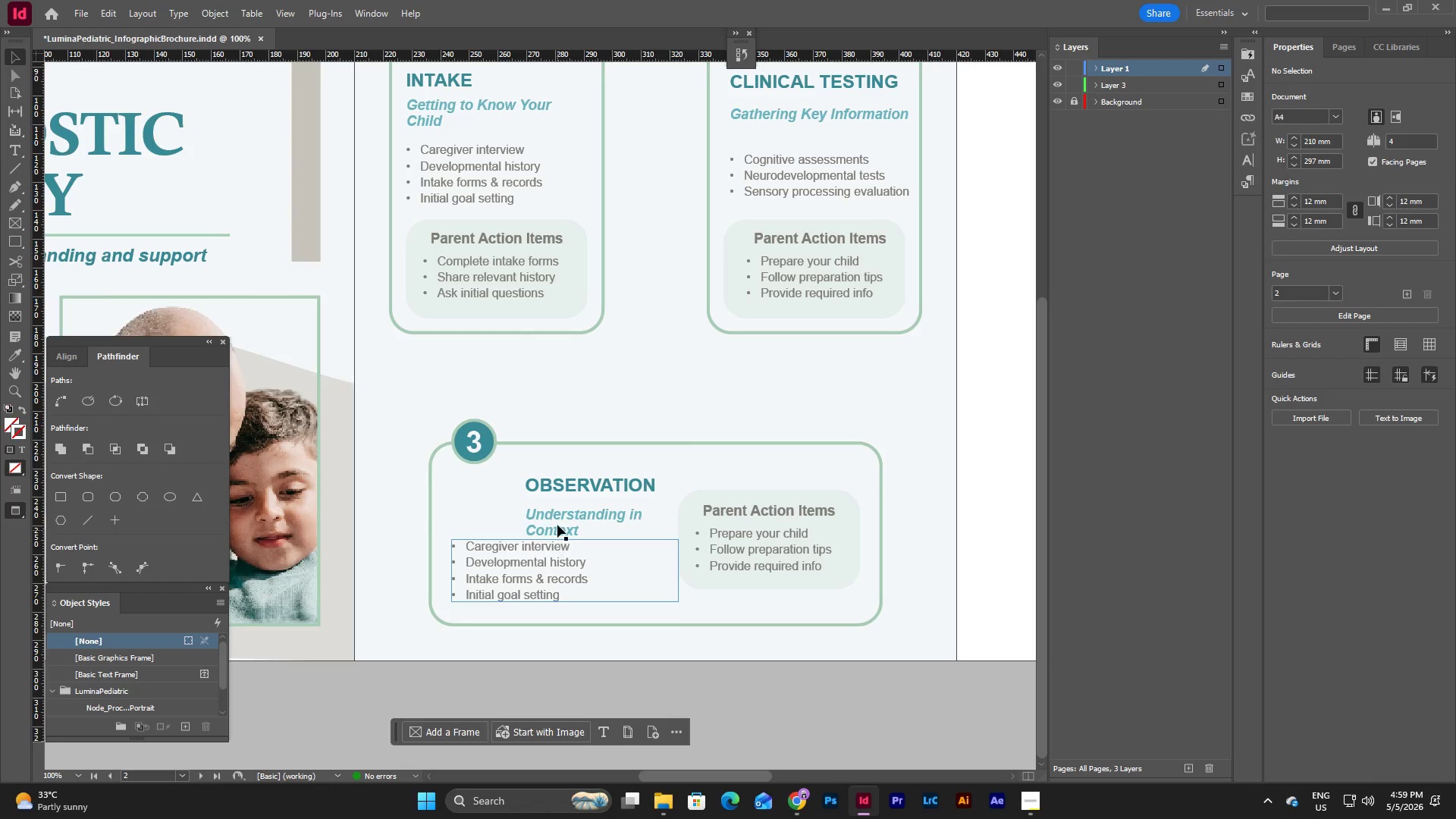 
mouse_move([542, 483])
 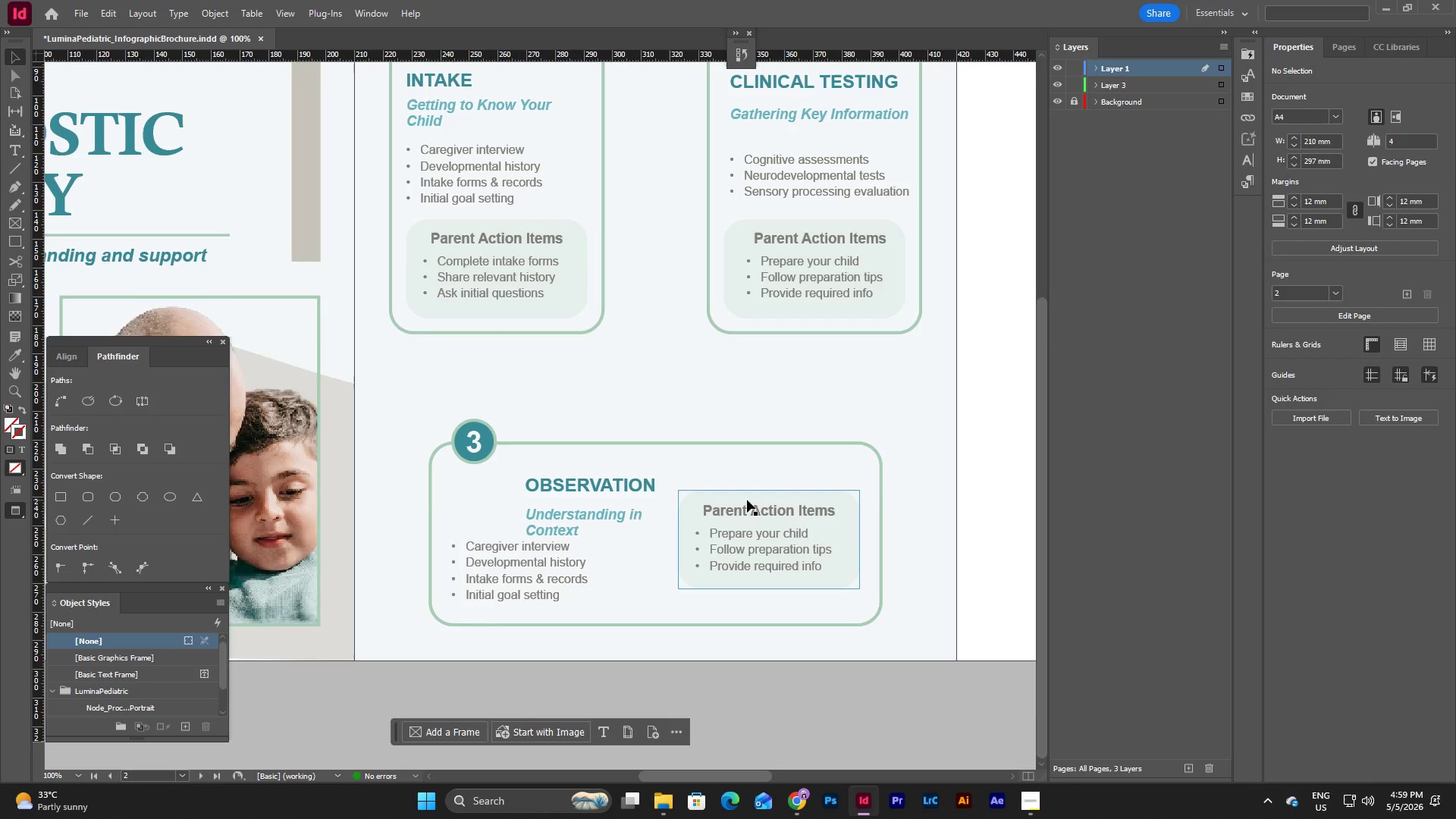 
scroll: coordinate [747, 500], scroll_direction: up, amount: 4.0
 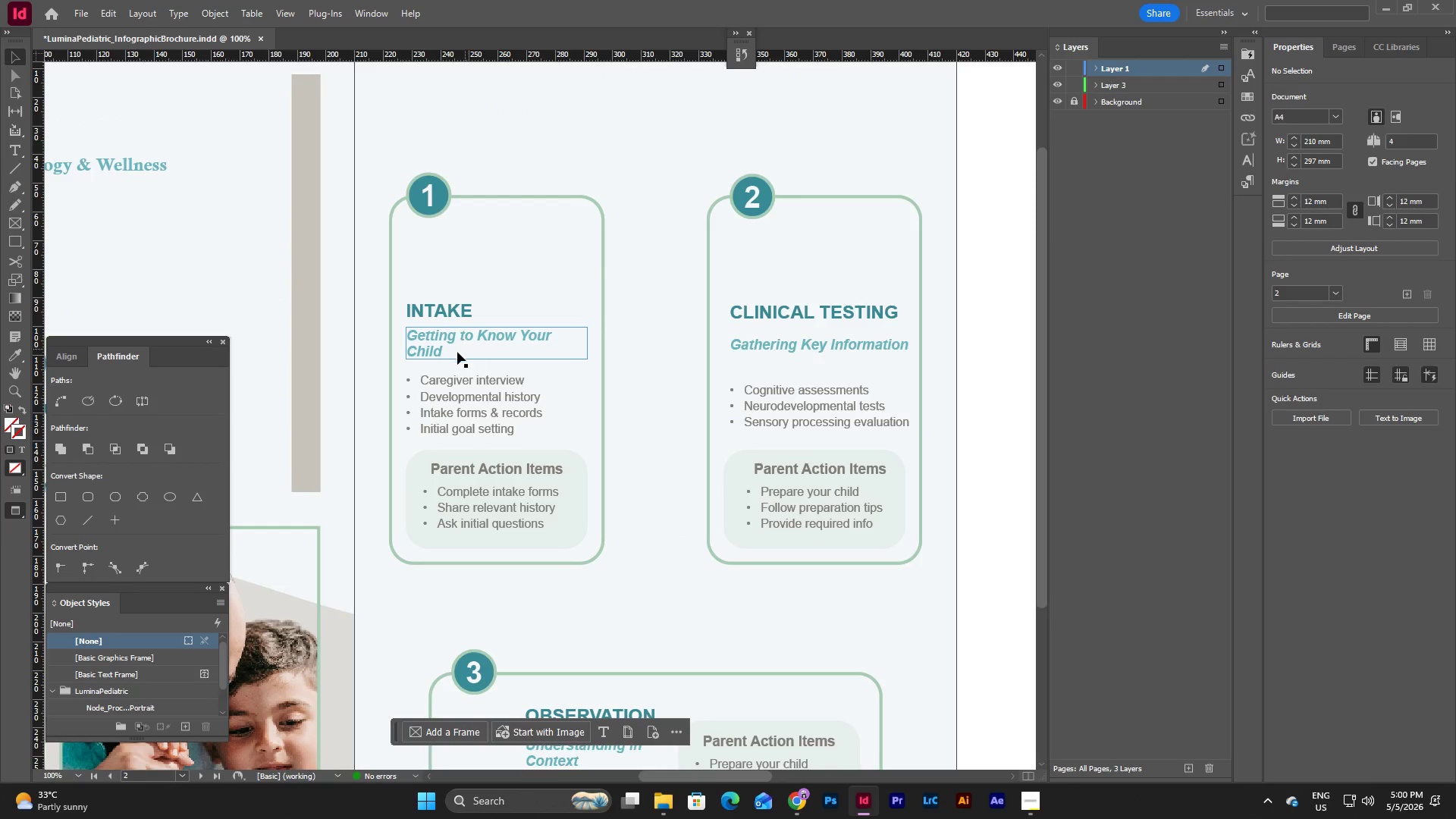 
scroll: coordinate [564, 670], scroll_direction: down, amount: 4.0
 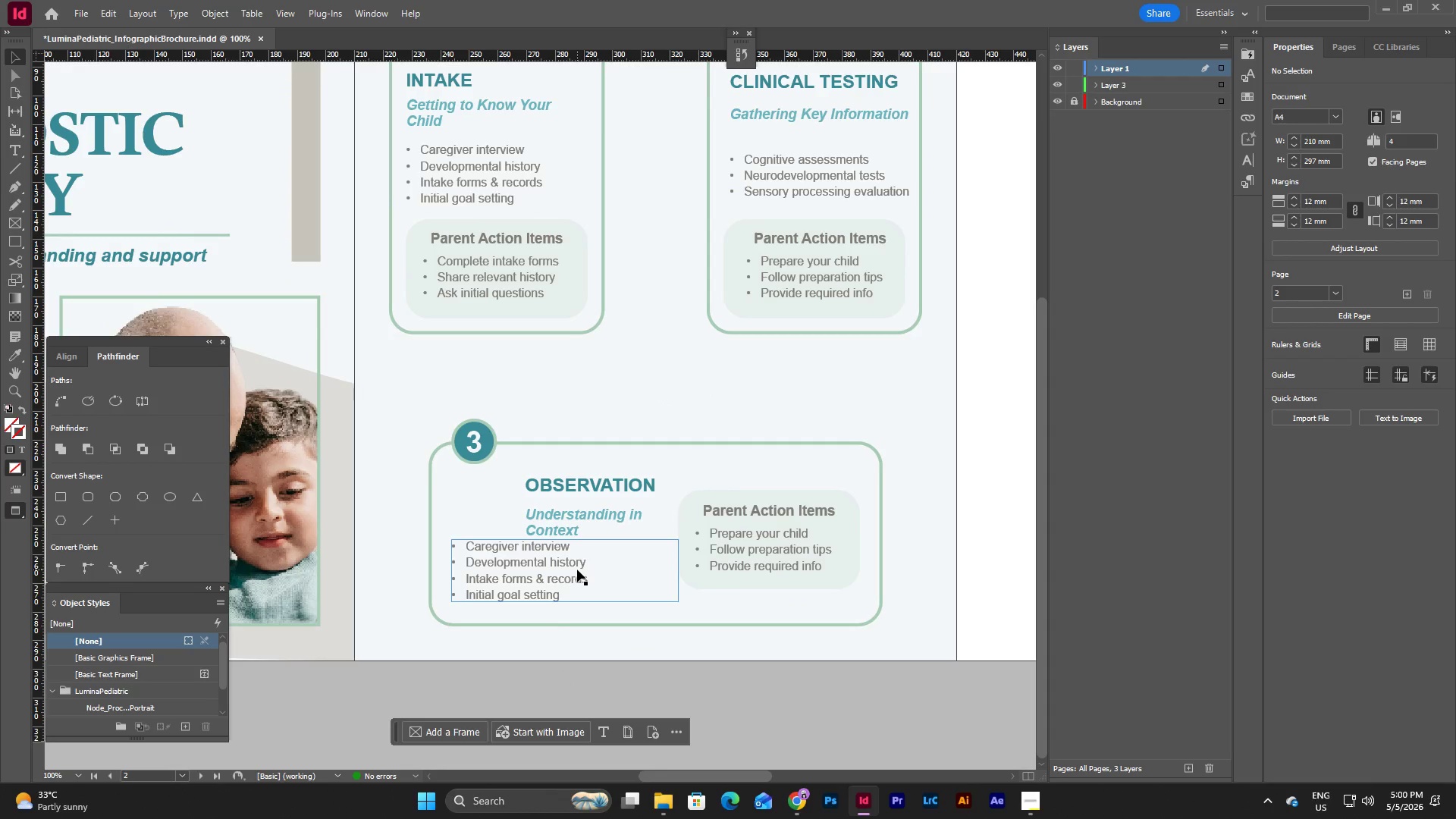 
wait(7.14)
 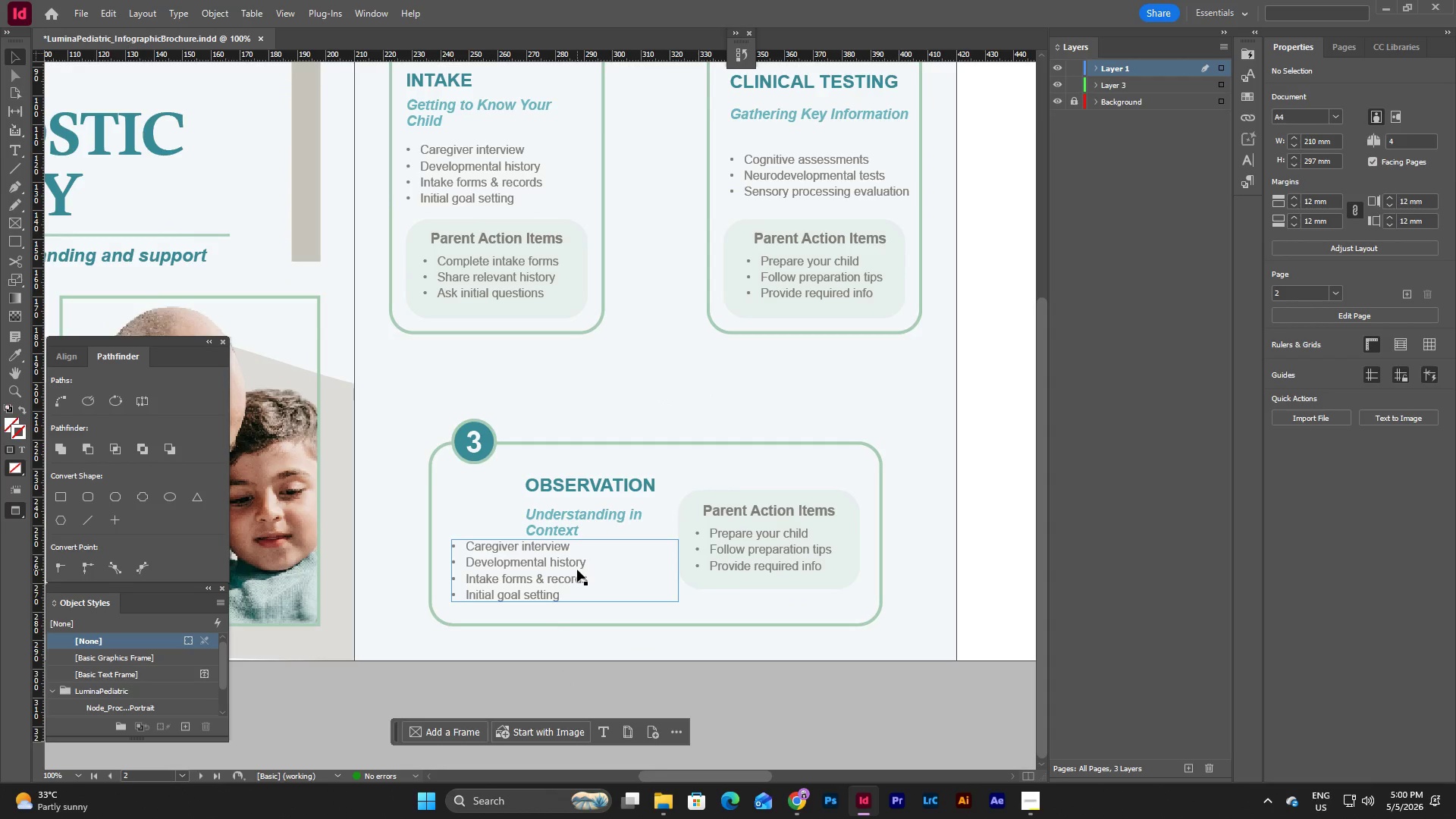 
double_click([576, 551])
 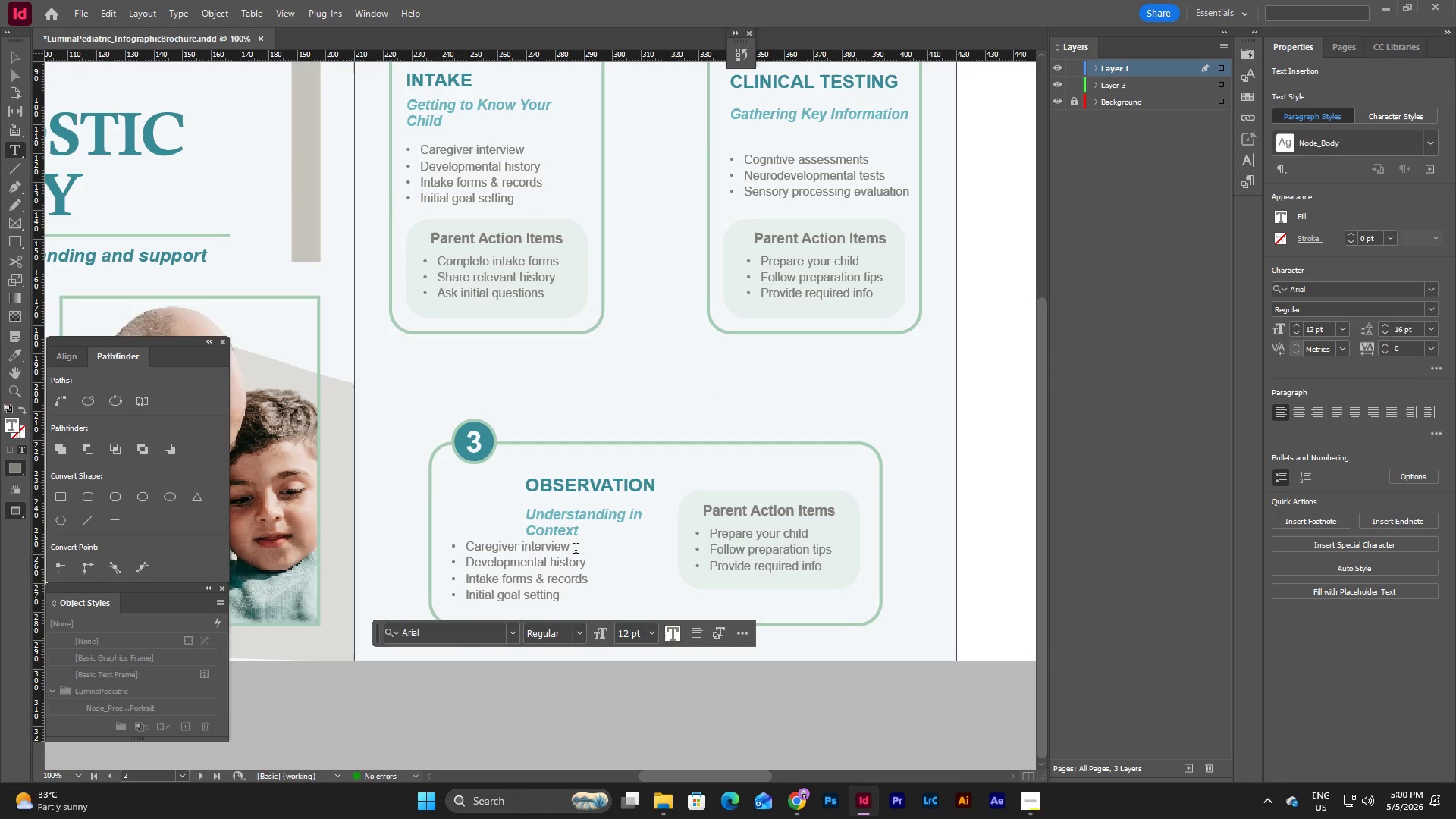 
left_click_drag(start_coordinate=[576, 550], to_coordinate=[466, 552])
 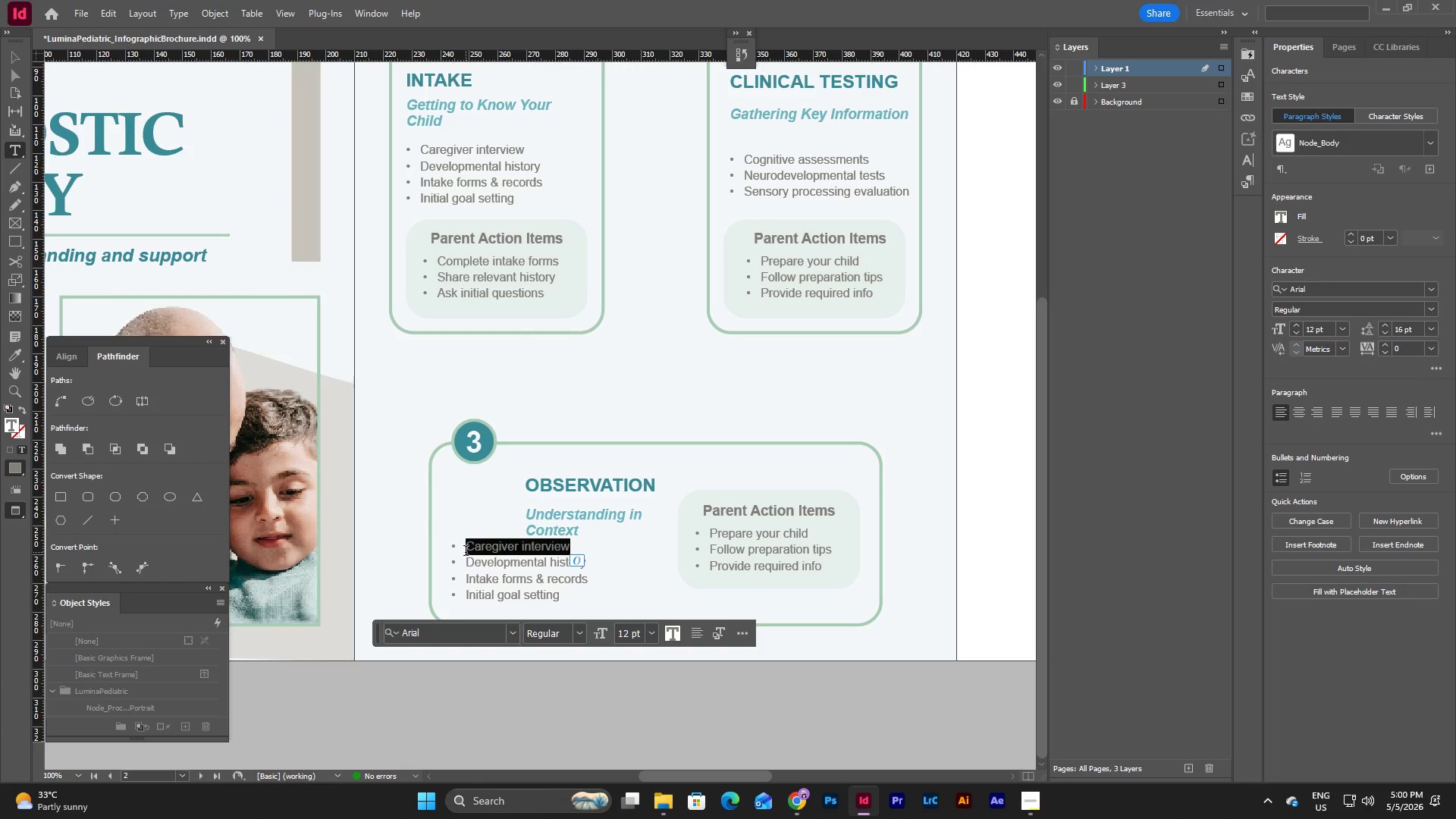 
type(Participate in sesso)
key(Backspace)
type(ions)
 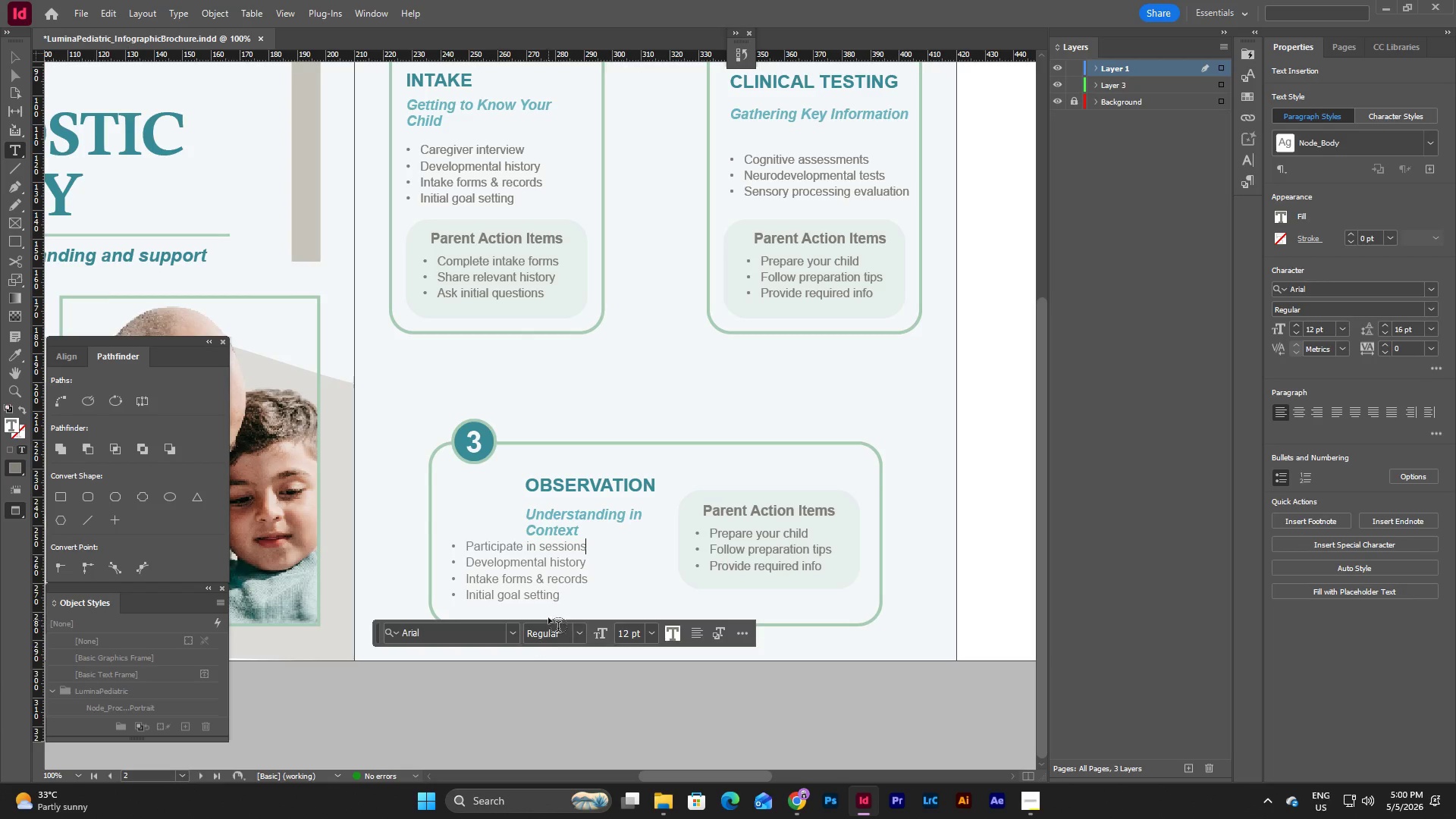 
left_click_drag(start_coordinate=[560, 595], to_coordinate=[465, 566])
 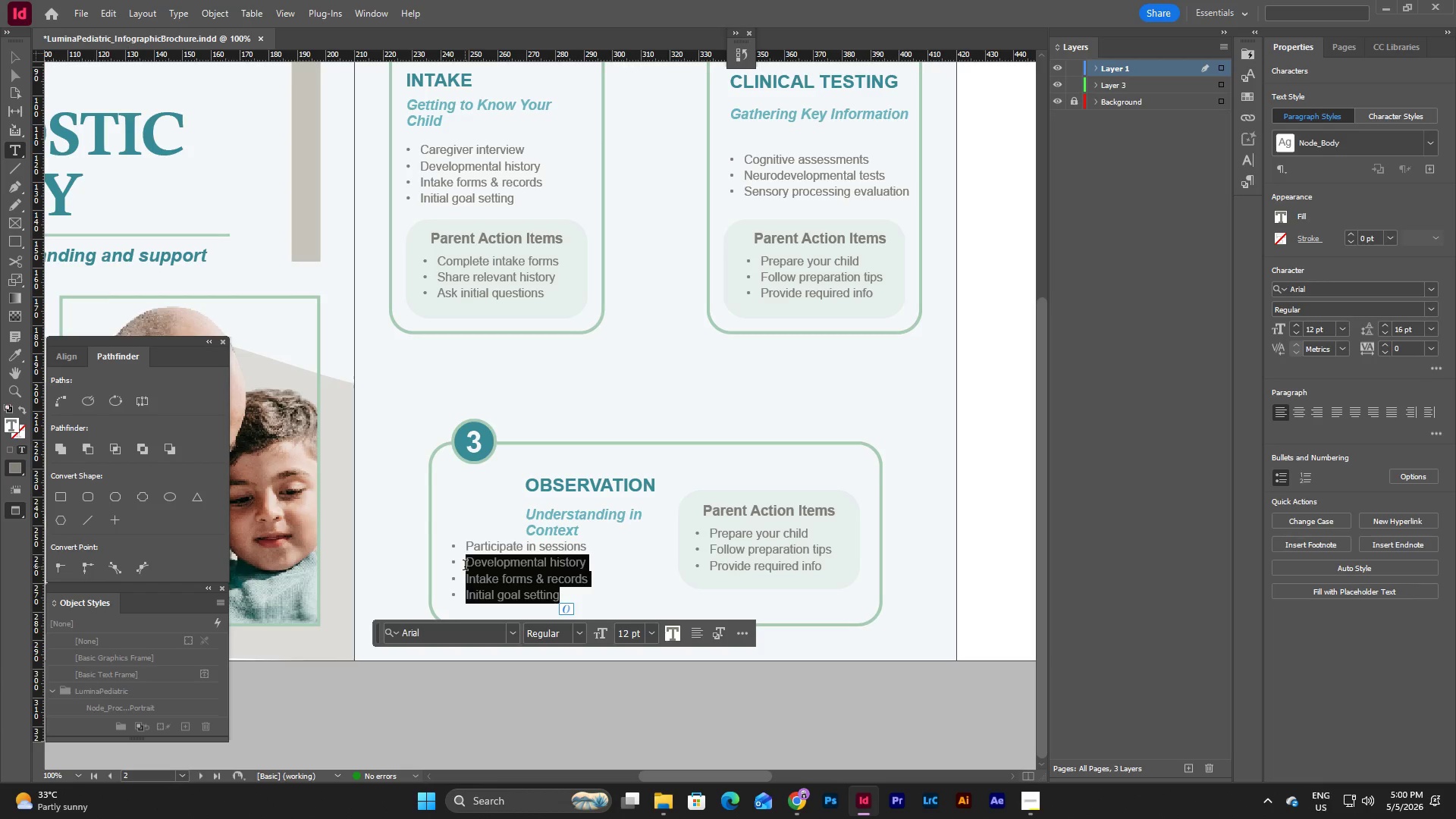 
type(Share observations)
 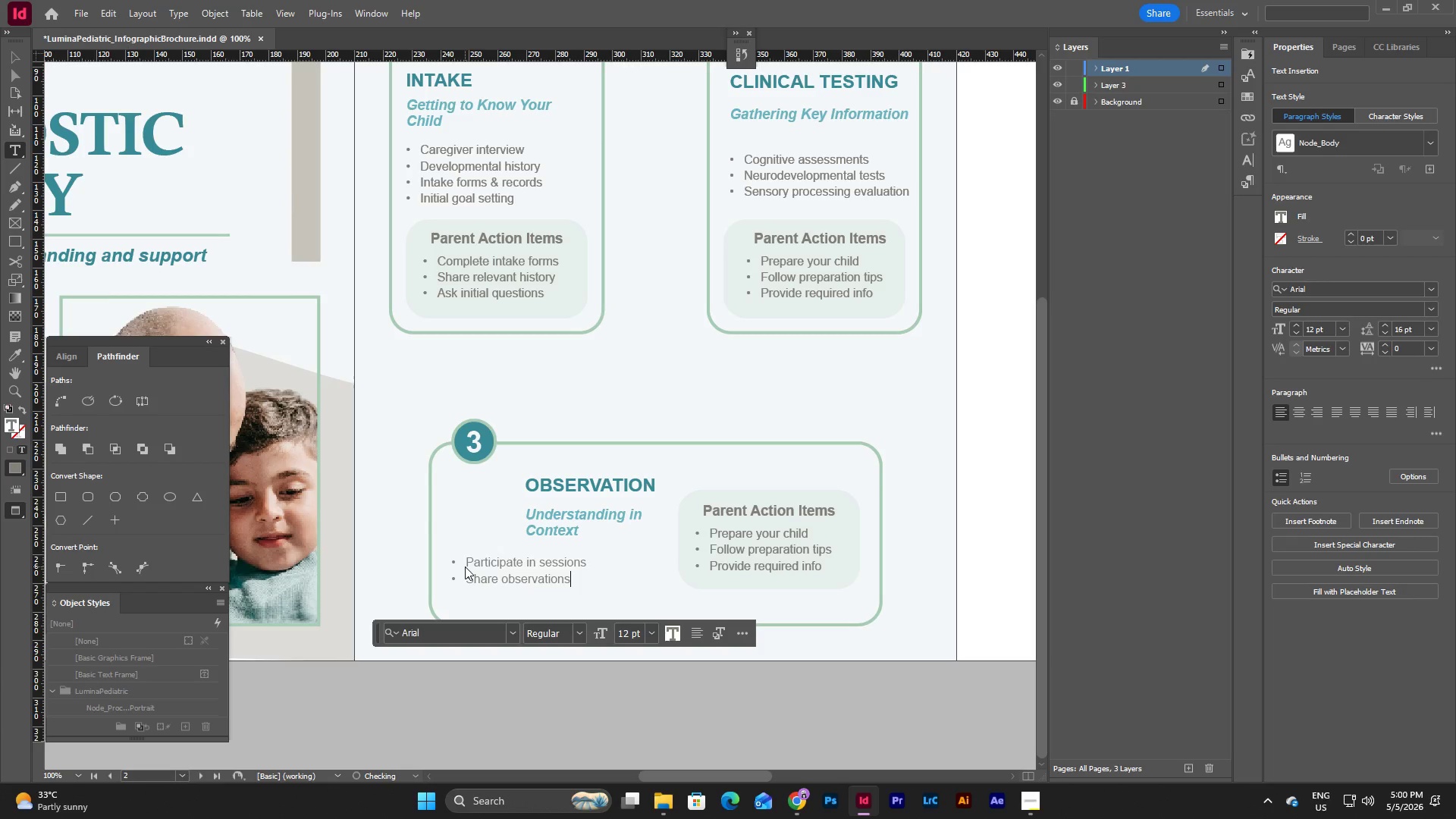 
key(Enter)
 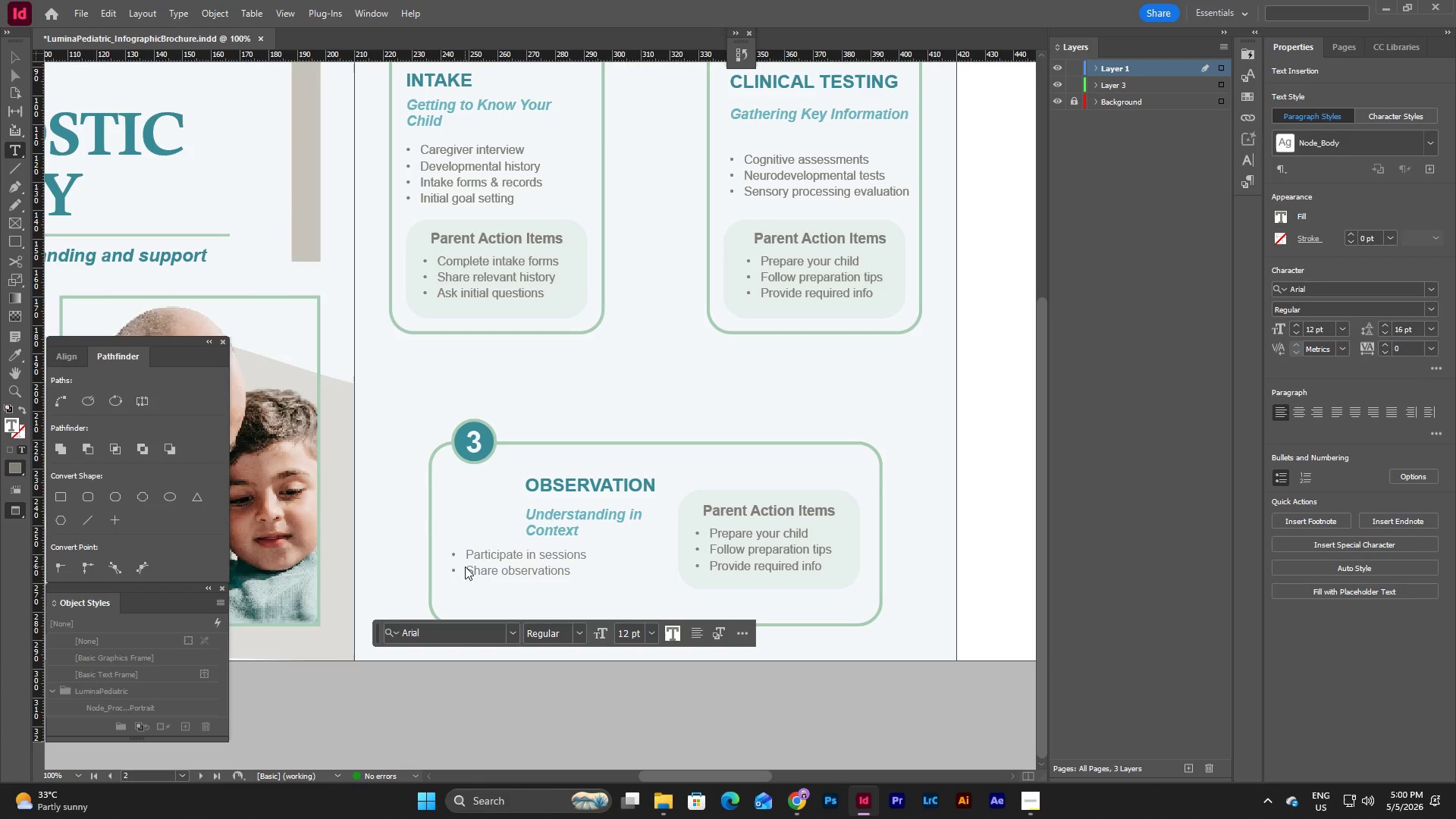 
type(Note any questions)
key(Escape)
 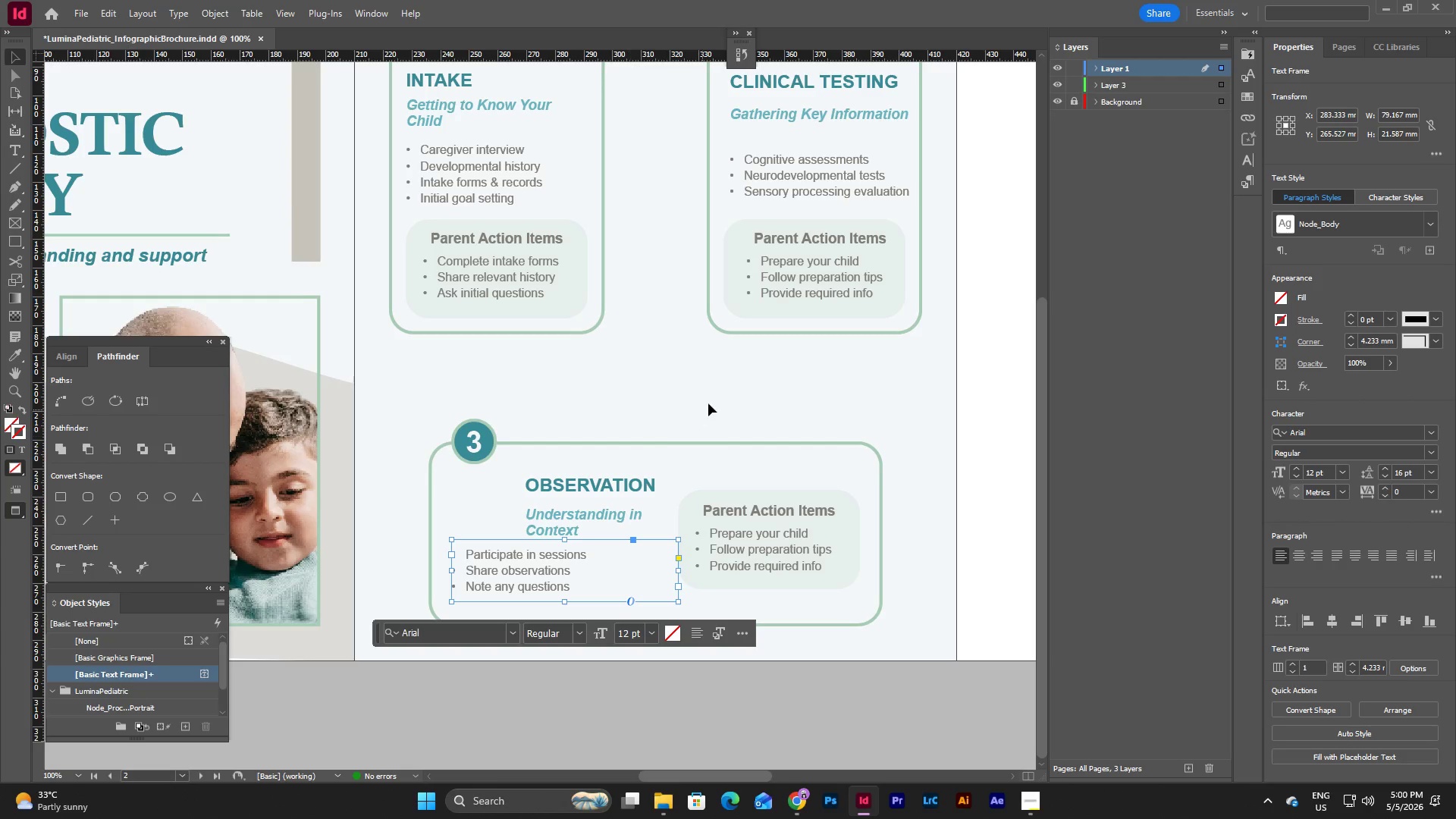 
key(Escape)
 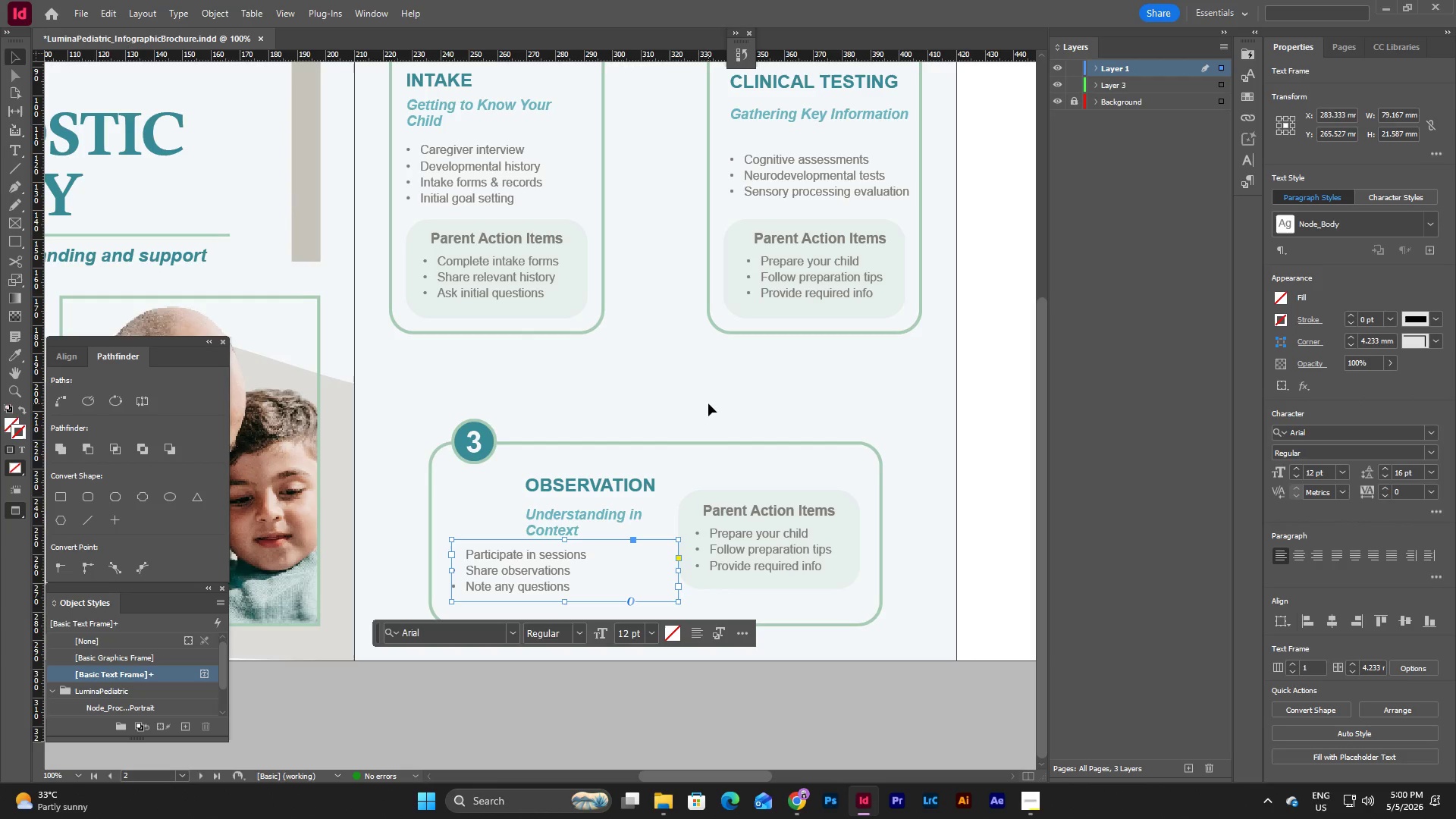 
left_click([708, 403])
 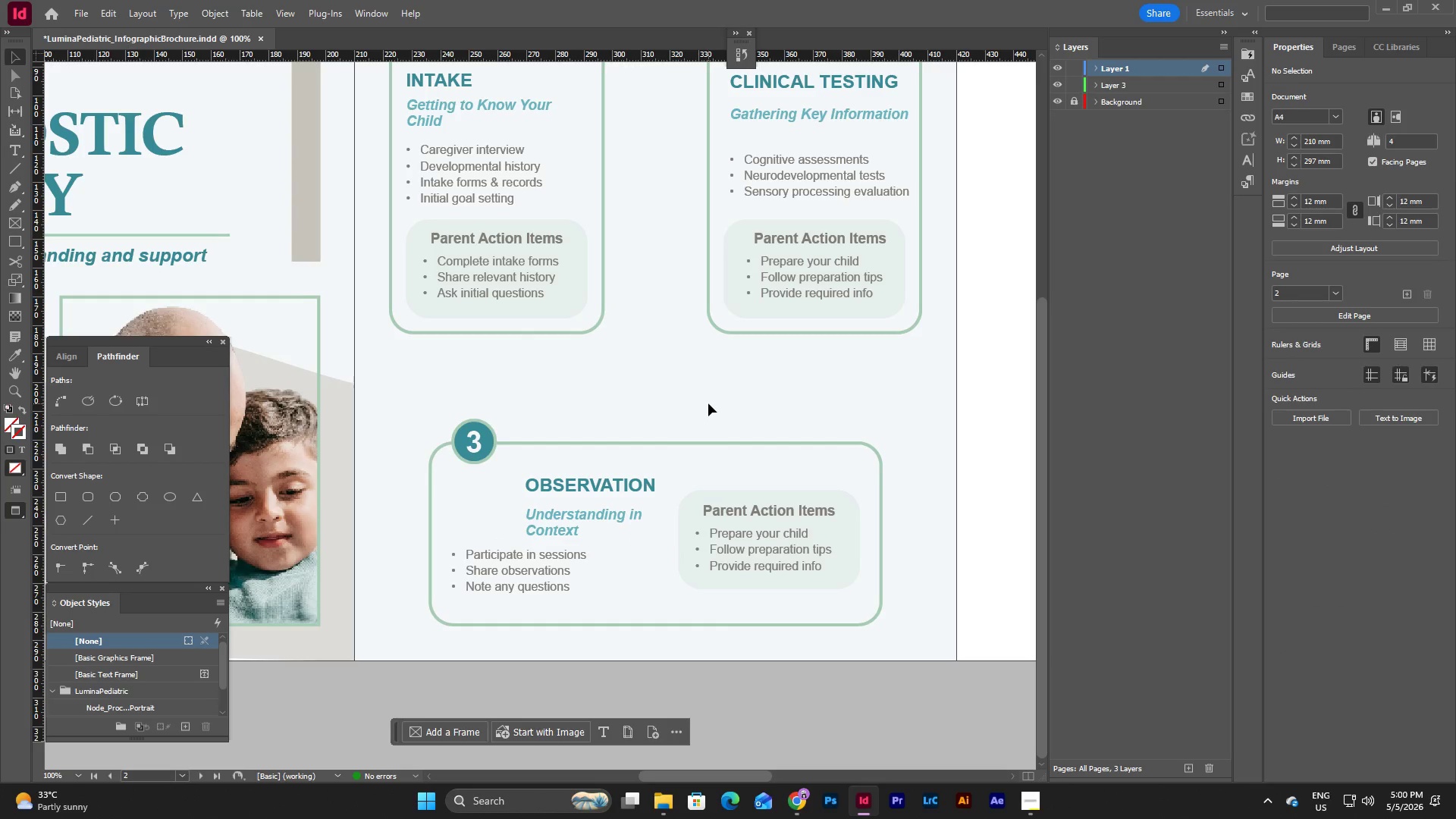 
type(ww)
 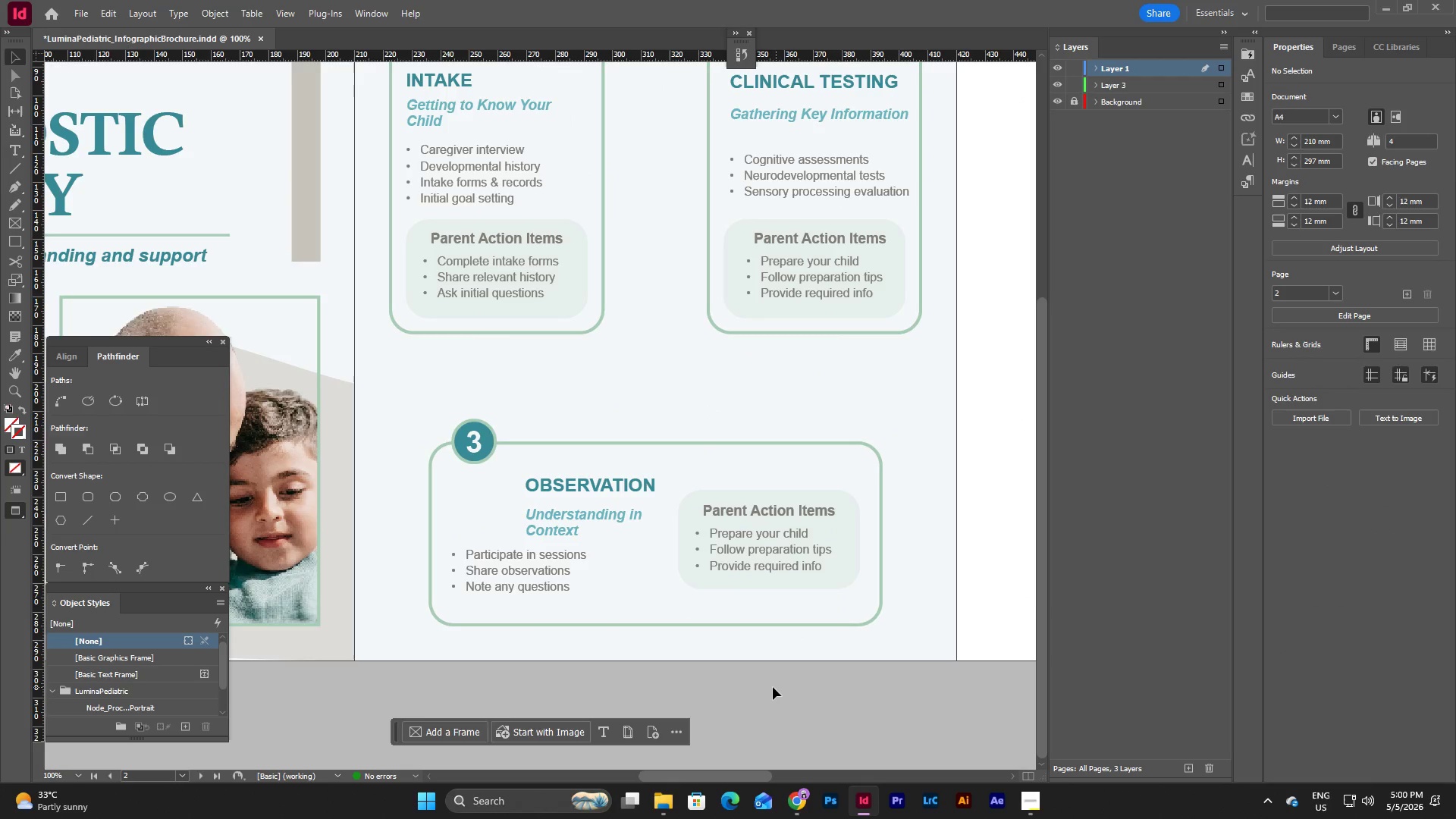 
key(W)
 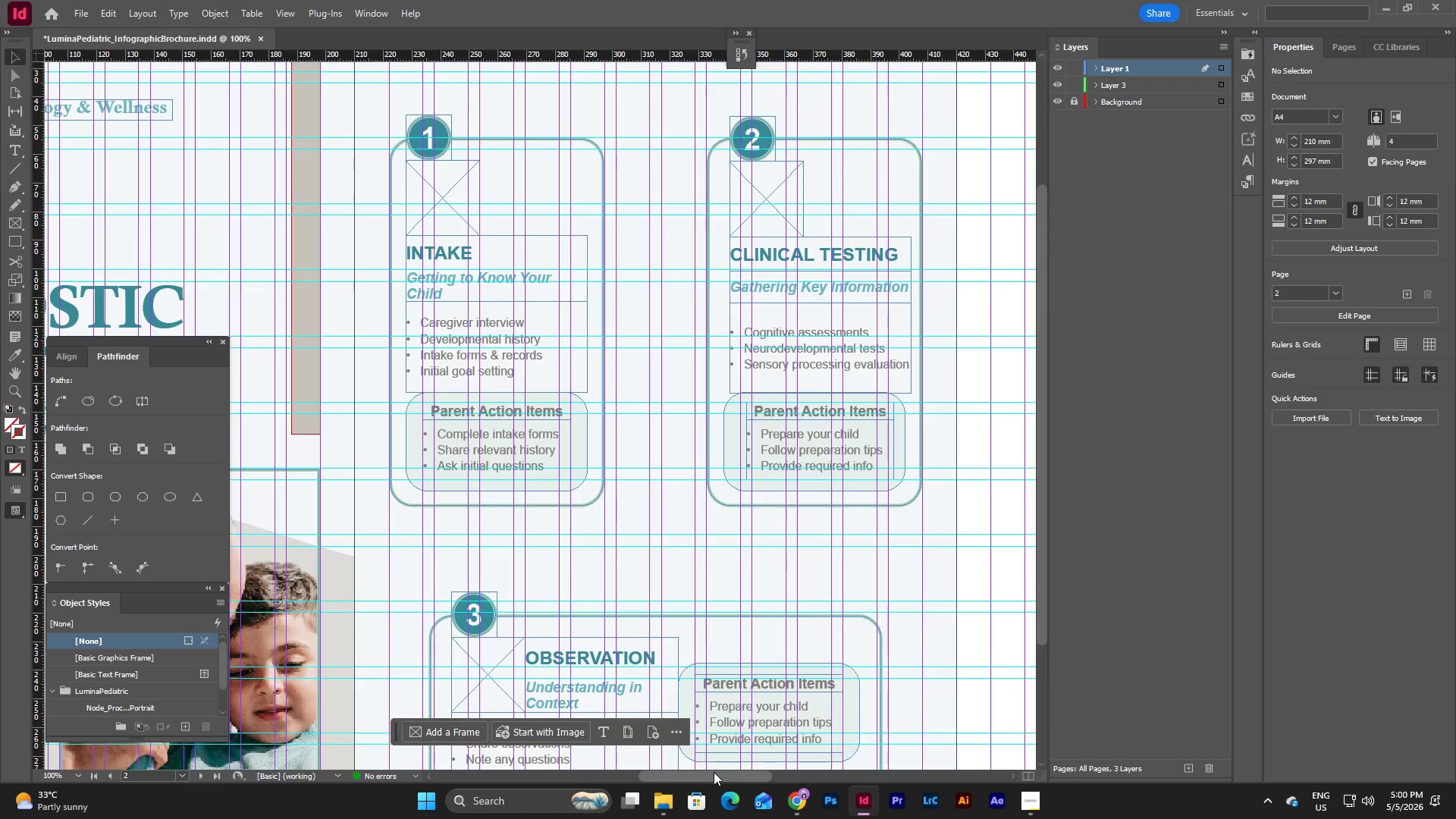 
scroll: coordinate [668, 562], scroll_direction: up, amount: 9.0
 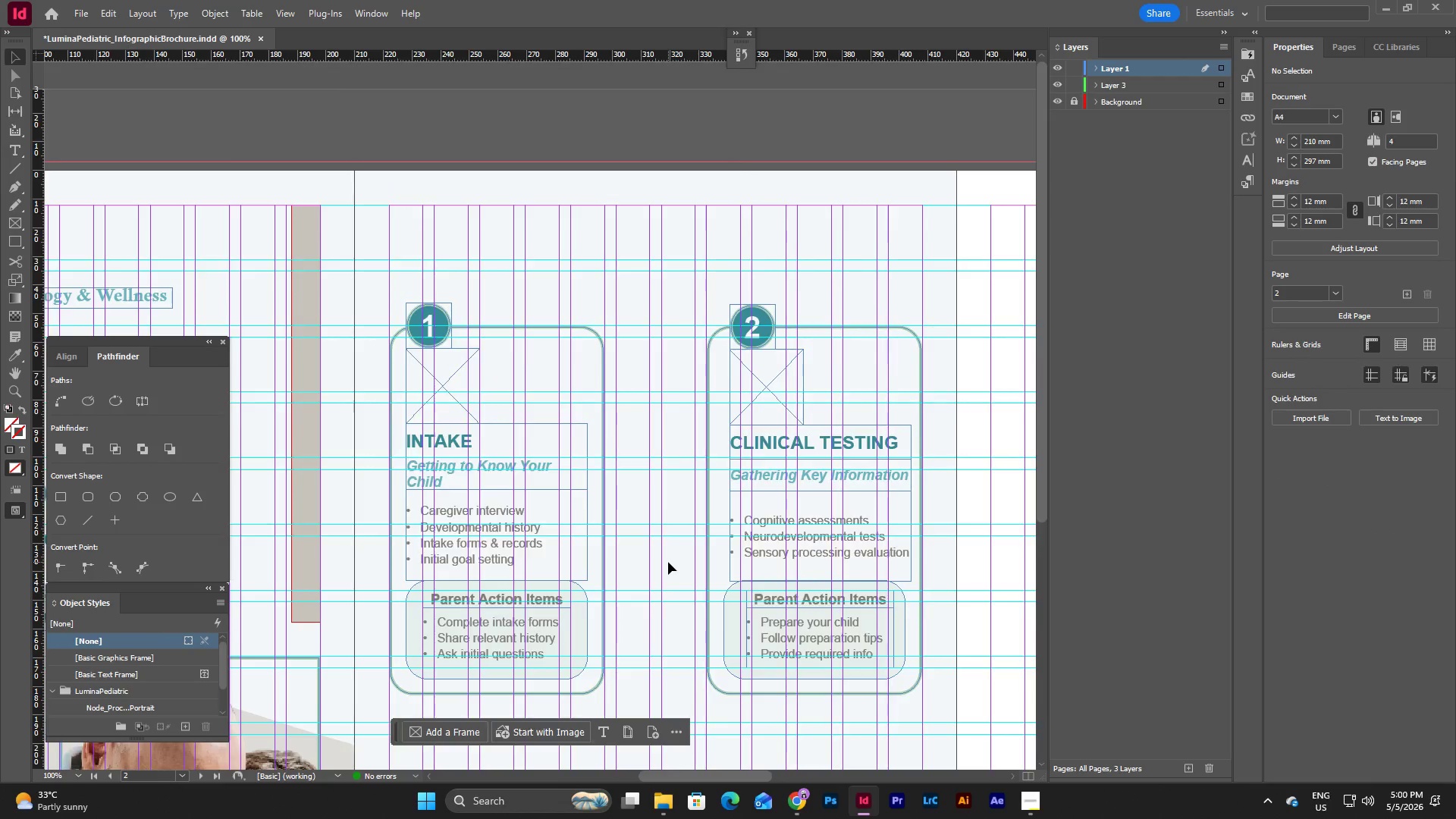 
scroll: coordinate [668, 562], scroll_direction: down, amount: 5.0
 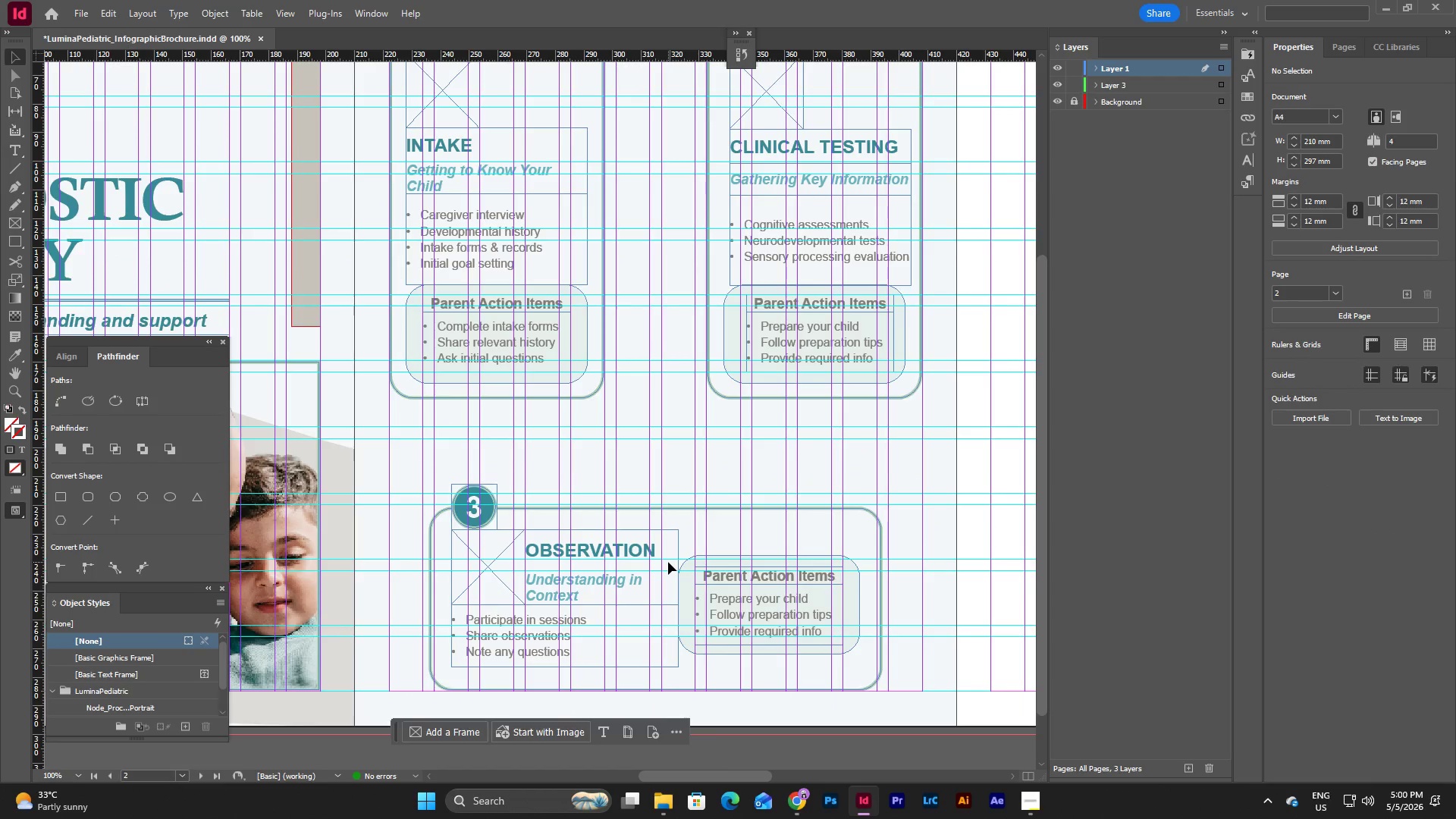 
key(W)
 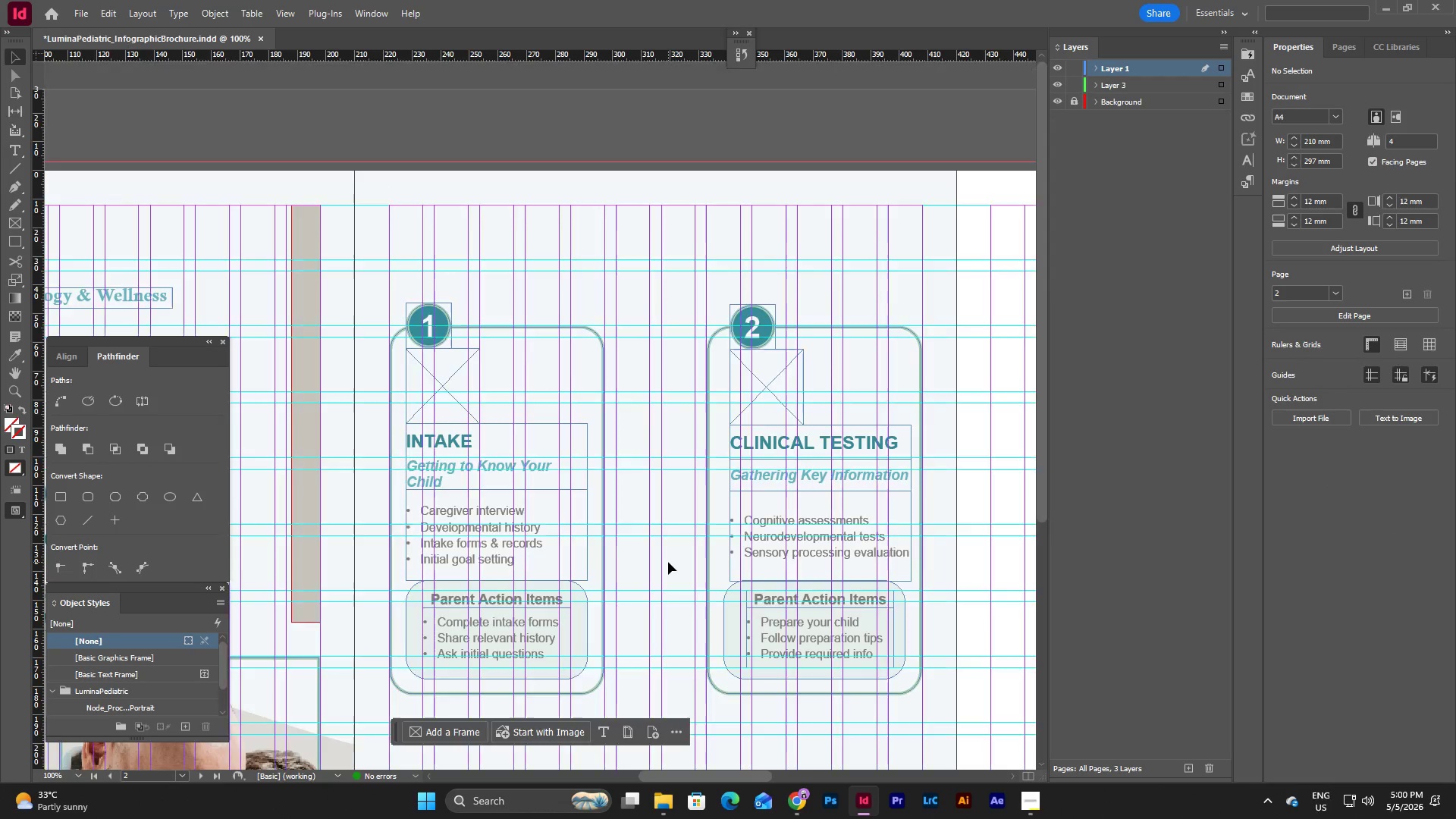 
scroll: coordinate [668, 562], scroll_direction: up, amount: 9.0
 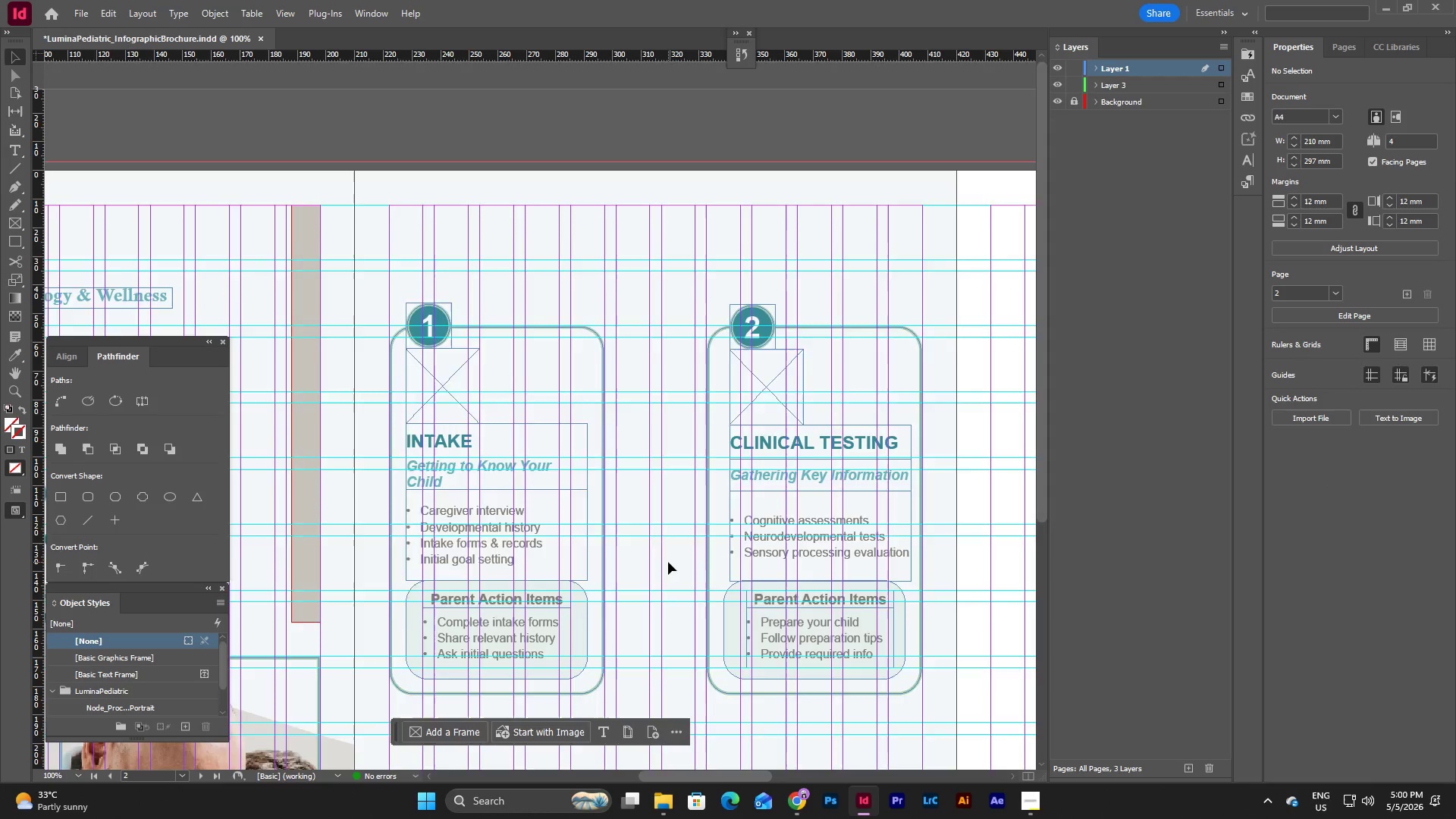 
key(W)
 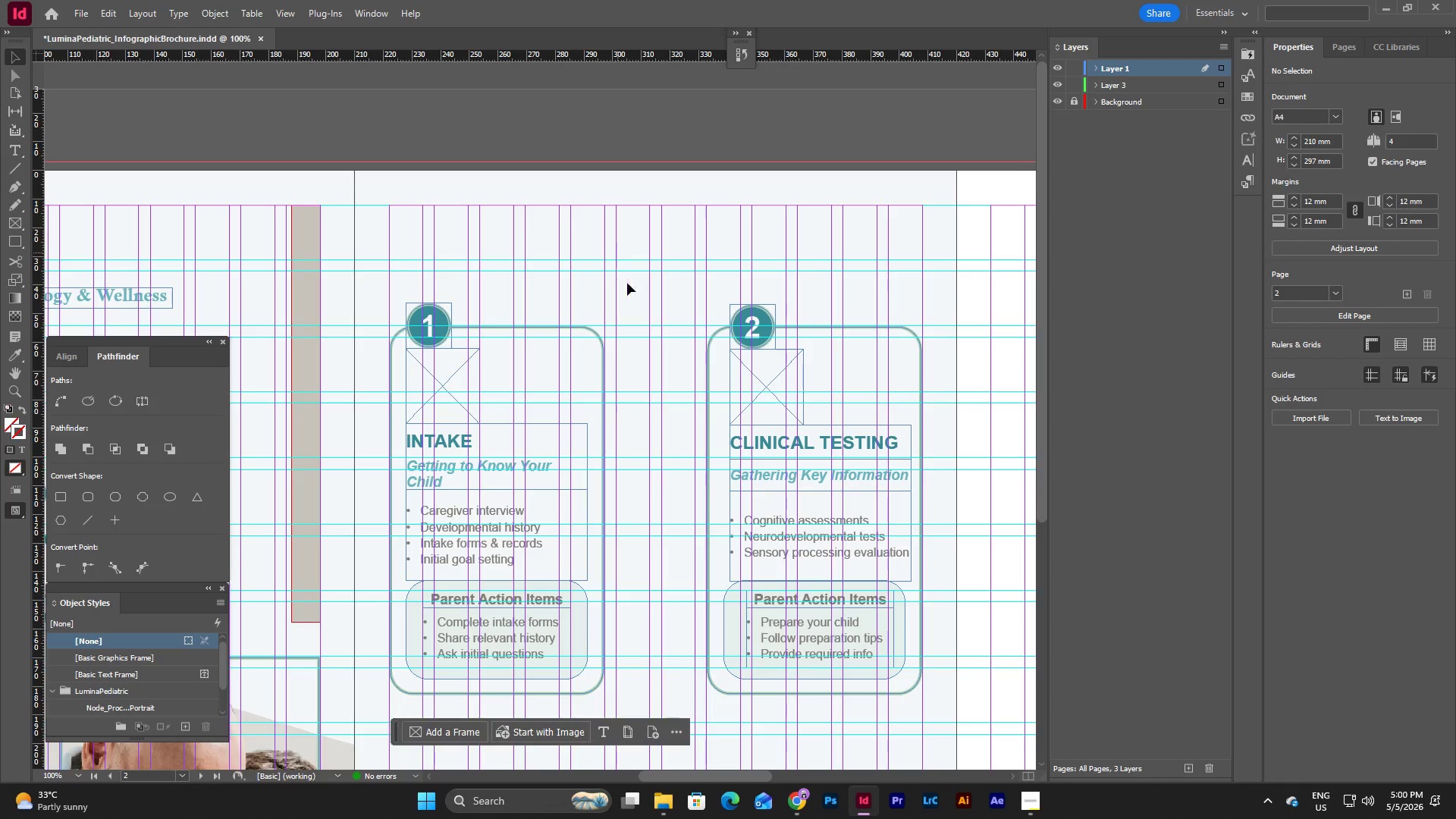 
left_click_drag(start_coordinate=[741, 777], to_coordinate=[673, 777])
 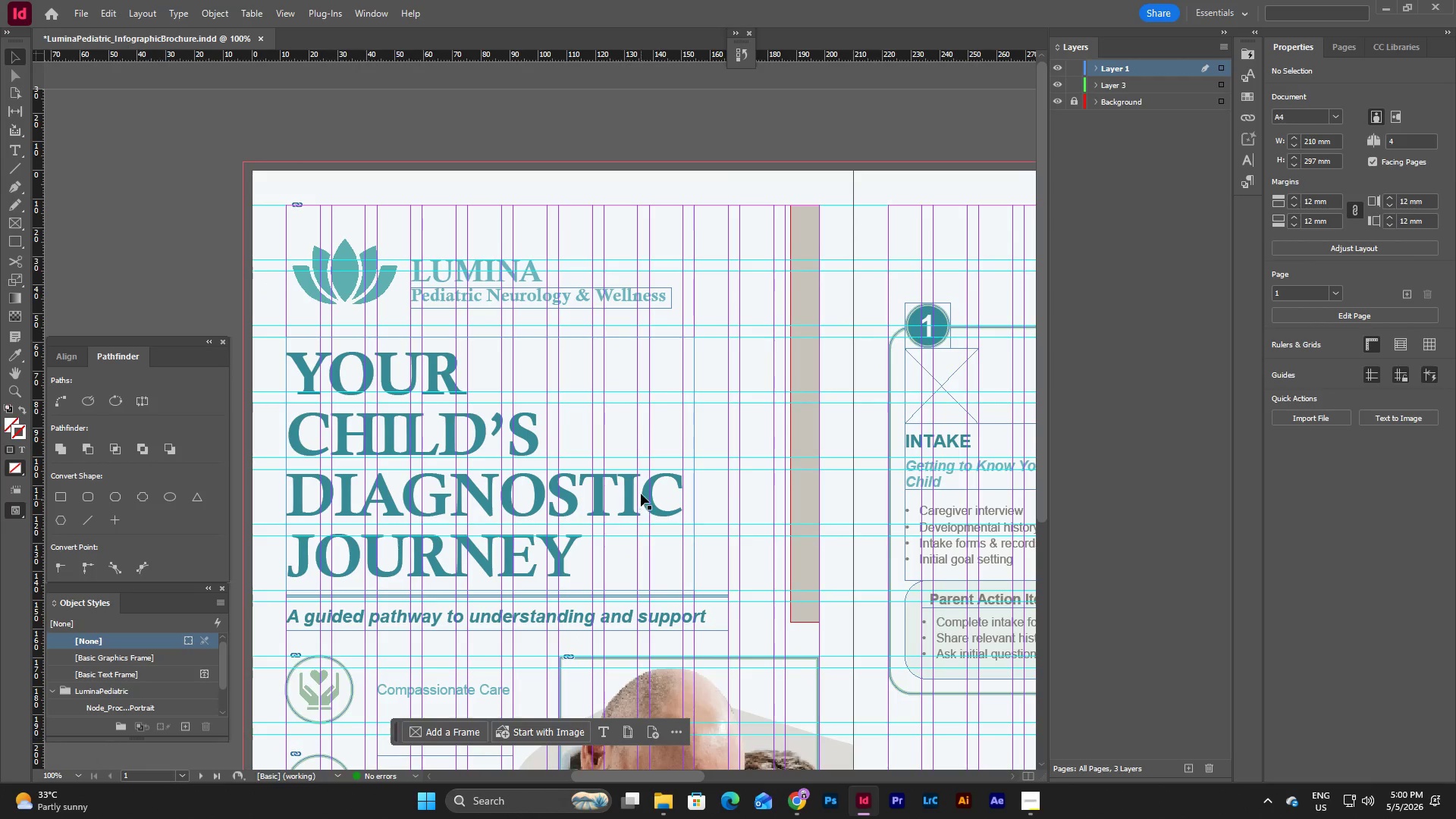 
scroll: coordinate [641, 494], scroll_direction: down, amount: 2.0
 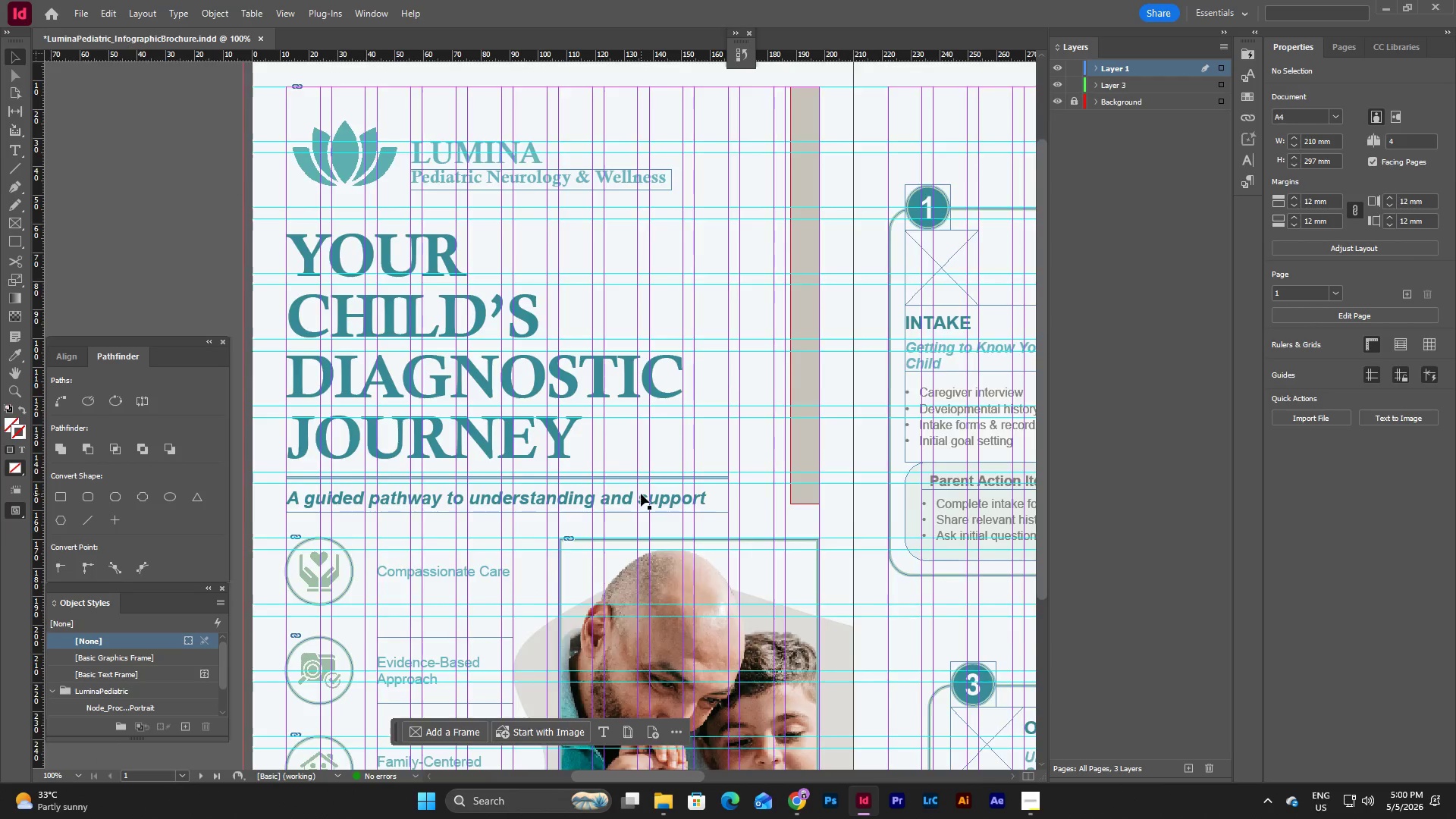 
scroll: coordinate [641, 494], scroll_direction: up, amount: 2.0
 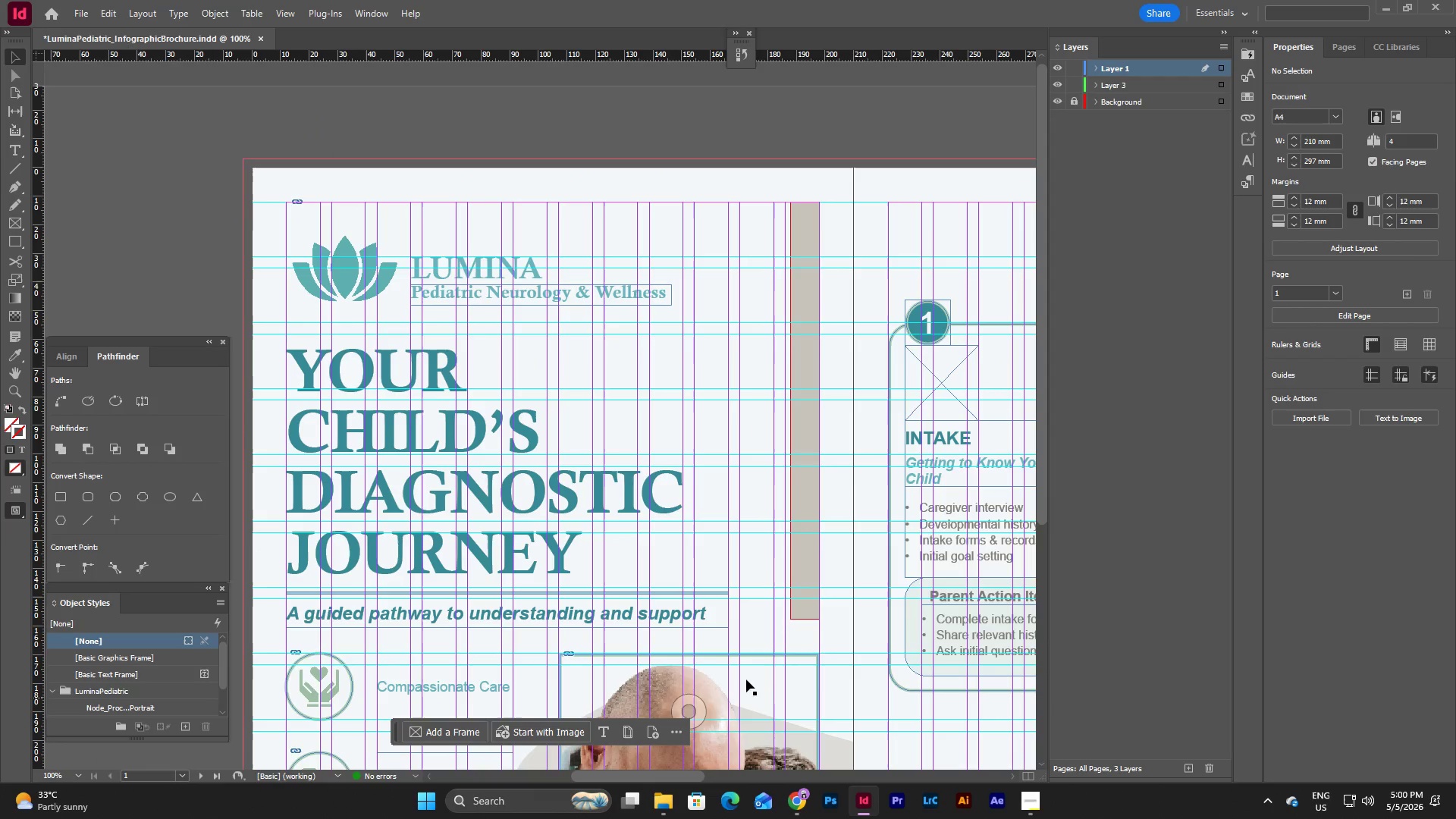 
scroll: coordinate [726, 602], scroll_direction: none, amount: 0.0
 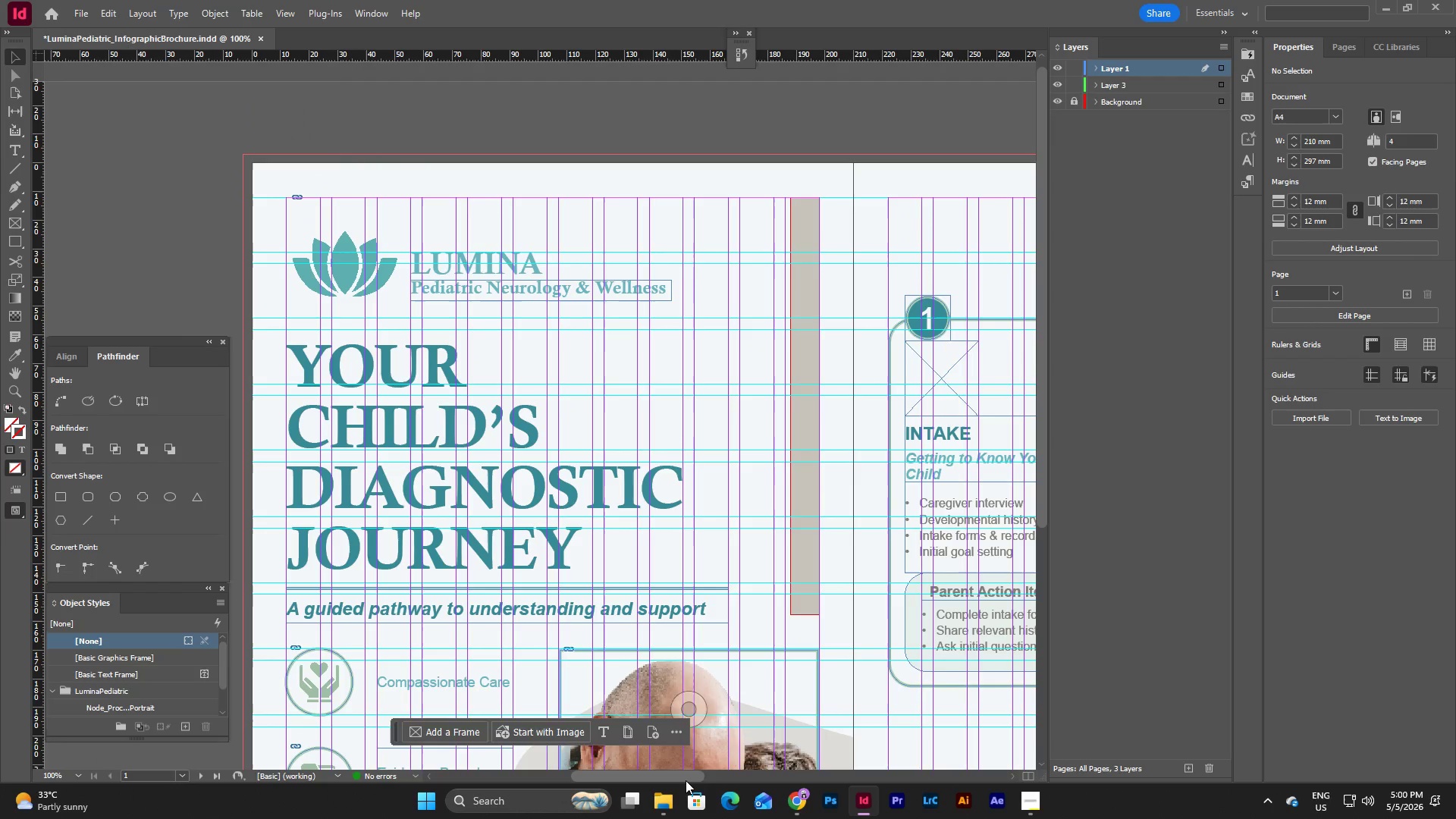 
left_click_drag(start_coordinate=[682, 775], to_coordinate=[749, 767])
 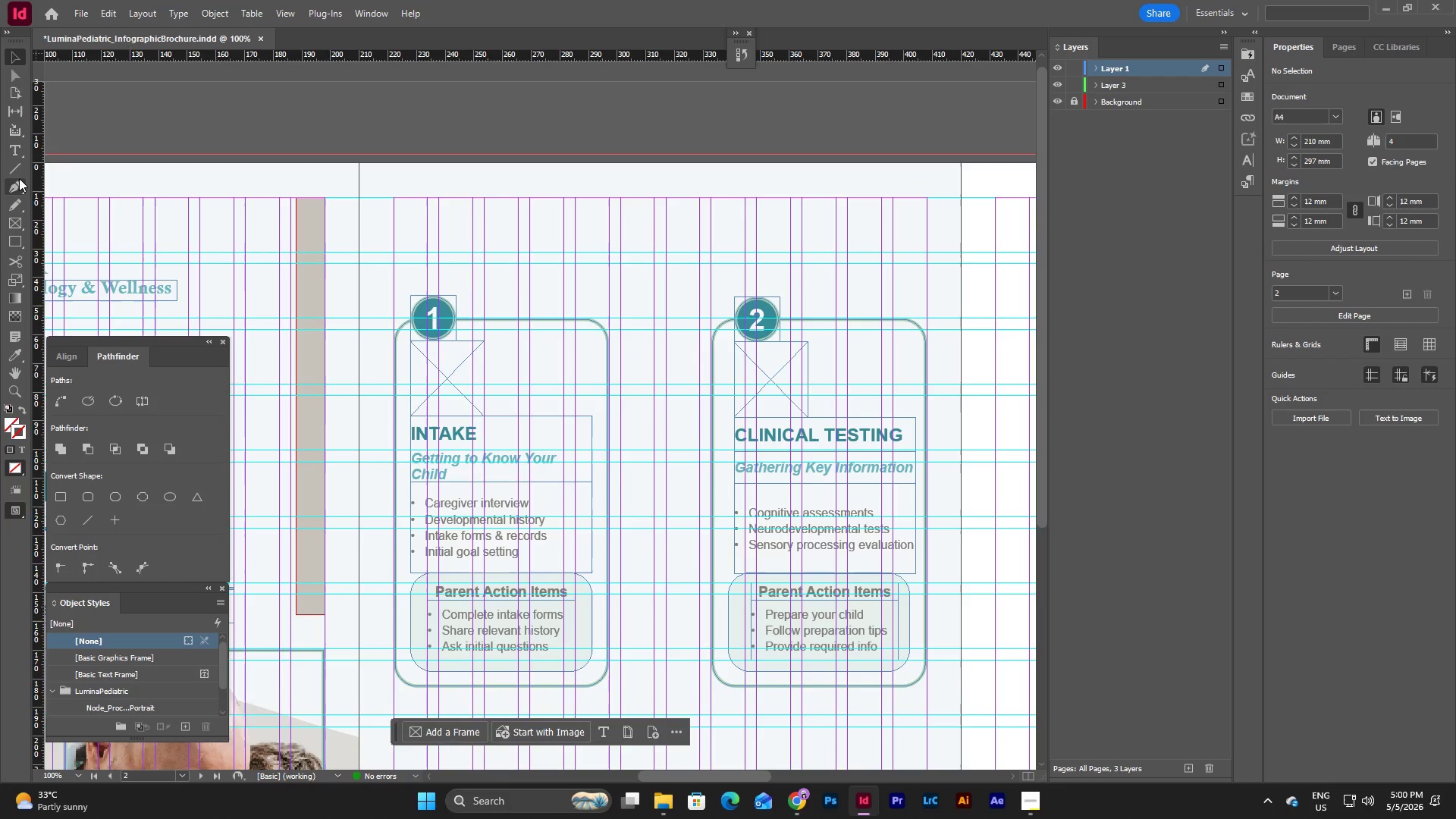 
left_click([17, 154])
 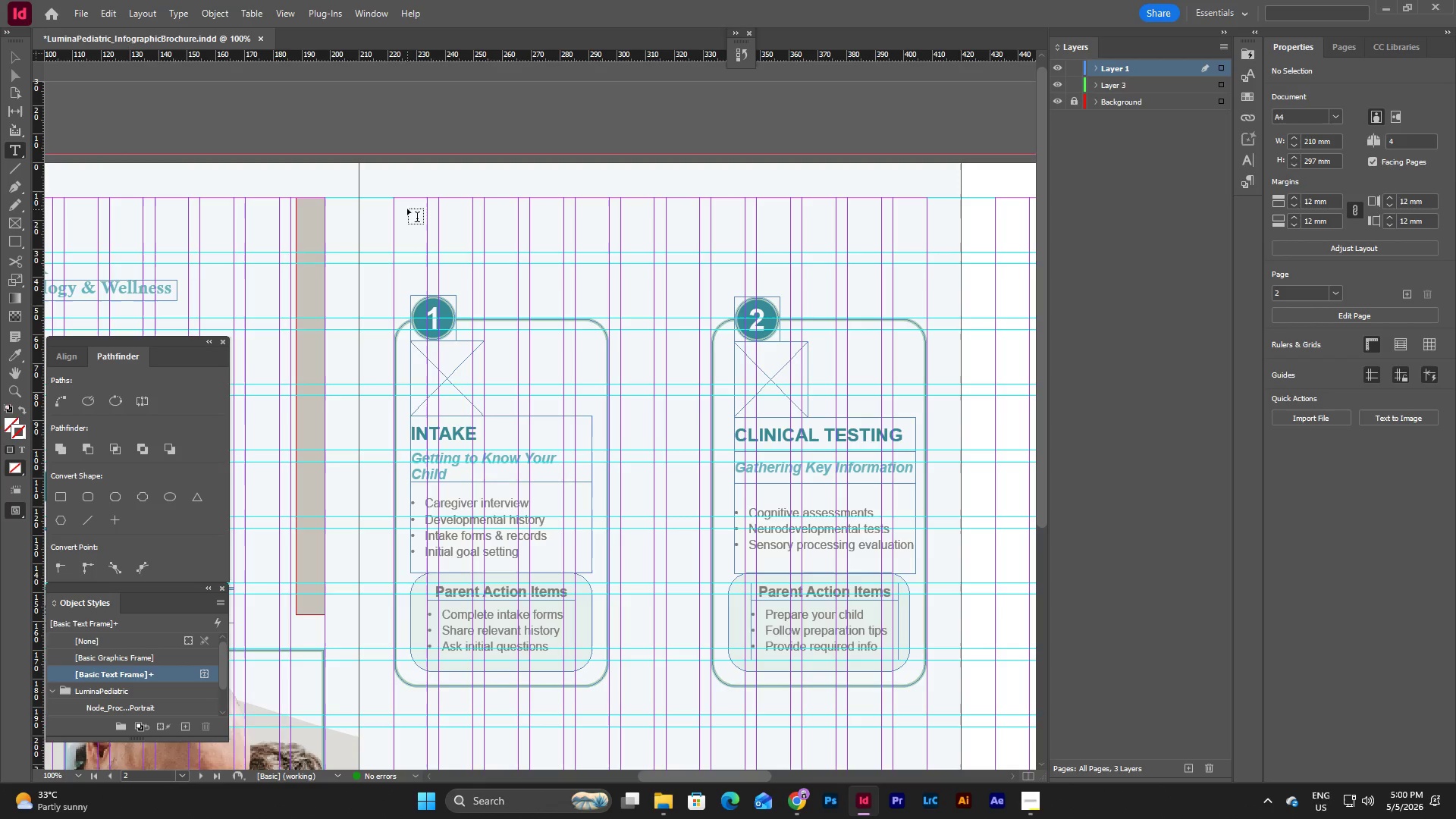 
left_click_drag(start_coordinate=[405, 203], to_coordinate=[889, 247])
 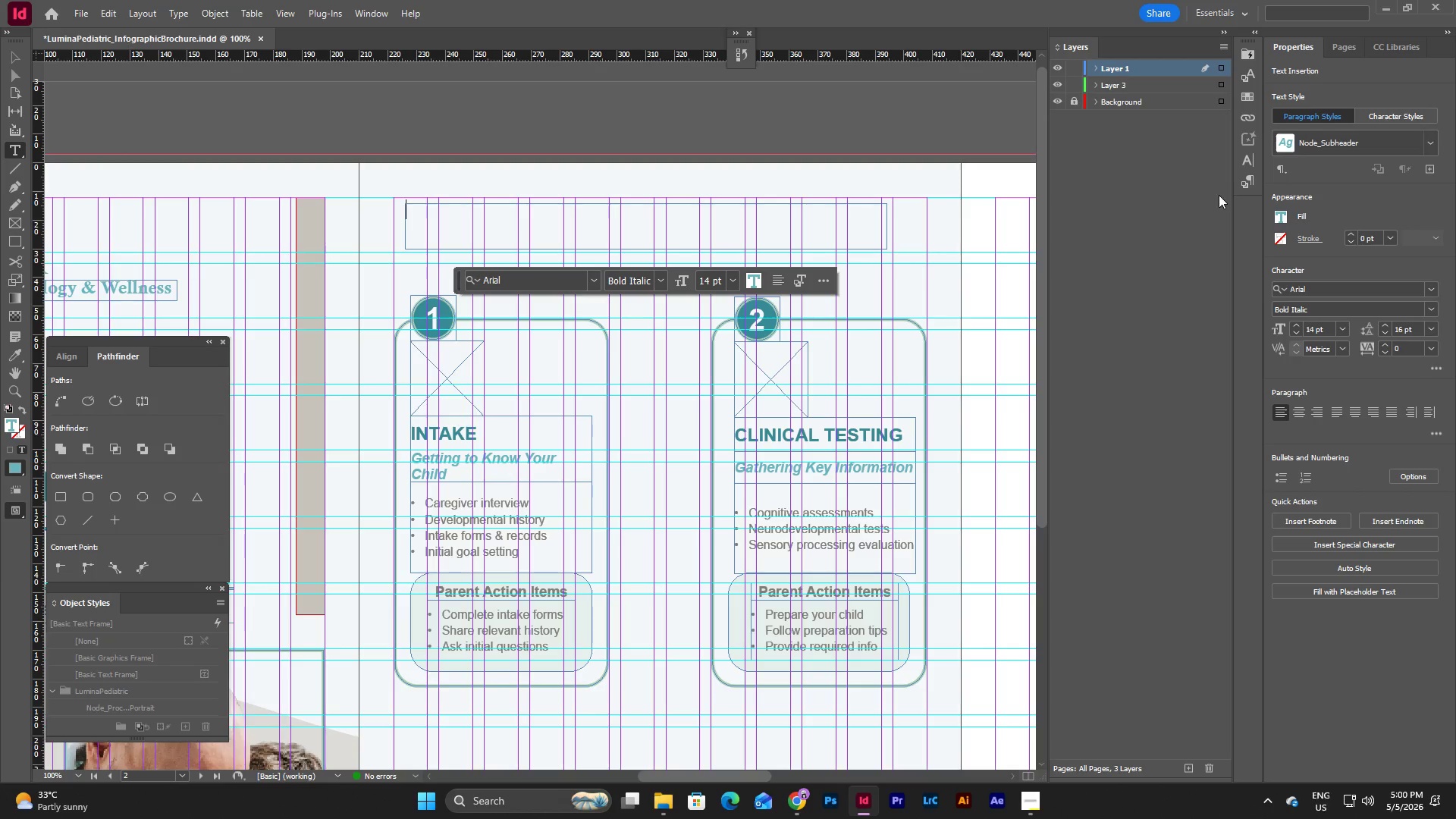 
left_click([1246, 184])
 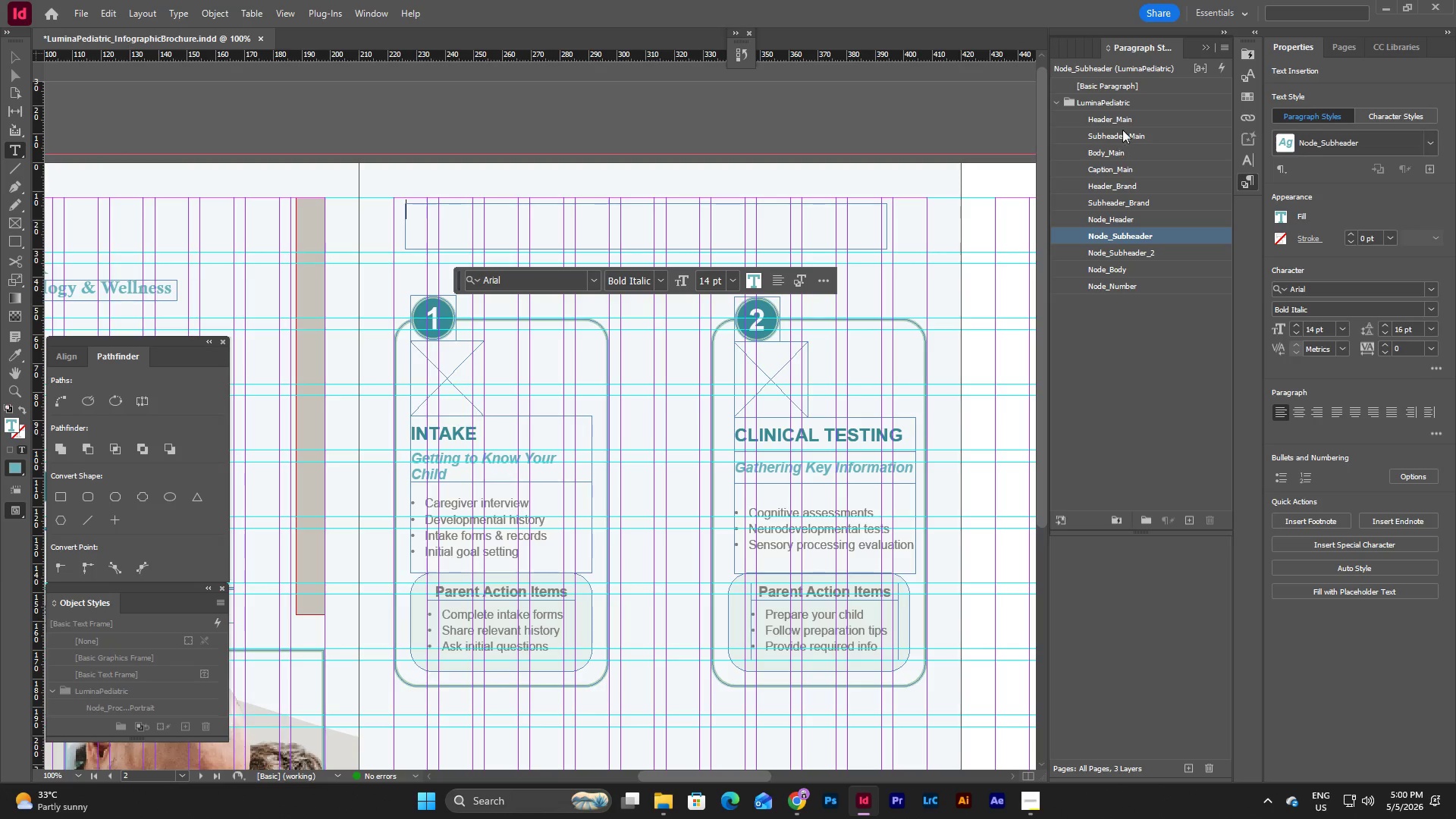 
left_click([1122, 118])
 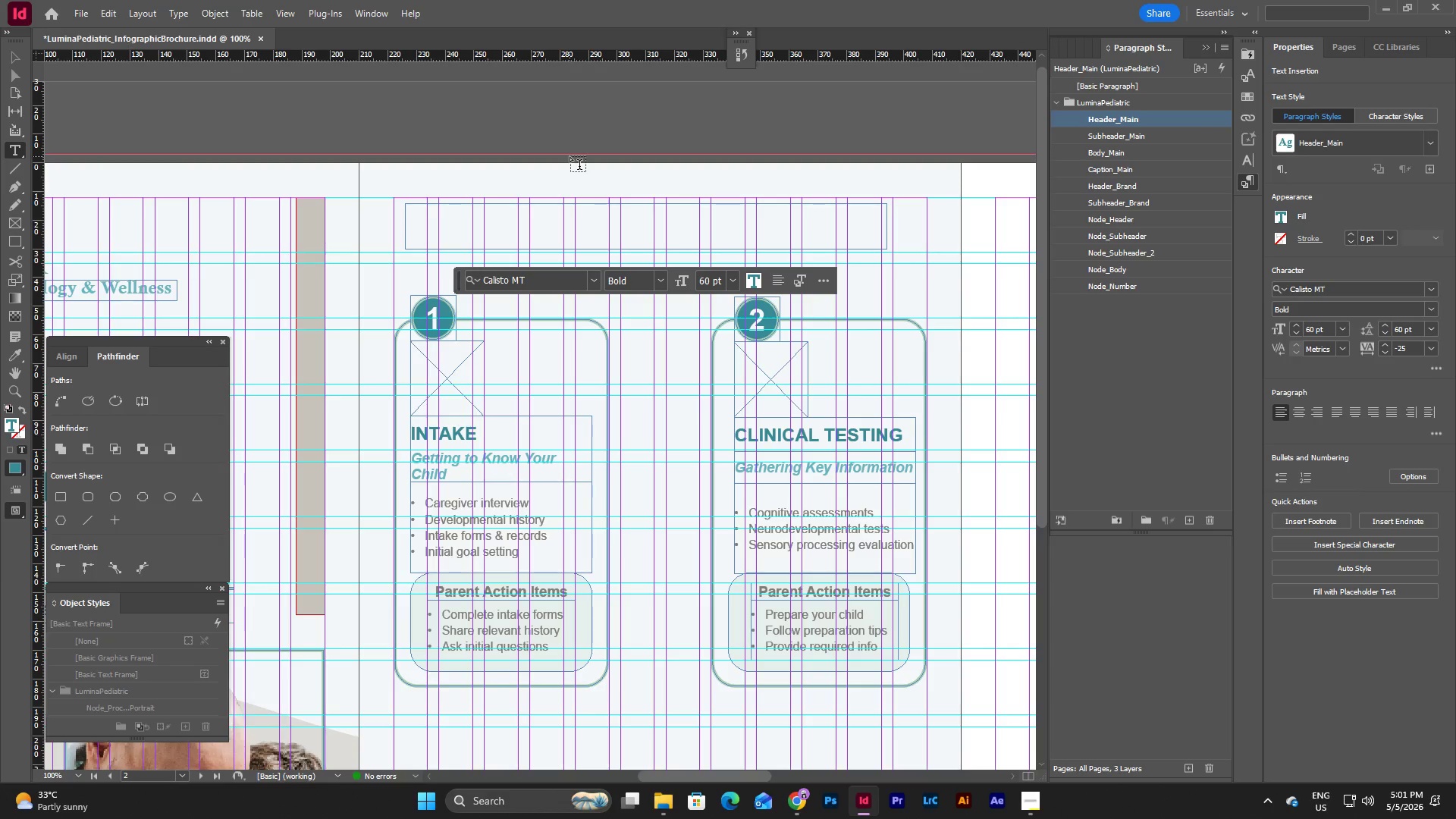 
type(The Diagnostic Journey)
key(Escape)
 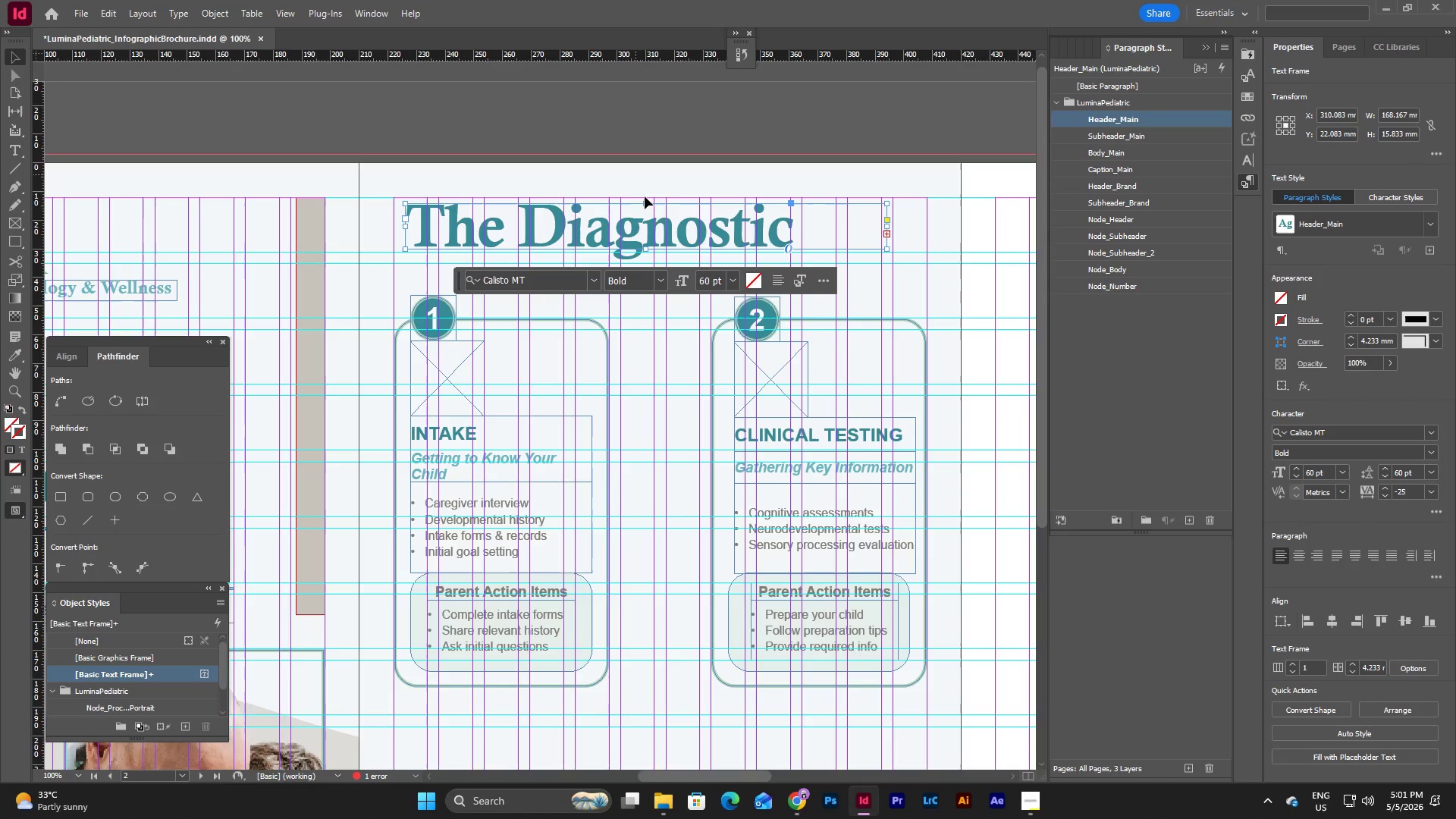 
left_click_drag(start_coordinate=[644, 250], to_coordinate=[647, 278])
 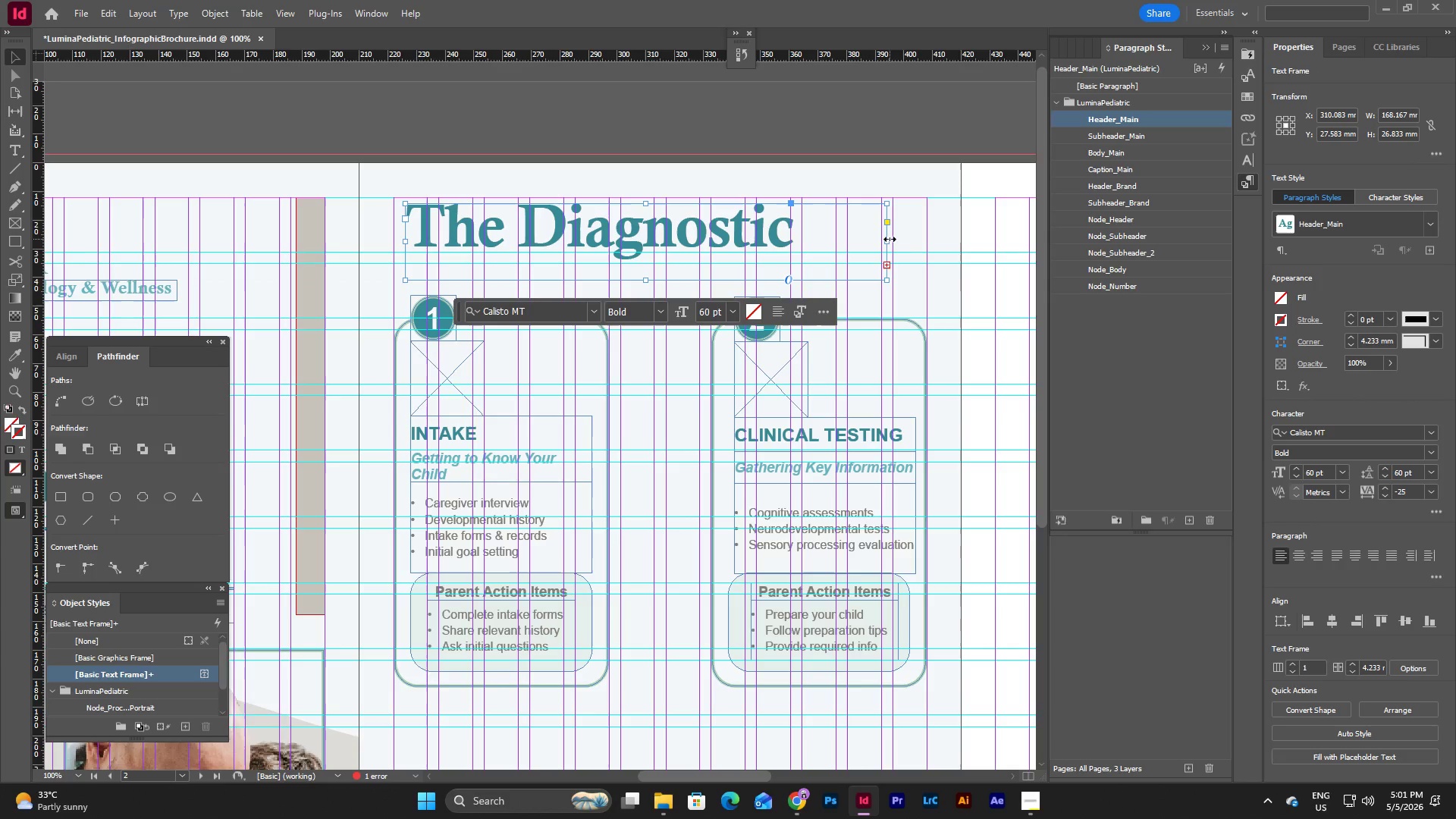 
left_click_drag(start_coordinate=[889, 241], to_coordinate=[927, 244])
 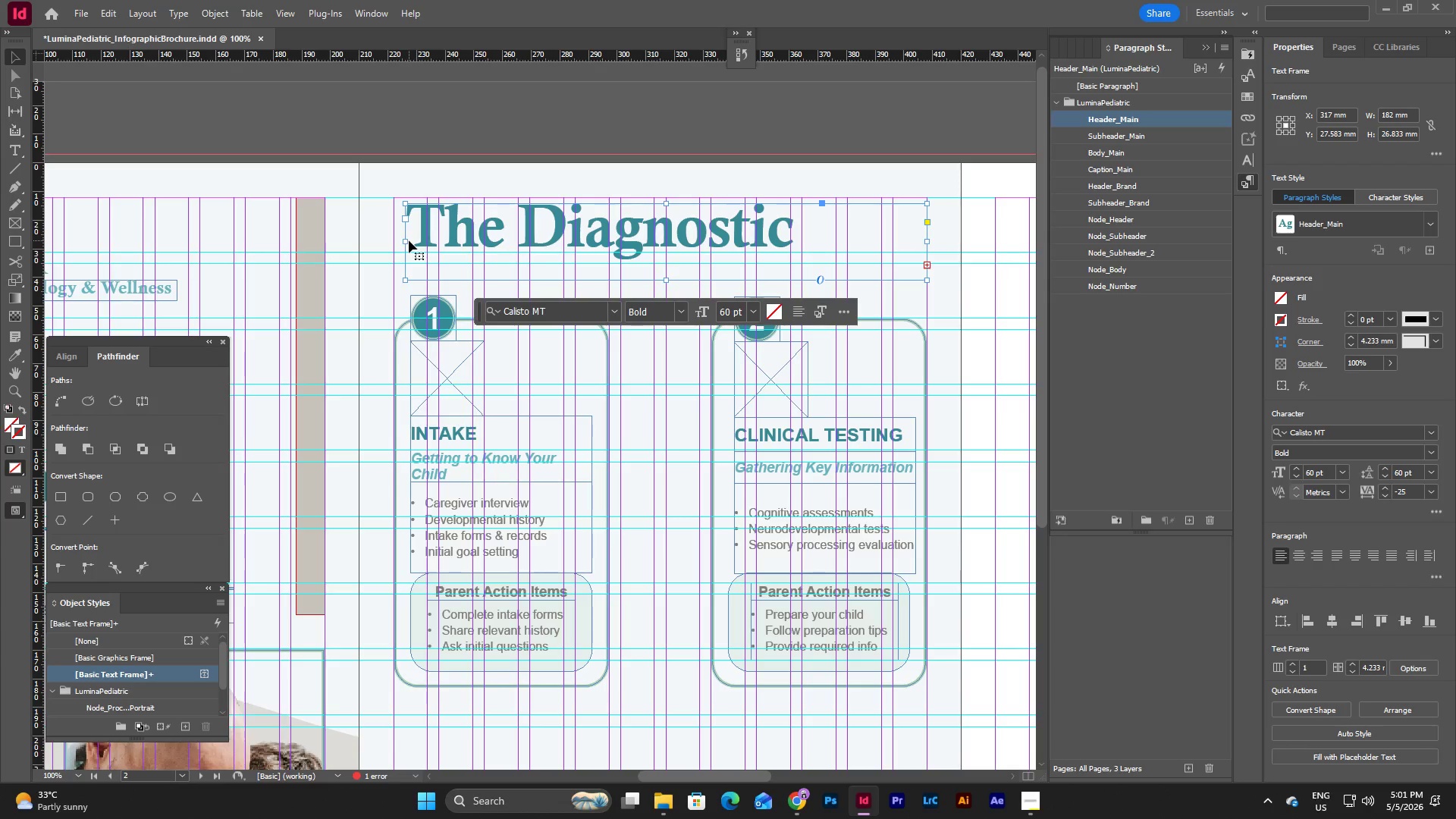 
left_click_drag(start_coordinate=[406, 240], to_coordinate=[395, 240])
 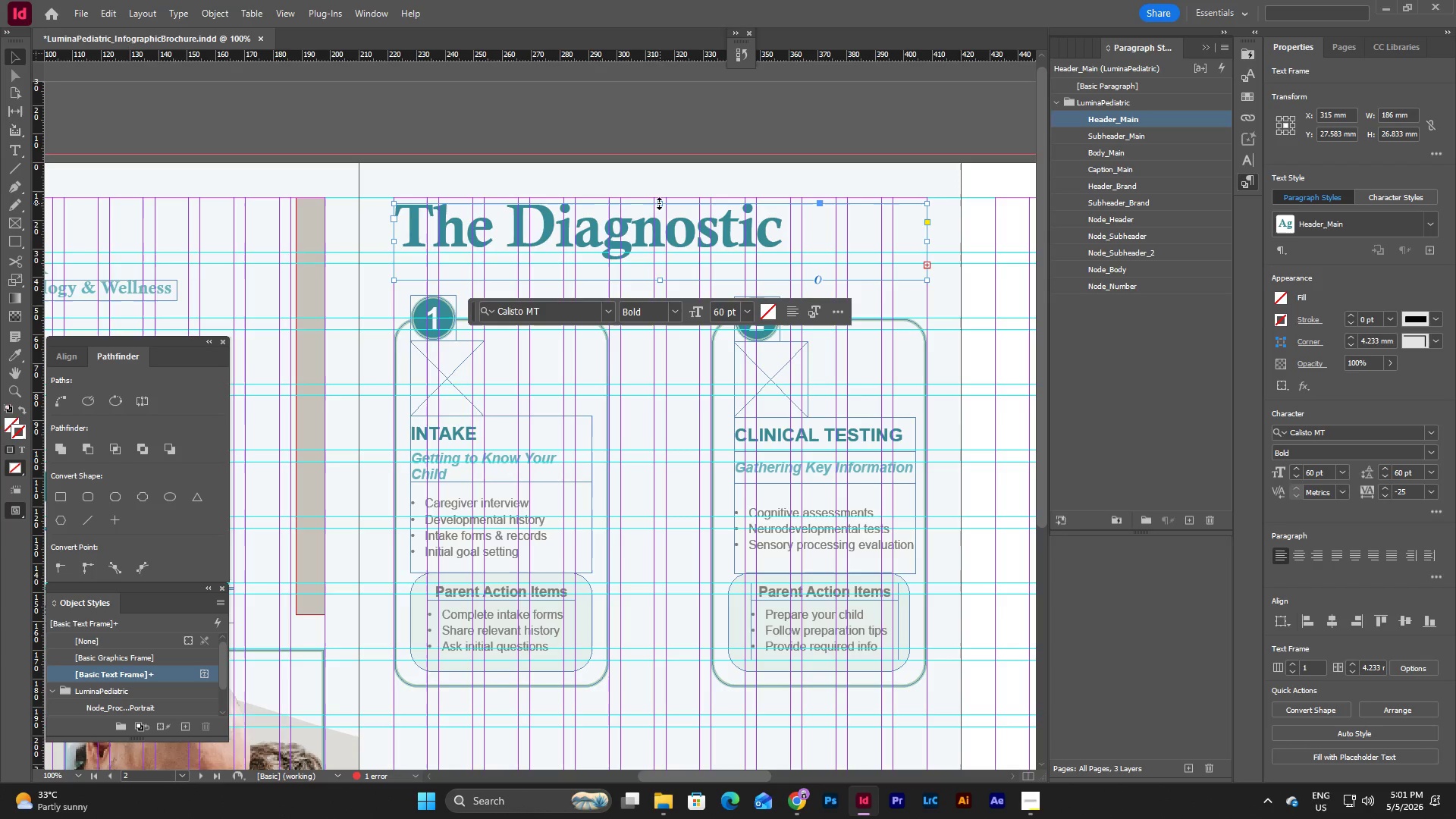 
left_click_drag(start_coordinate=[659, 203], to_coordinate=[658, 195])
 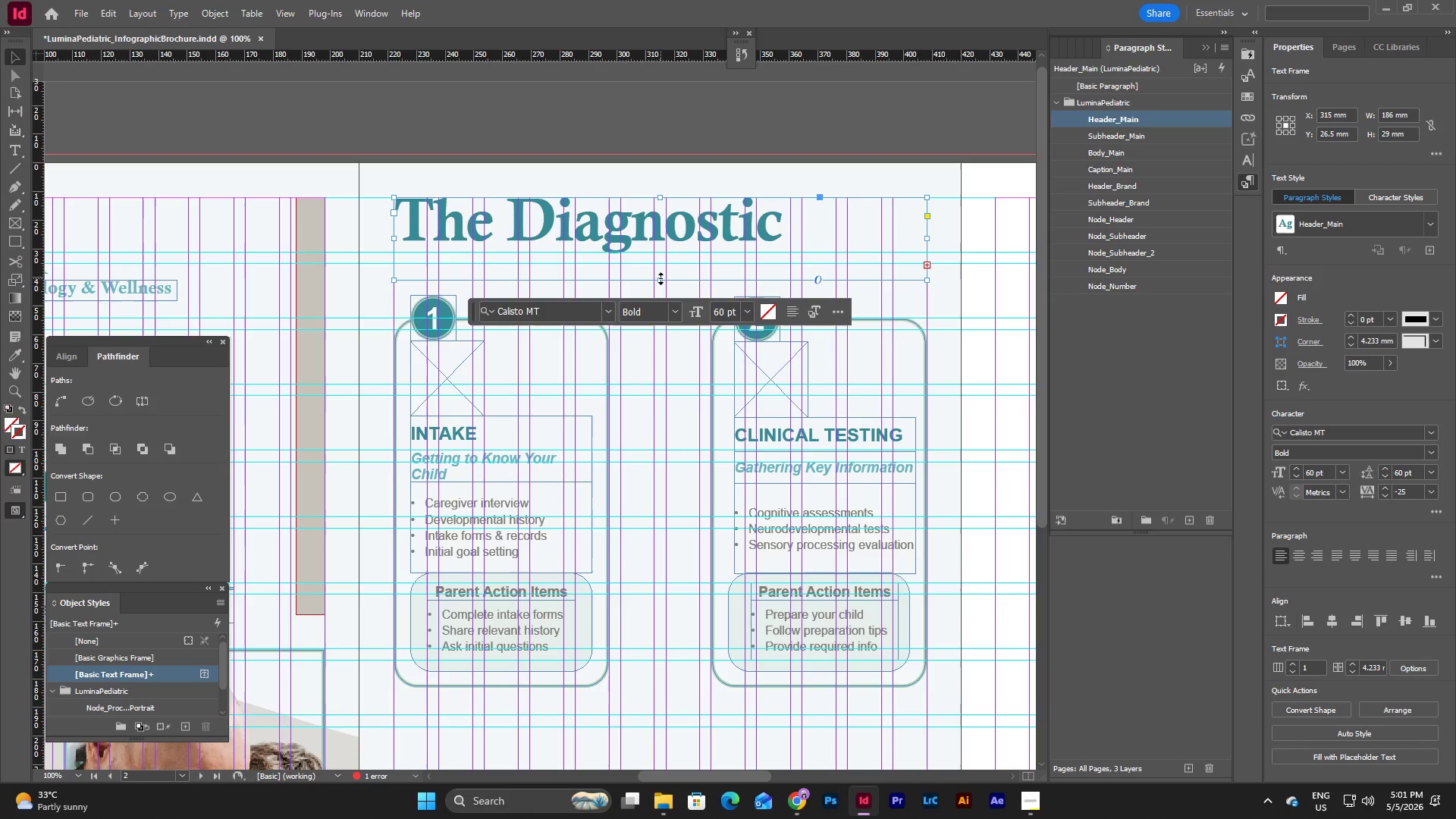 
left_click_drag(start_coordinate=[661, 278], to_coordinate=[664, 253])
 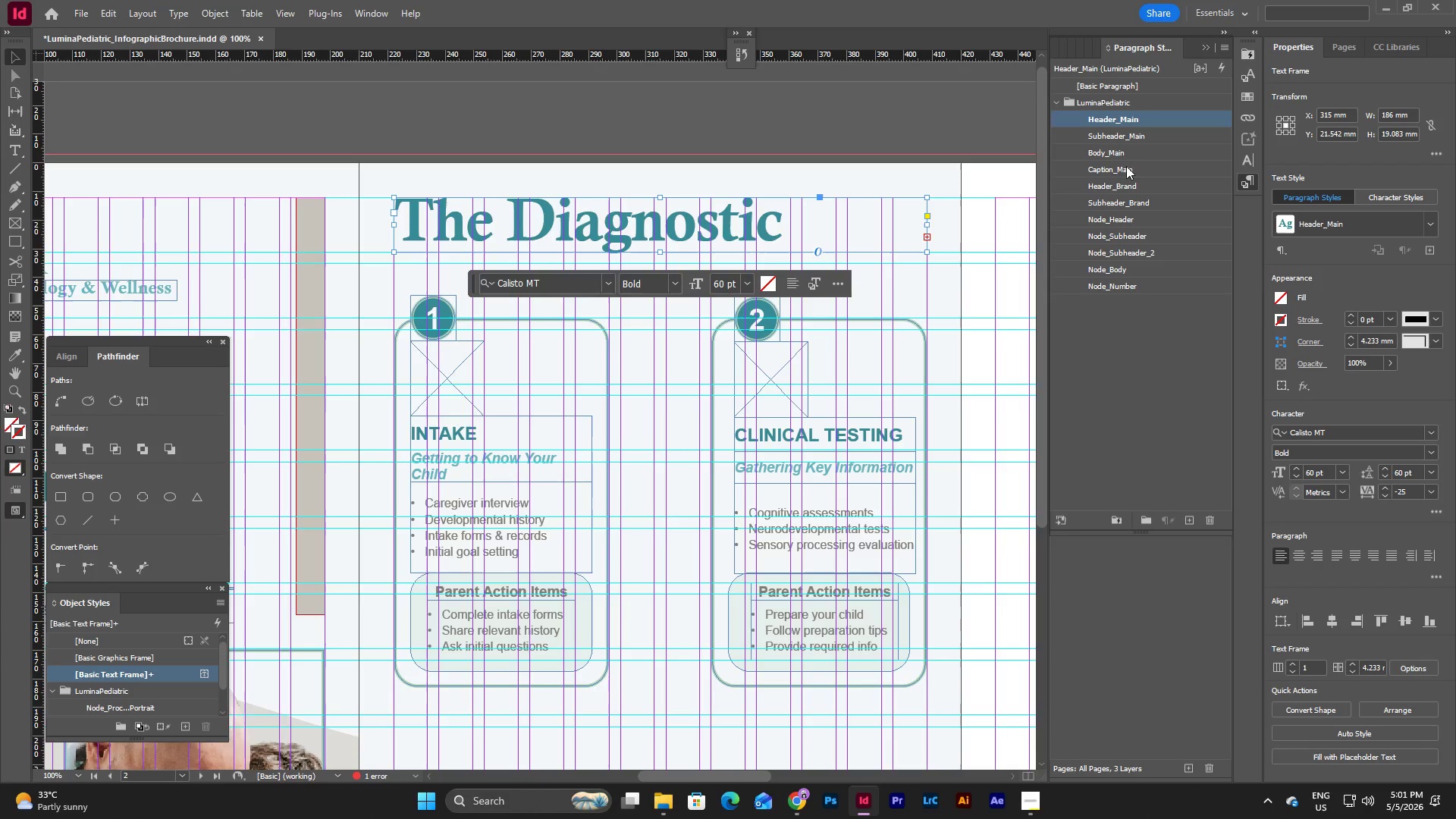 
left_click([1125, 135])
 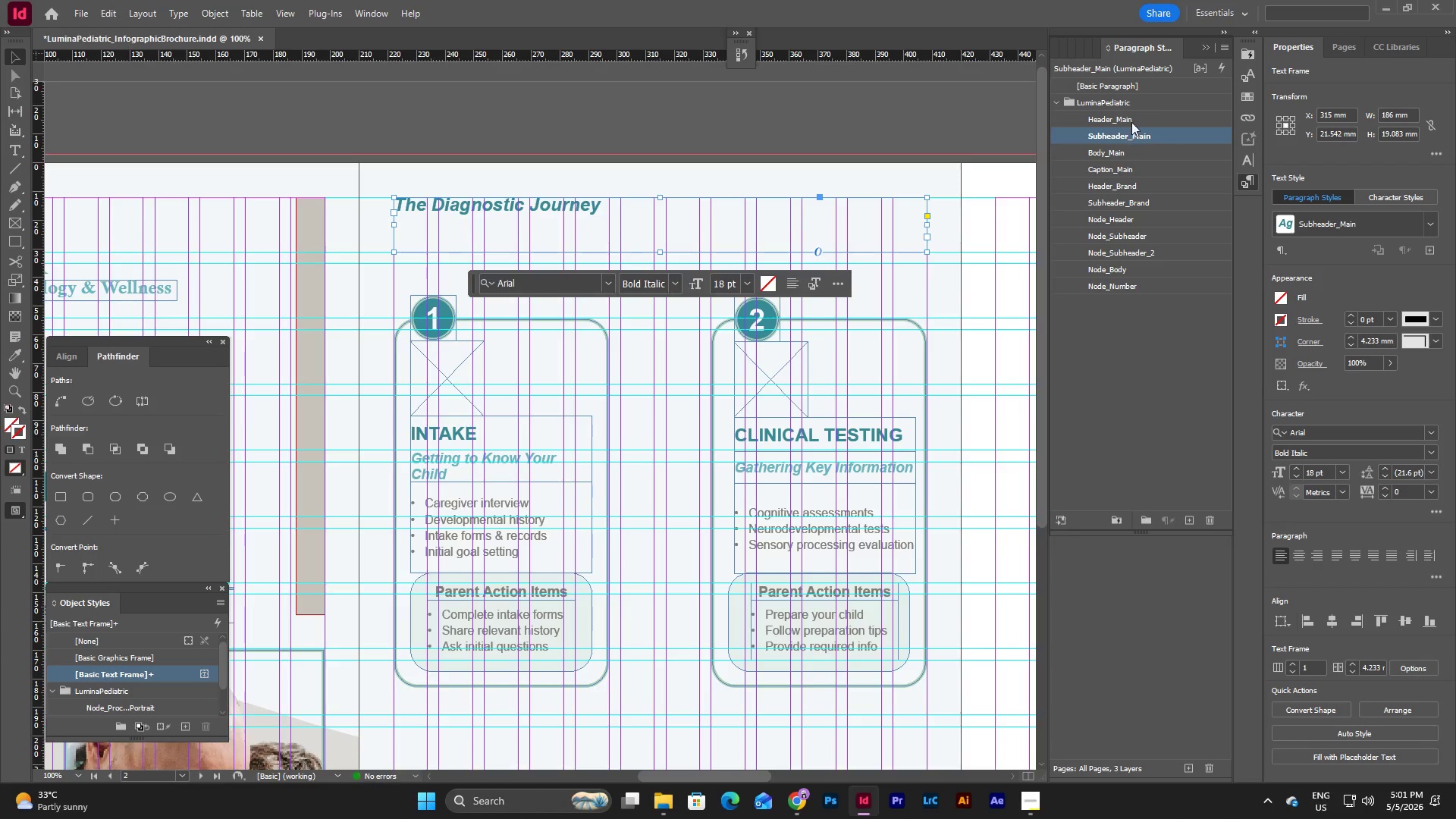 
left_click([1133, 113])
 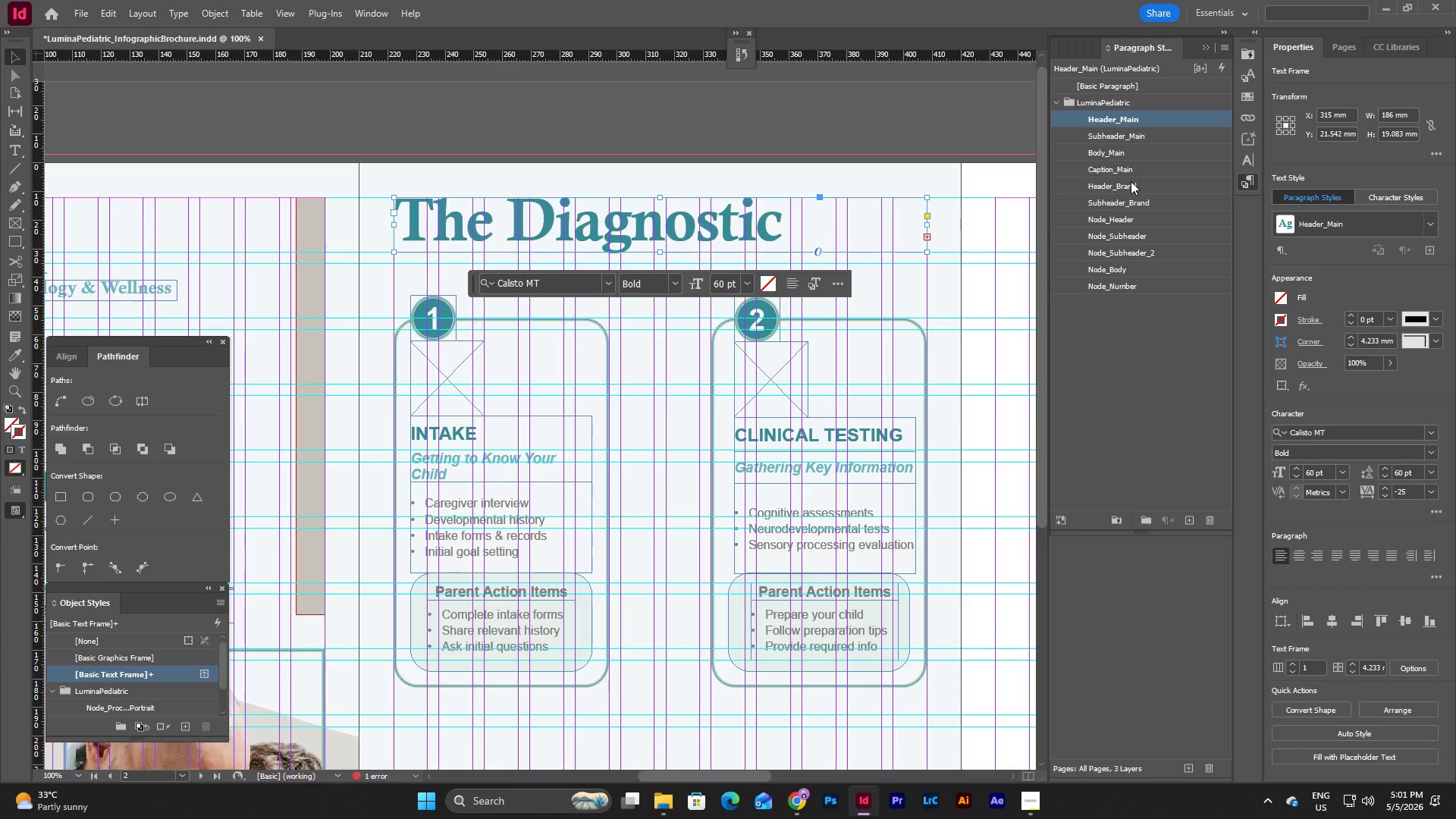 
left_click([1131, 181])
 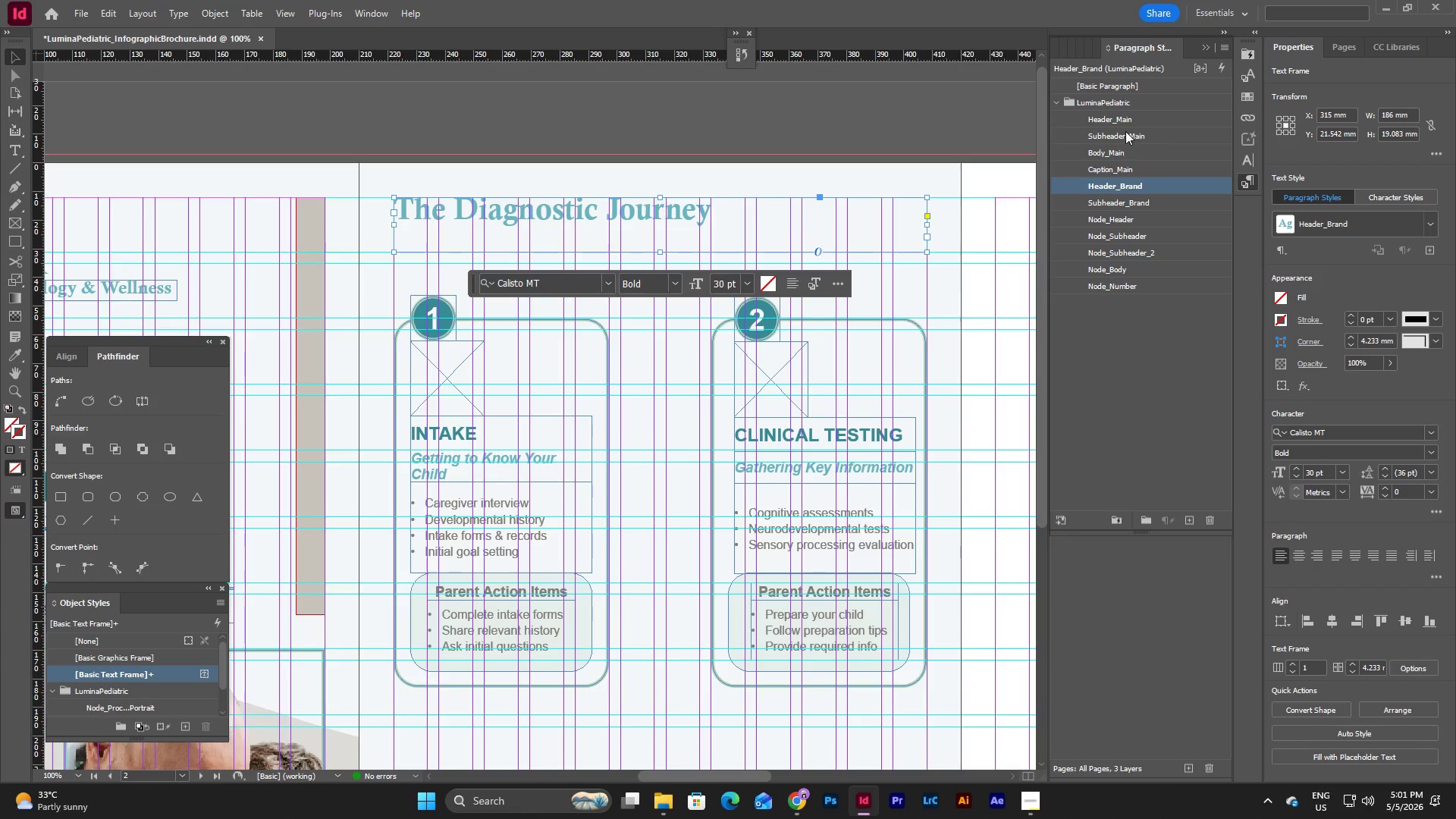 
left_click([1126, 120])
 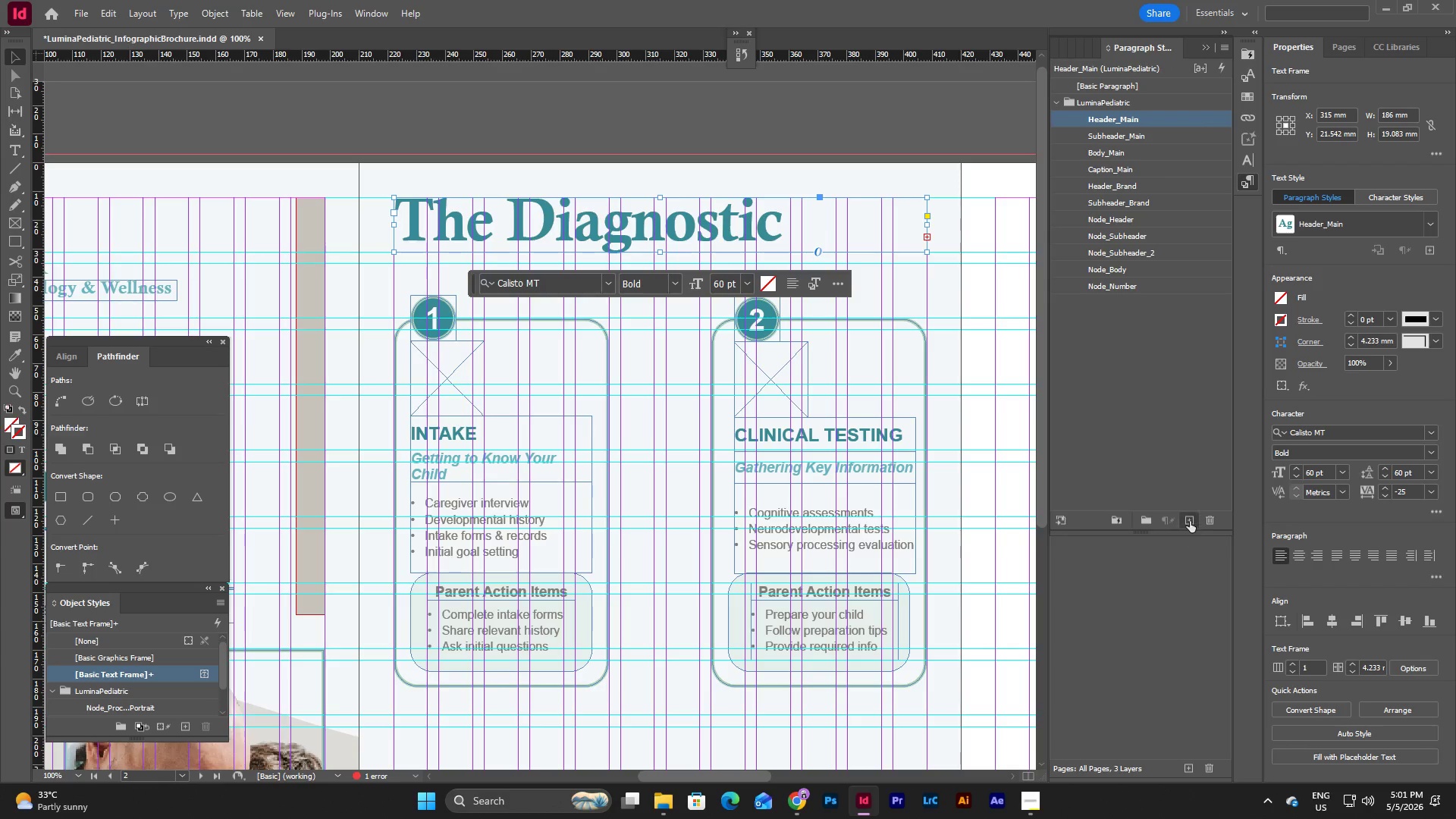 
left_click([1190, 519])
 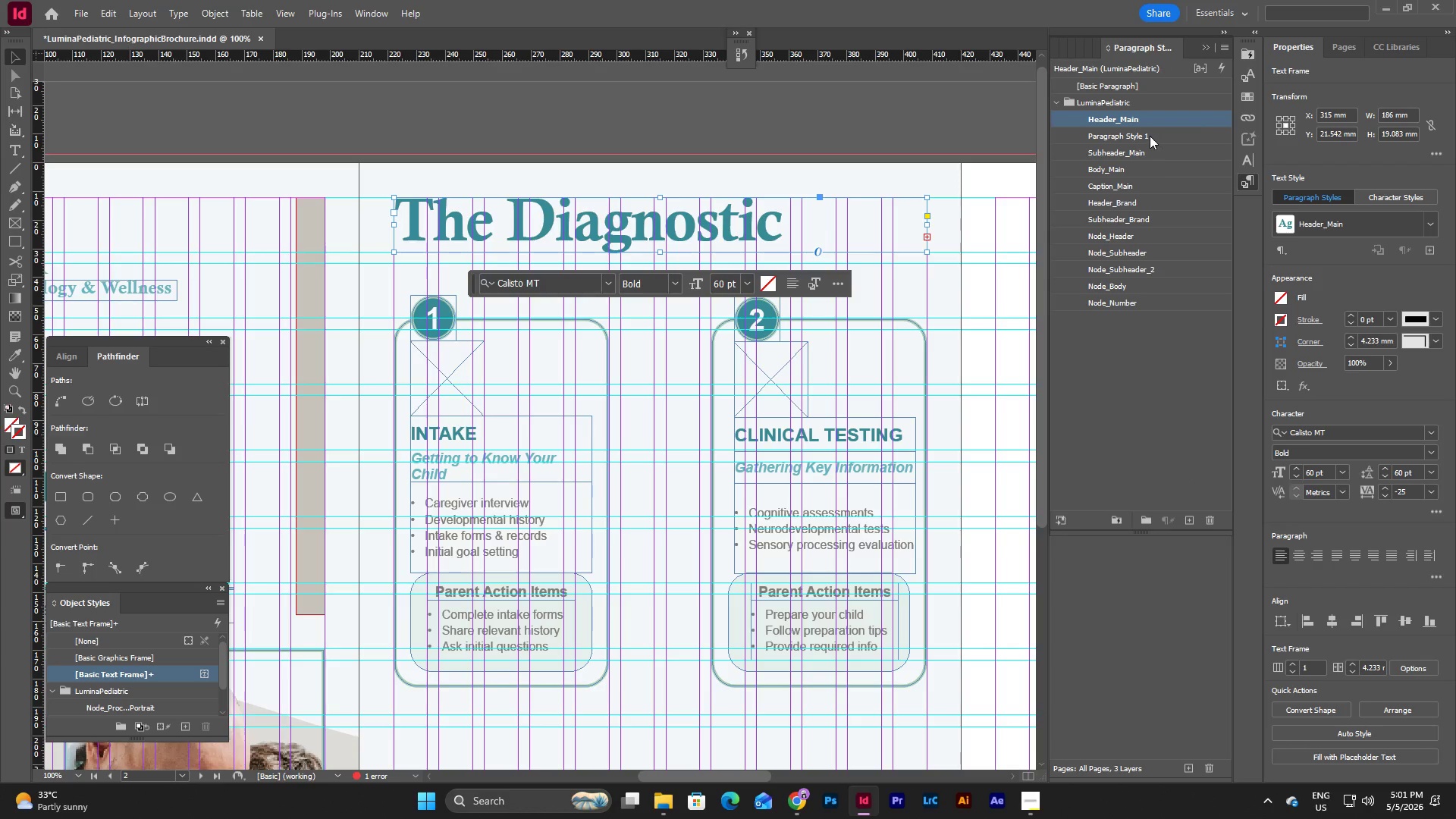 
double_click([1150, 136])
 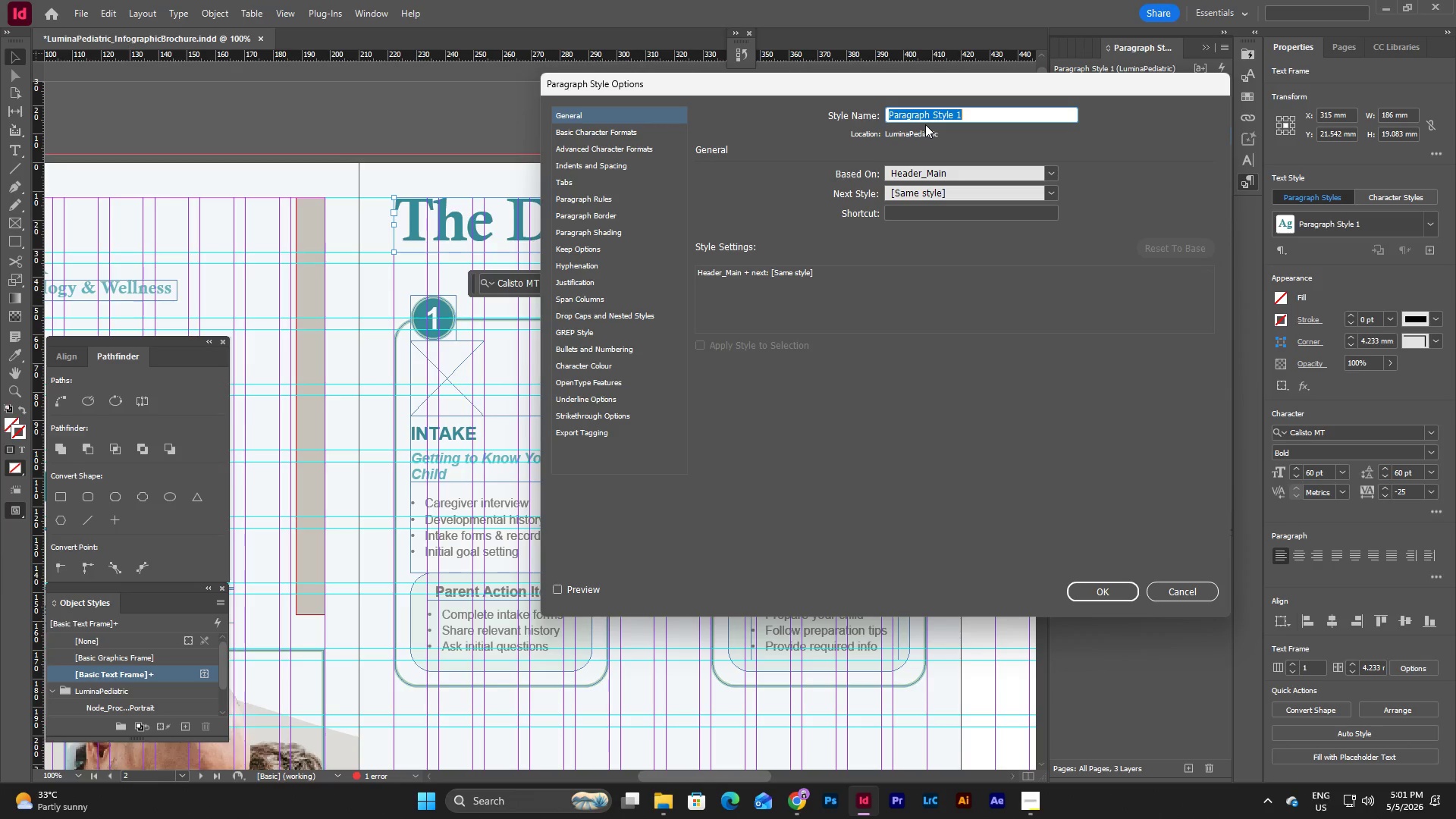 
type(Header_Main_2)
 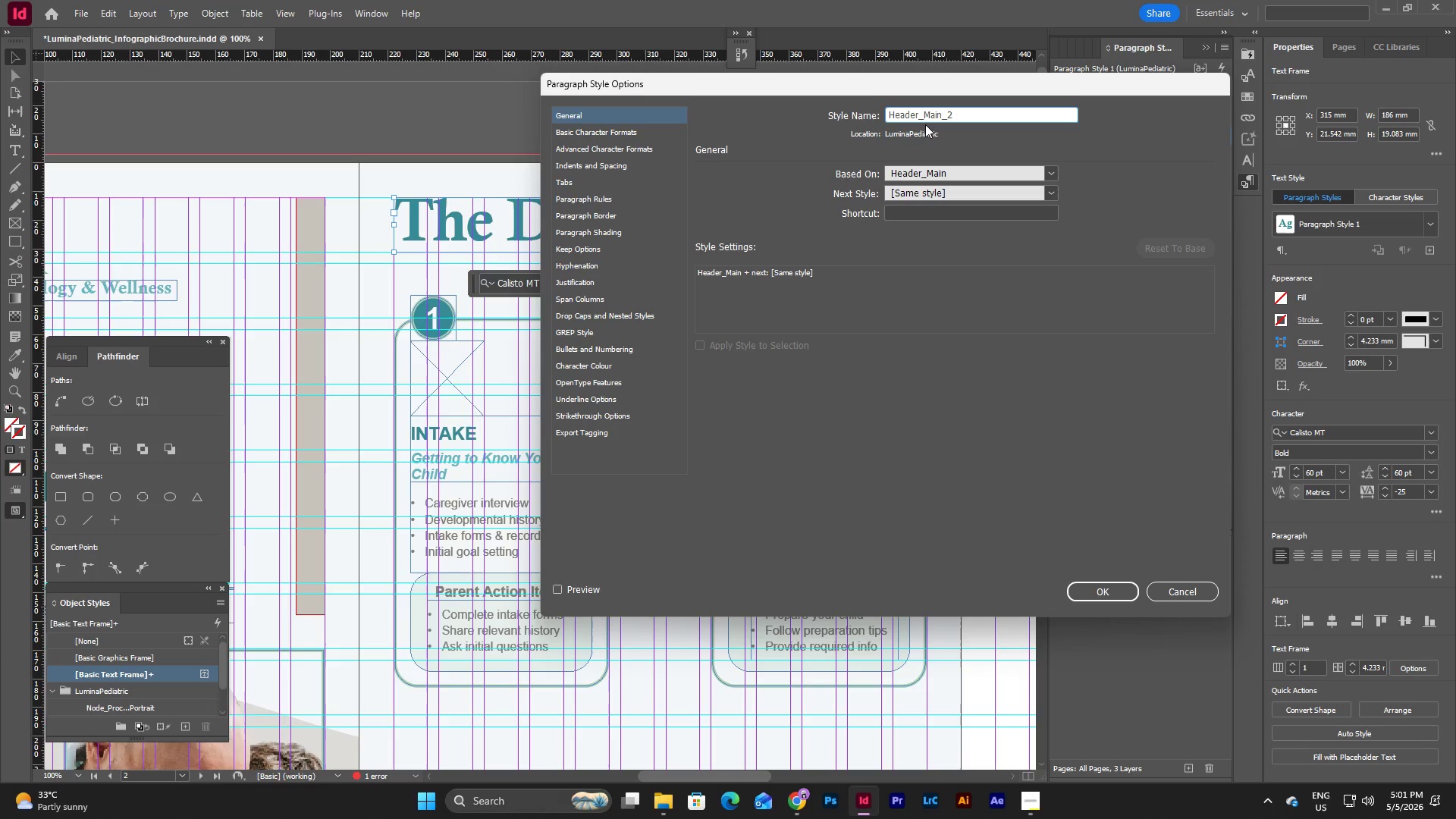 
left_click([607, 127])
 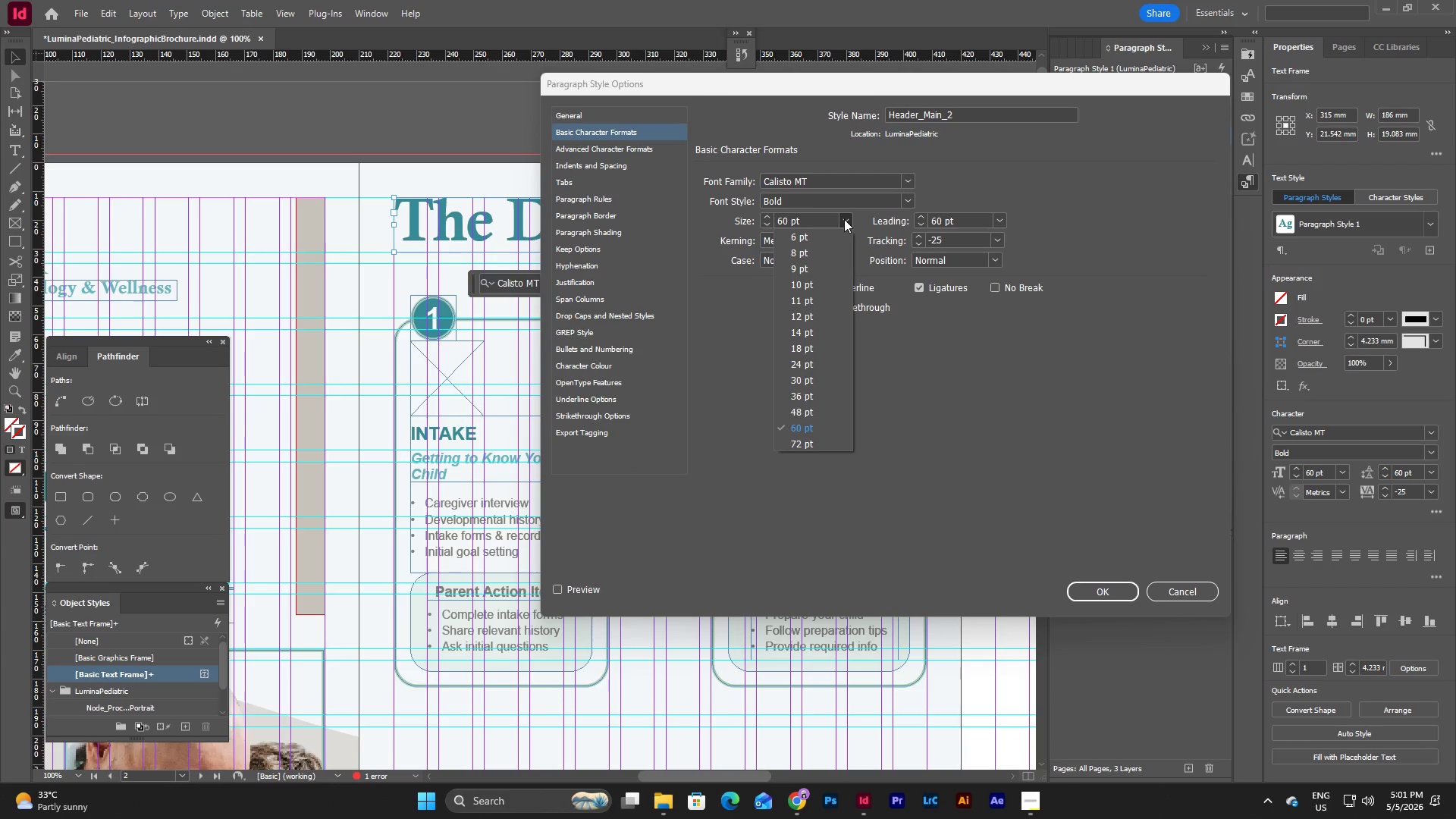 
left_click([816, 413])
 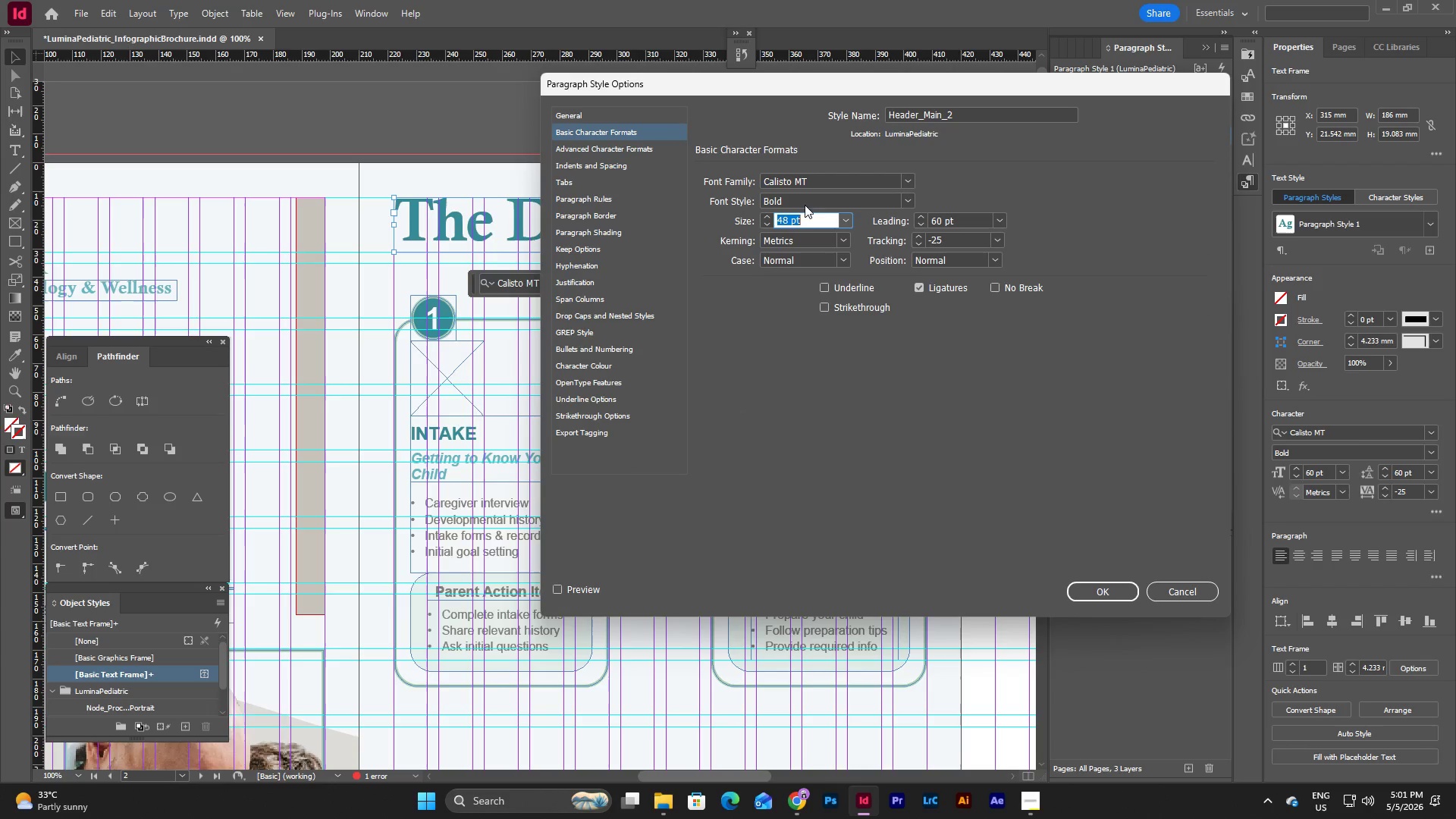 
left_click([811, 218])
 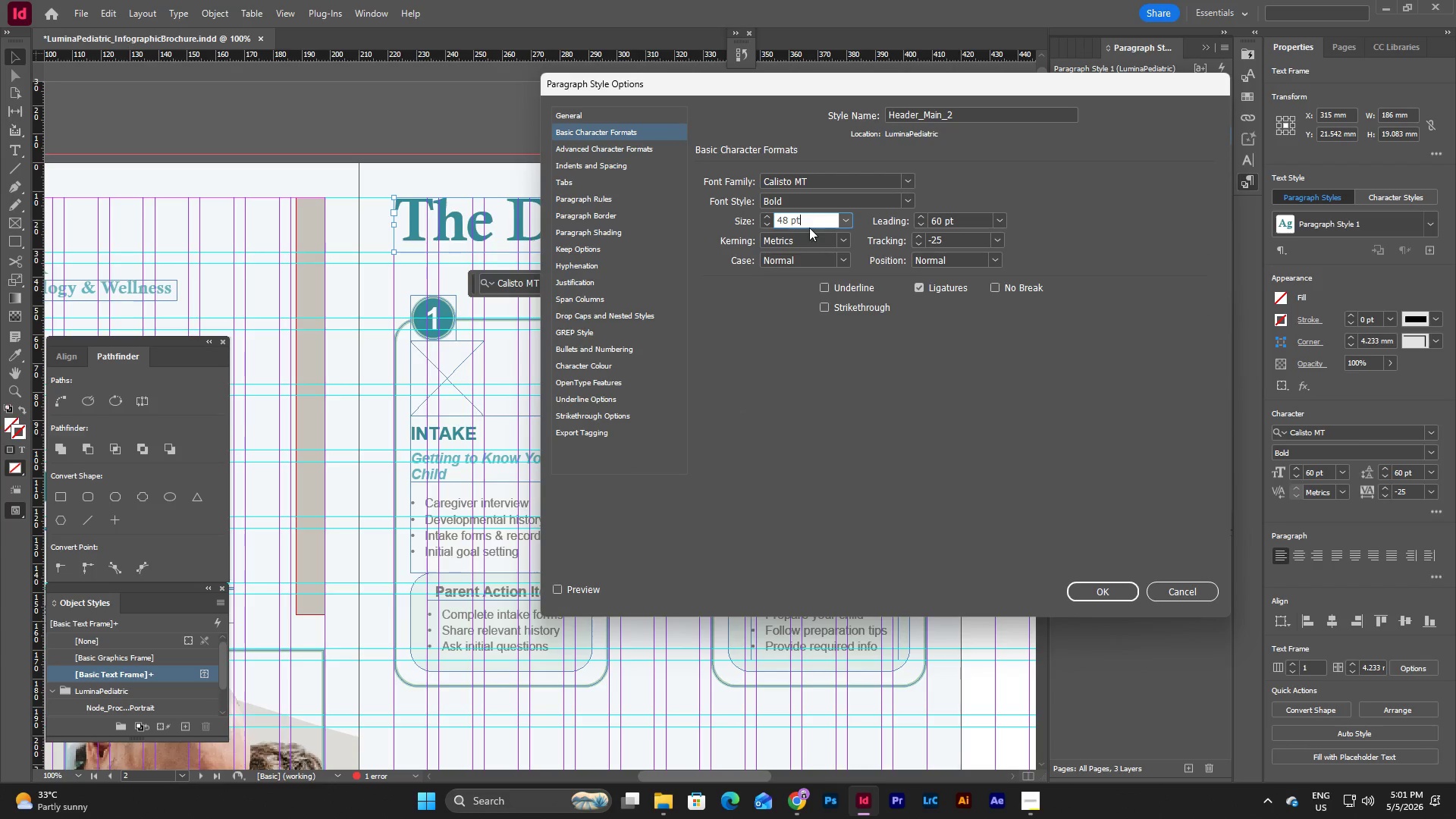 
left_click_drag(start_coordinate=[809, 228], to_coordinate=[782, 221])
 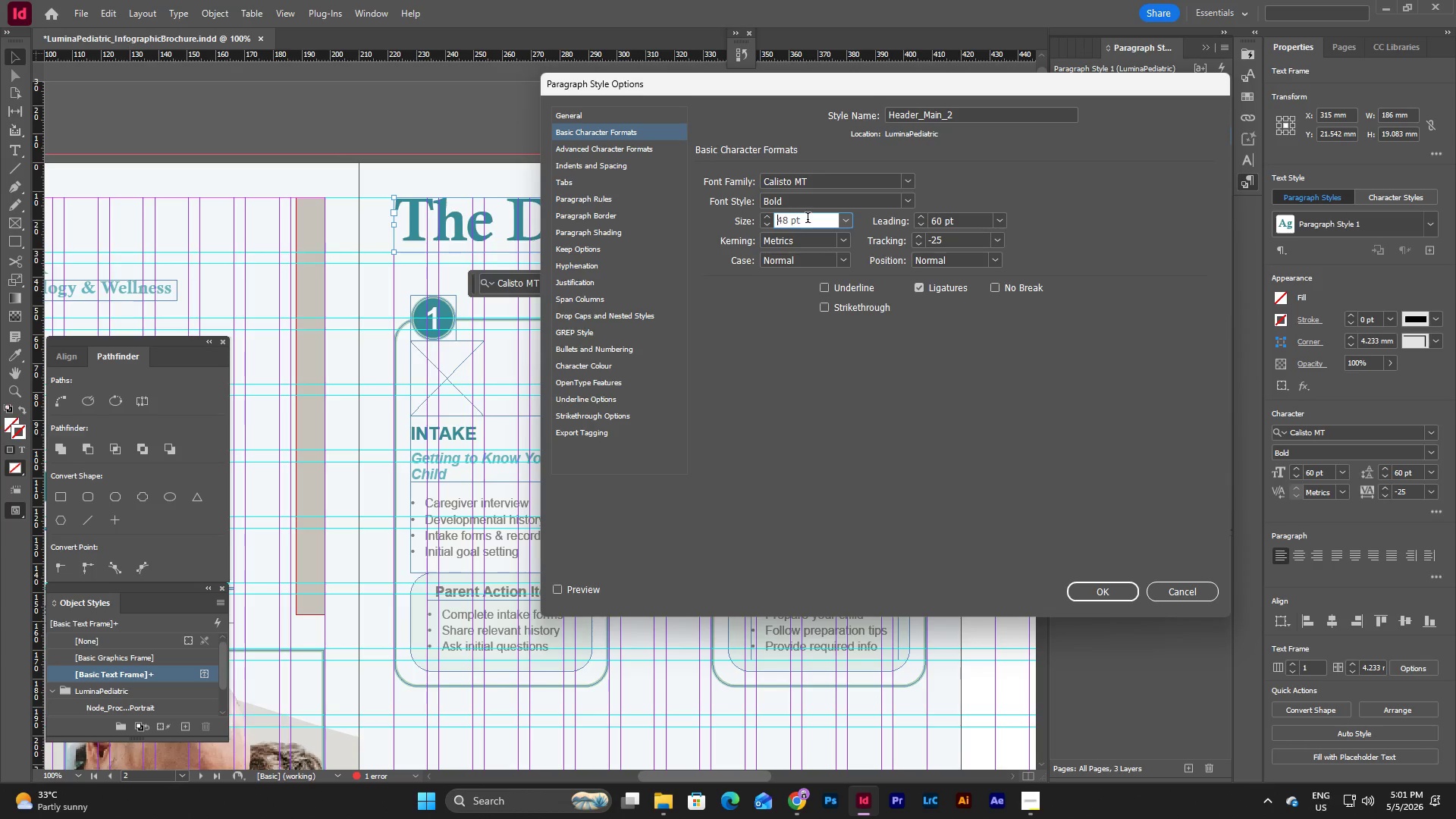 
left_click_drag(start_coordinate=[808, 219], to_coordinate=[757, 223])
 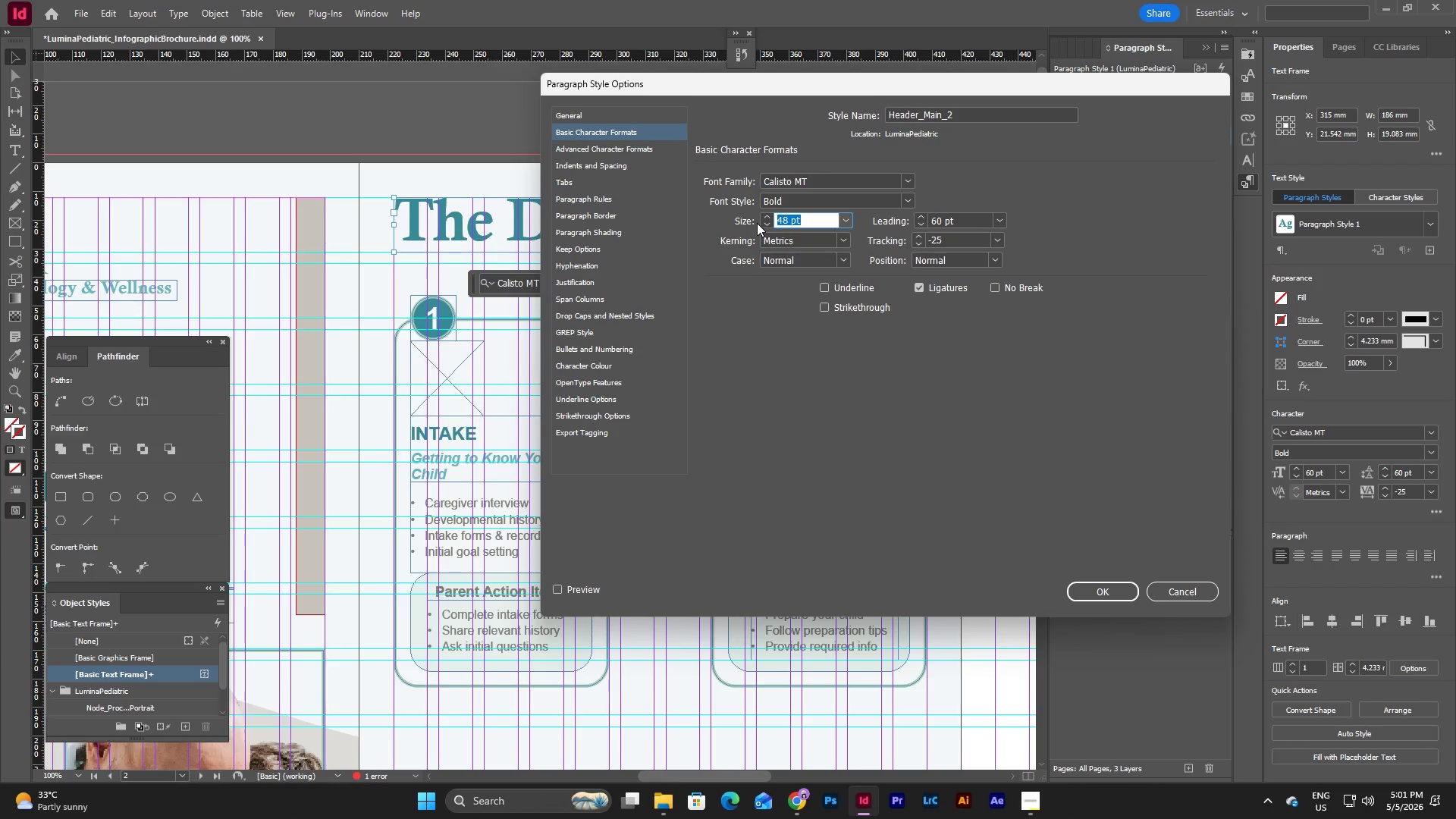 
key(Numpad5)
 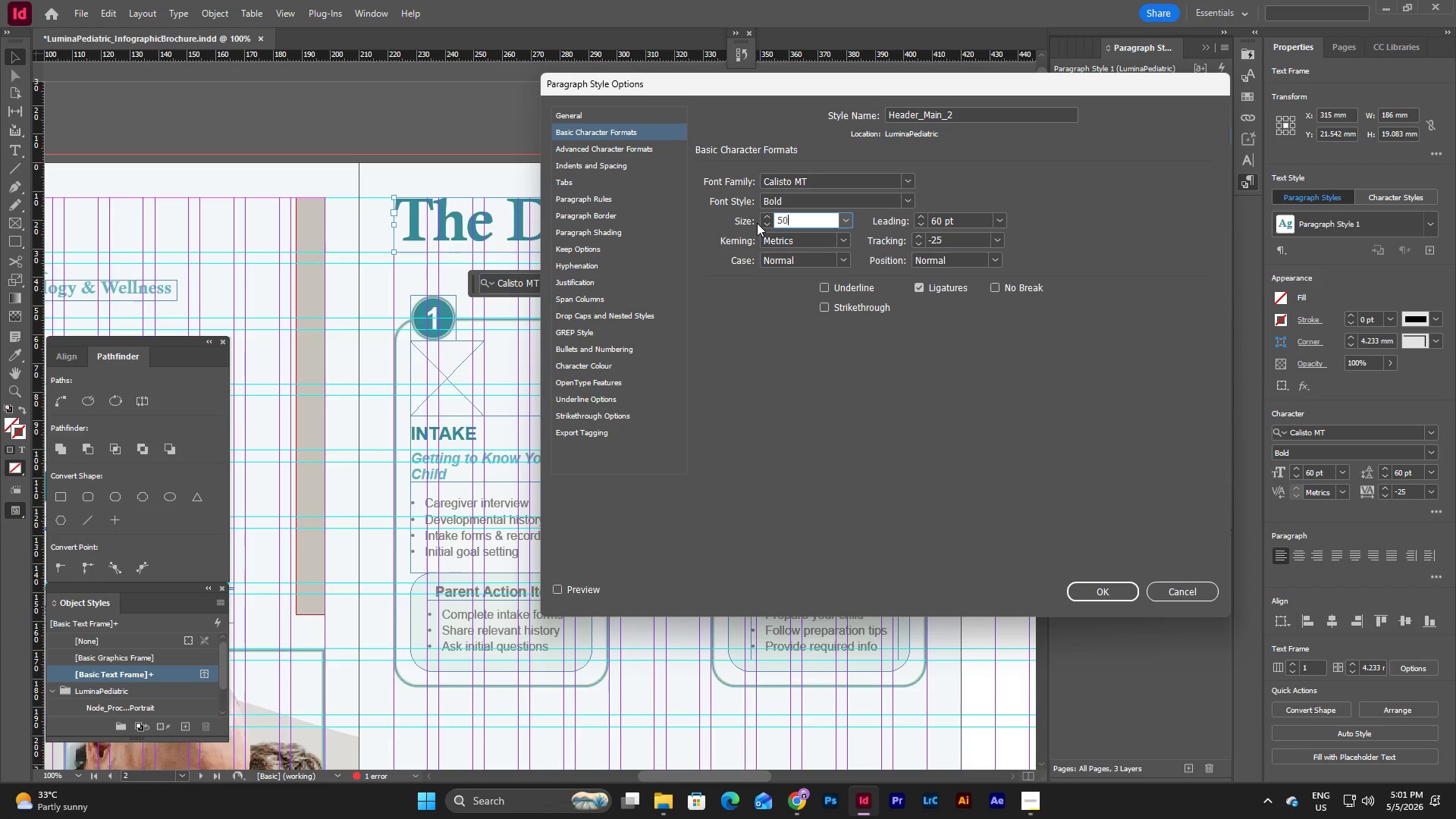 
key(Numpad0)
 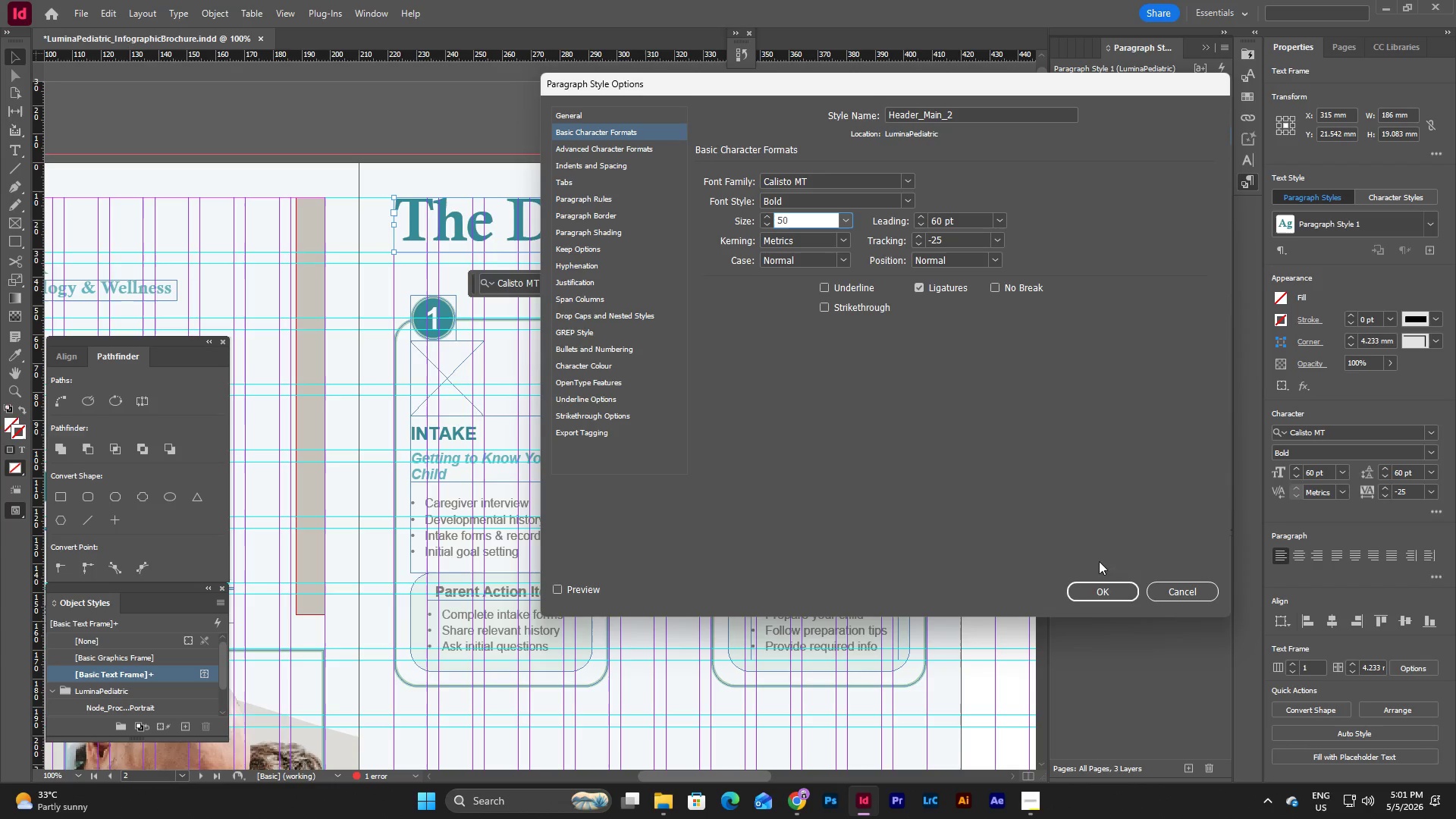 
left_click([1097, 588])
 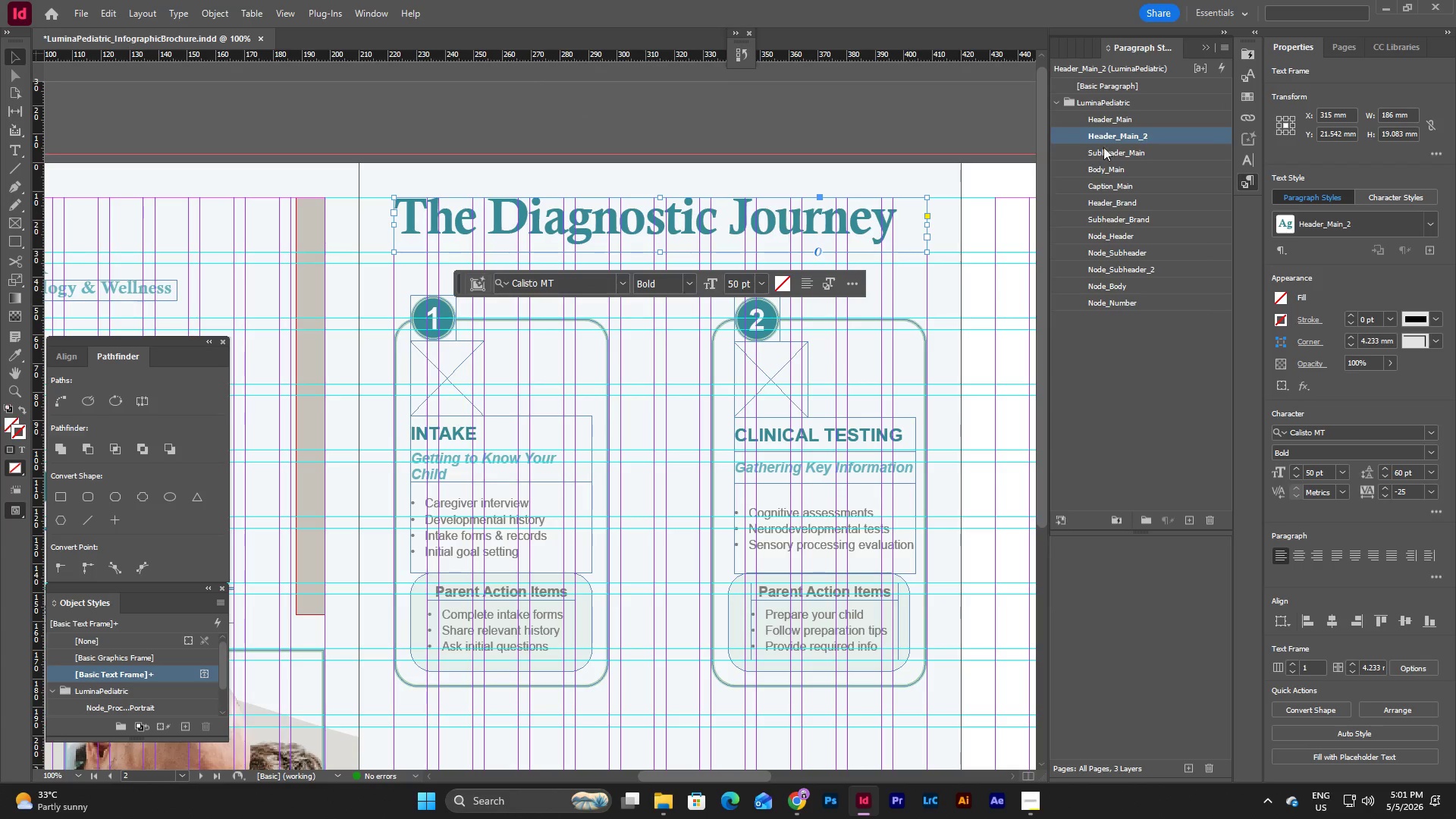 
double_click([1113, 138])
 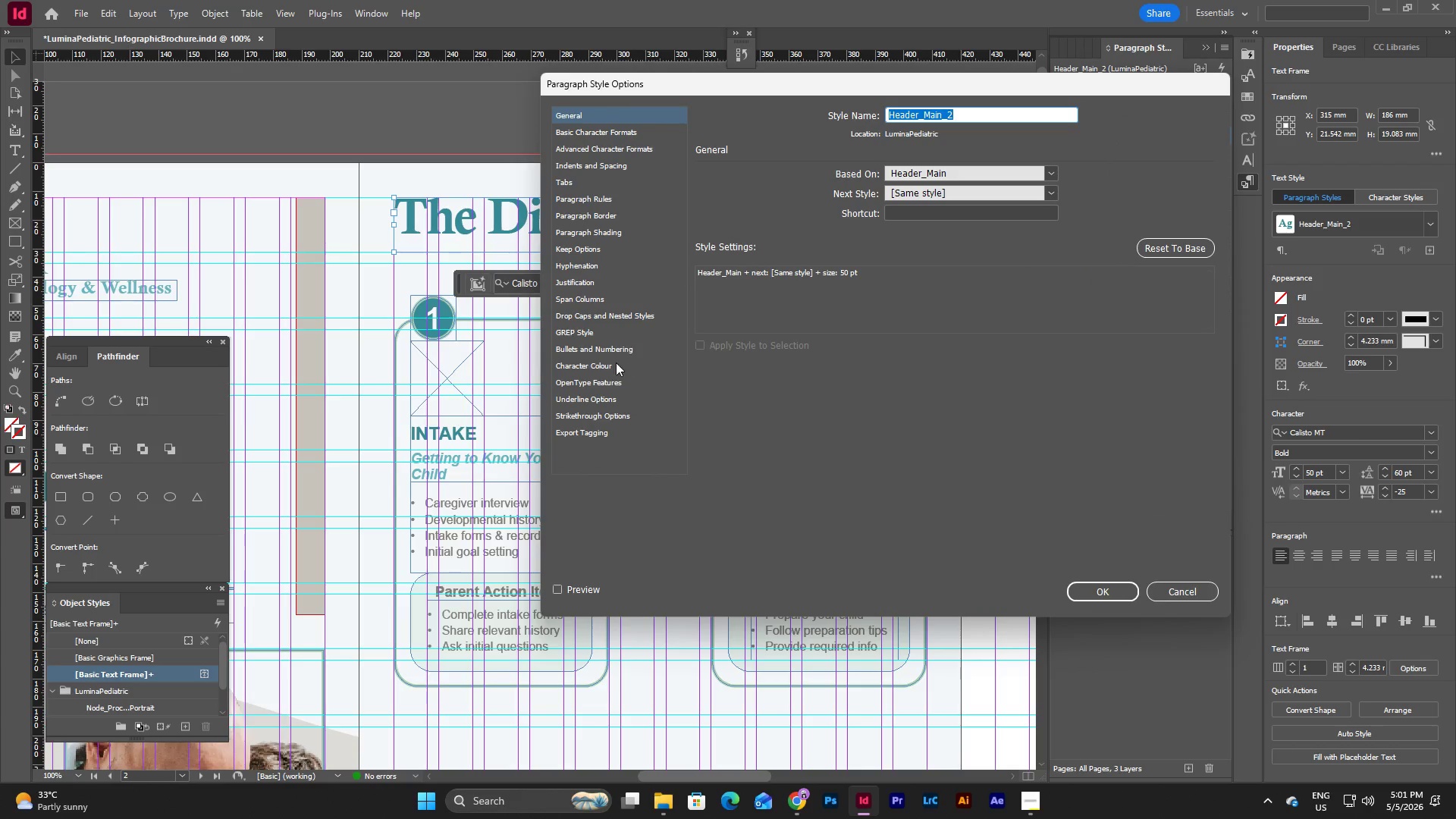 
left_click([591, 360])
 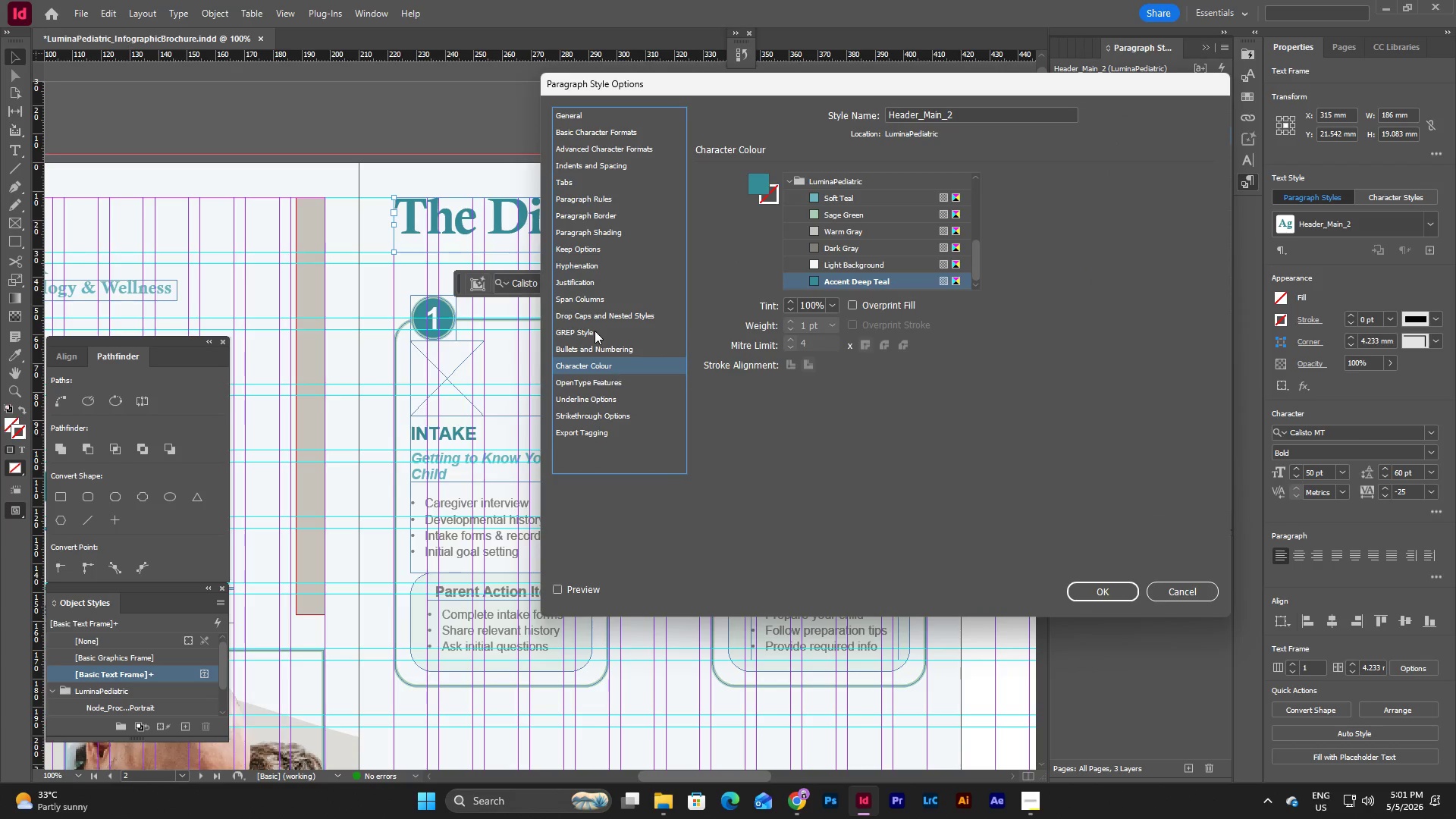 
left_click([595, 327])
 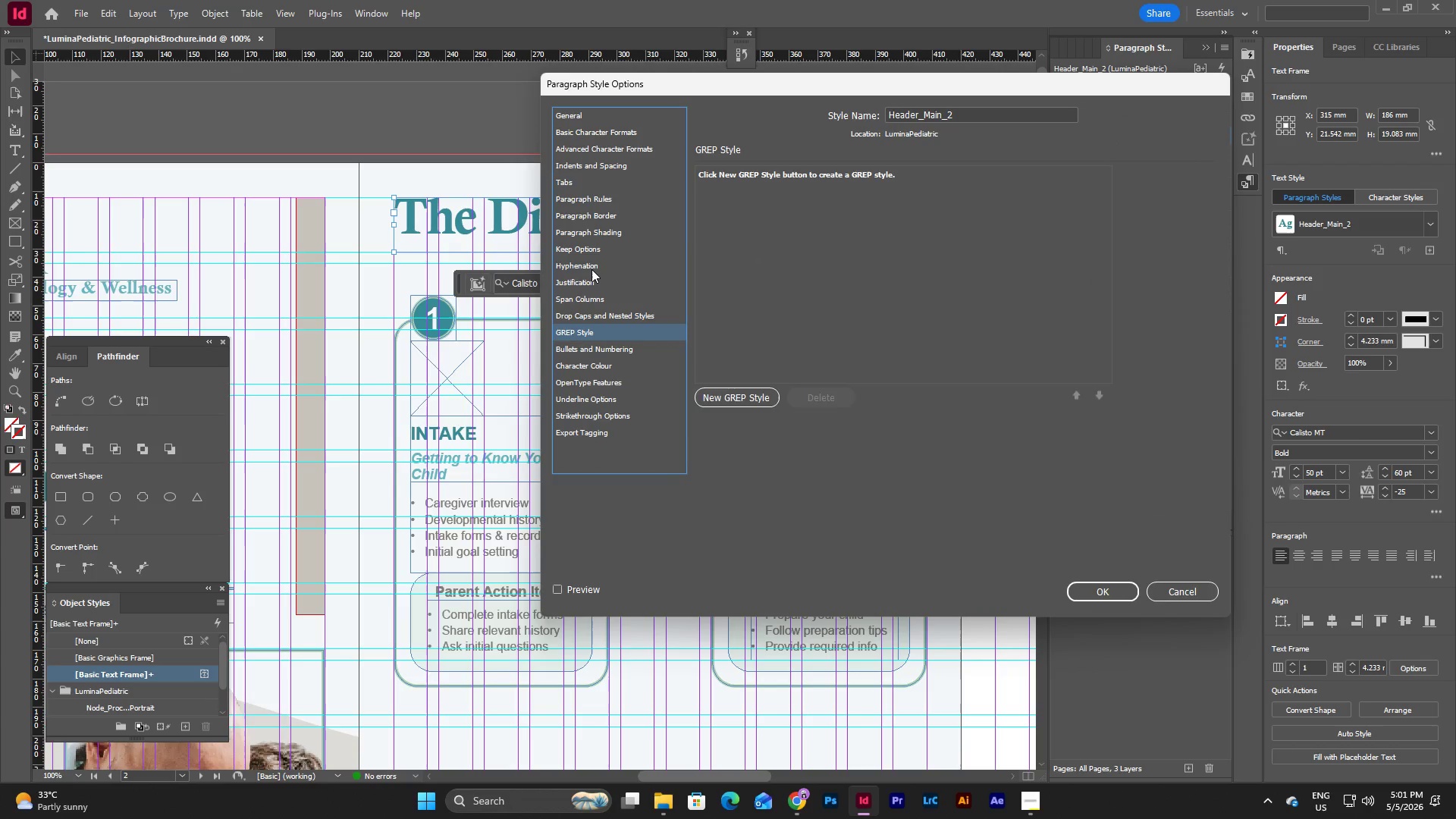 
left_click([592, 269])
 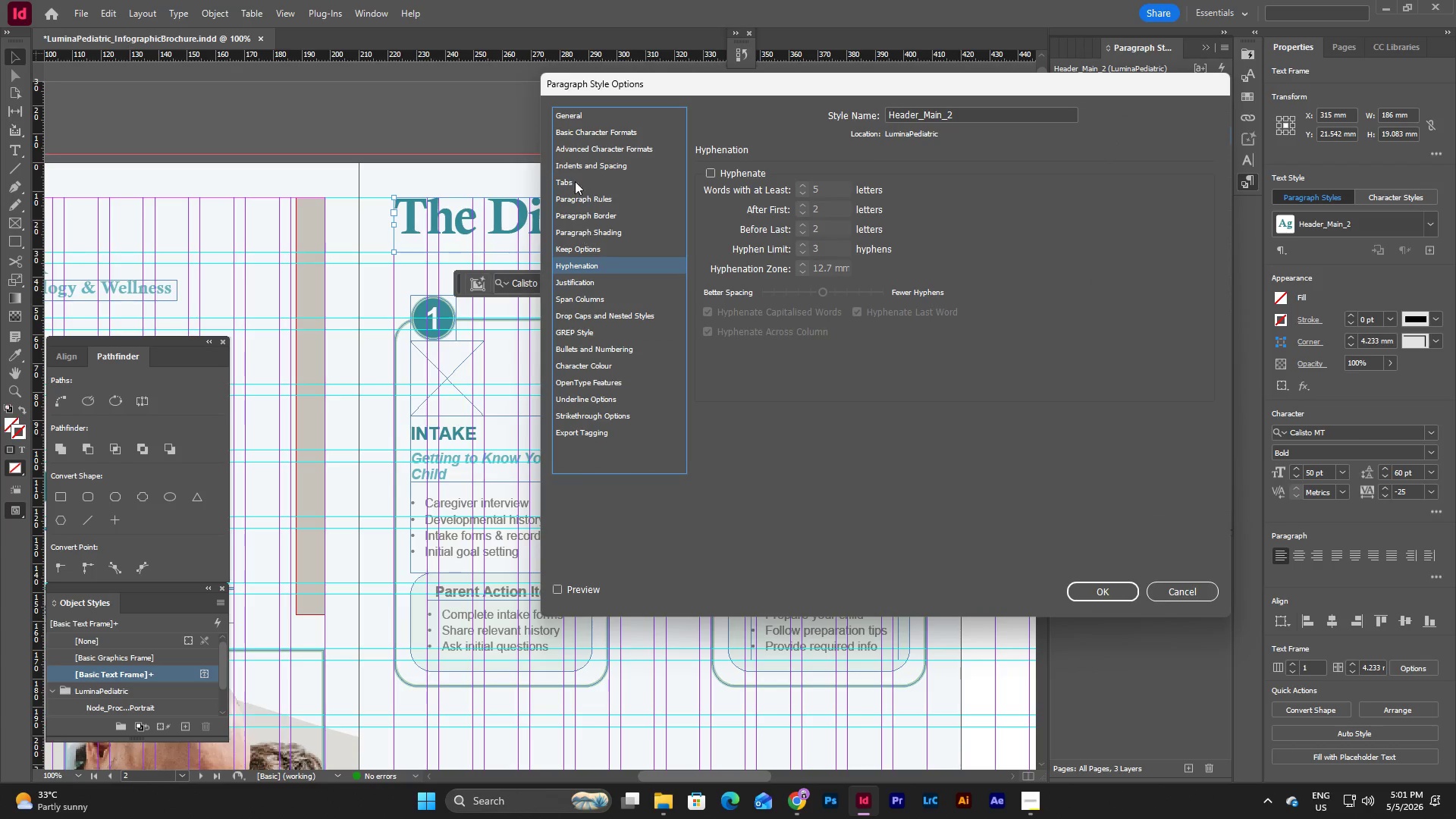 
left_click([579, 168])
 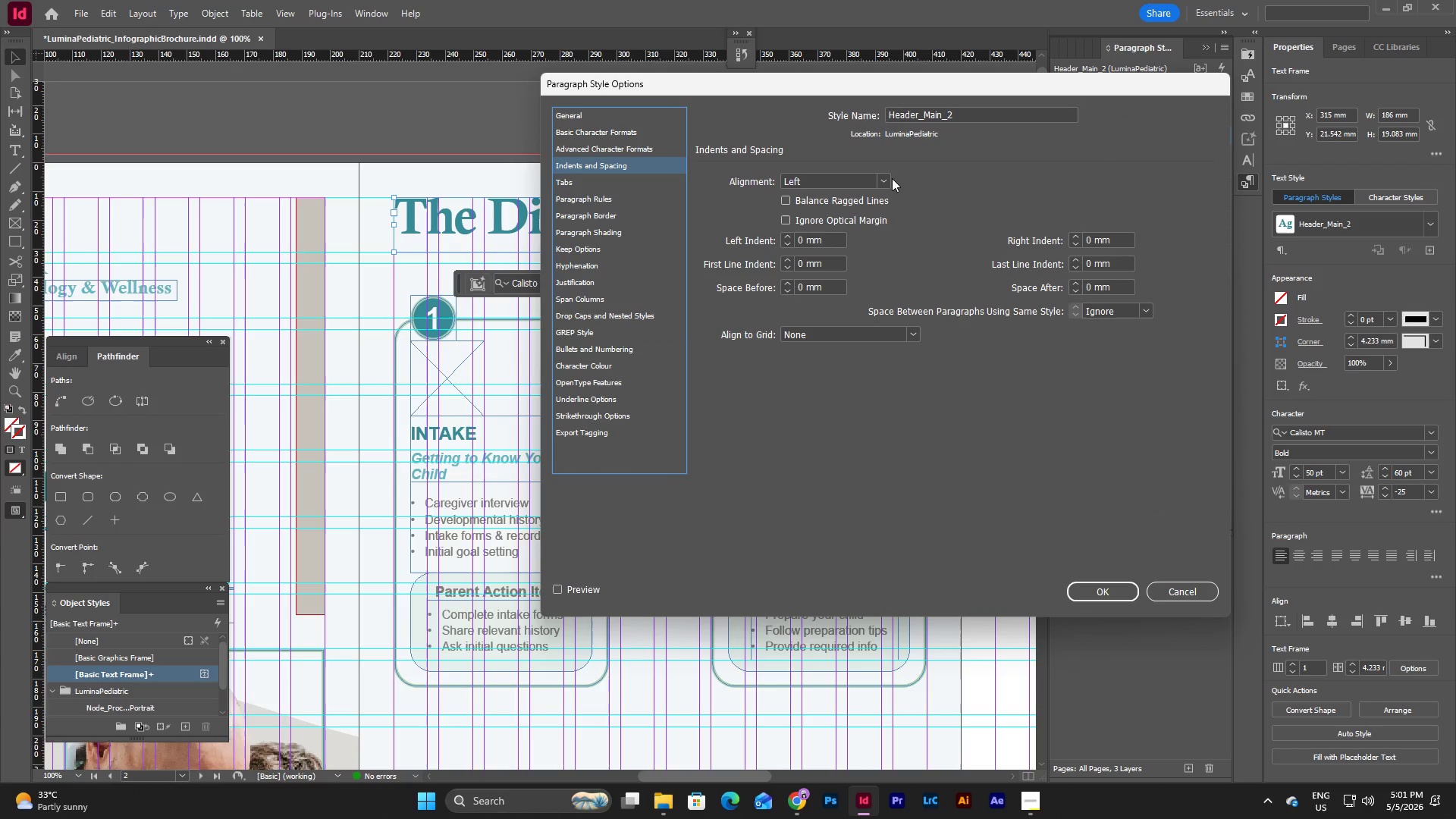 
double_click([877, 179])
 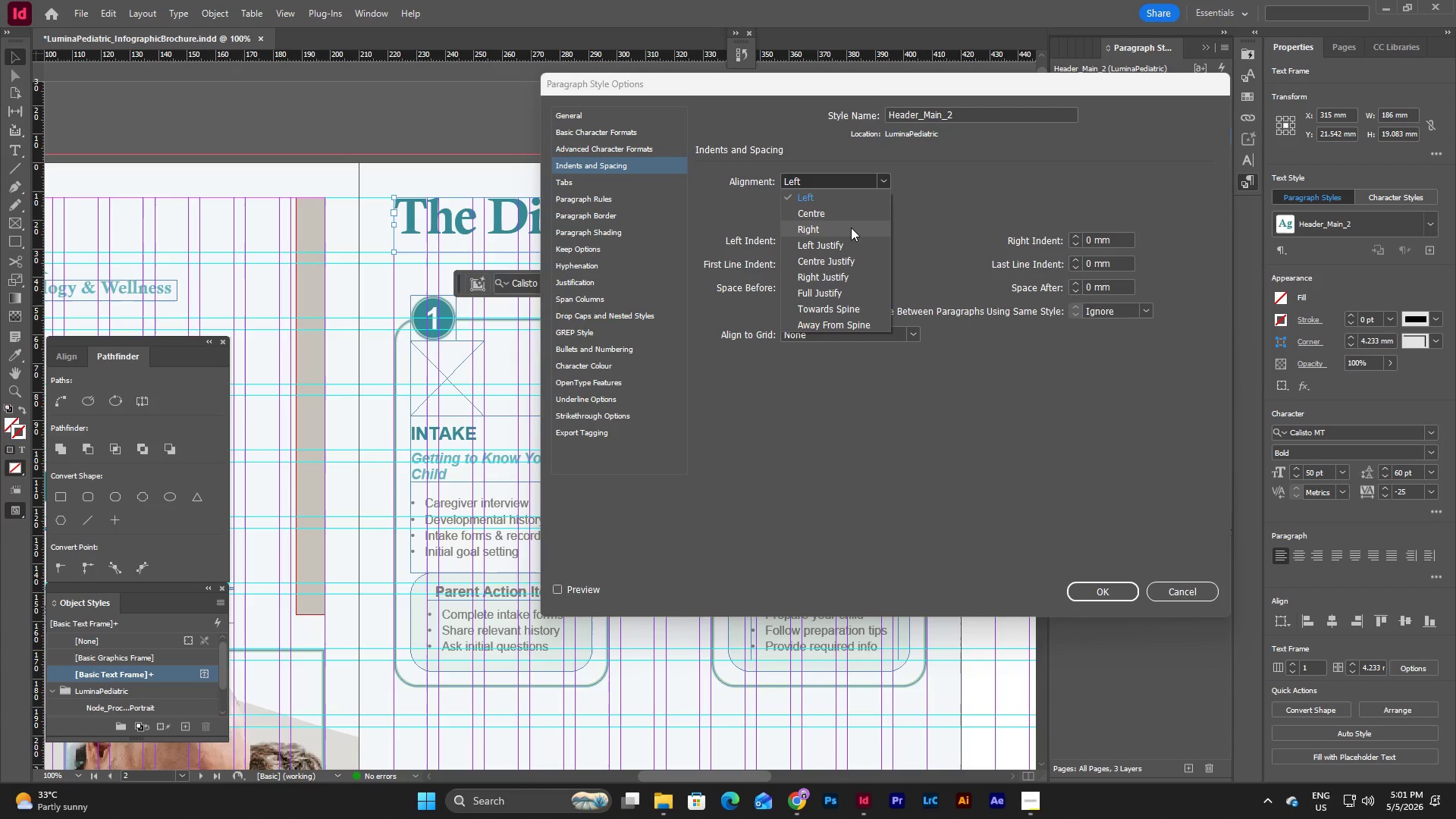 
left_click([849, 212])
 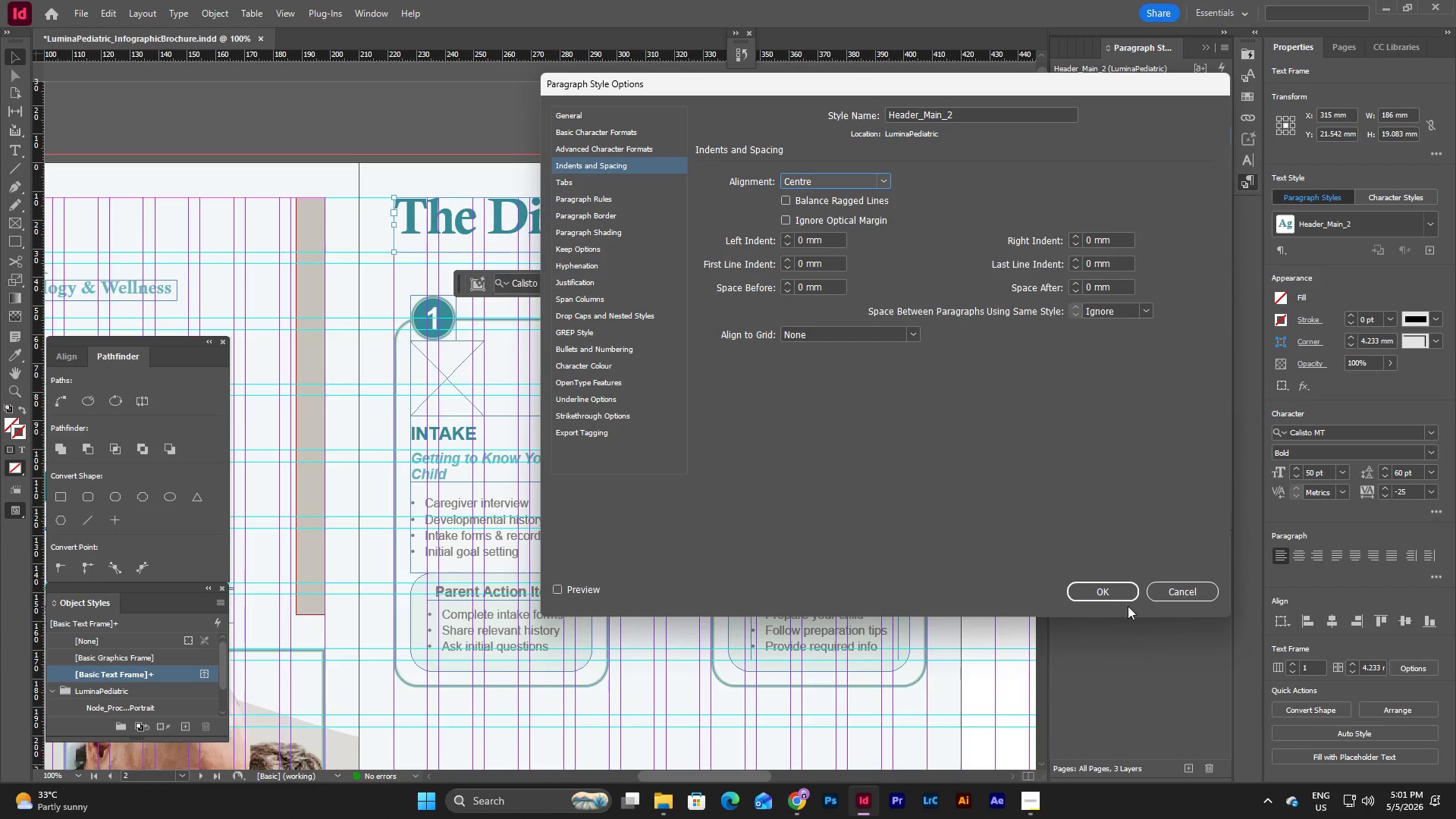 
left_click([1119, 593])
 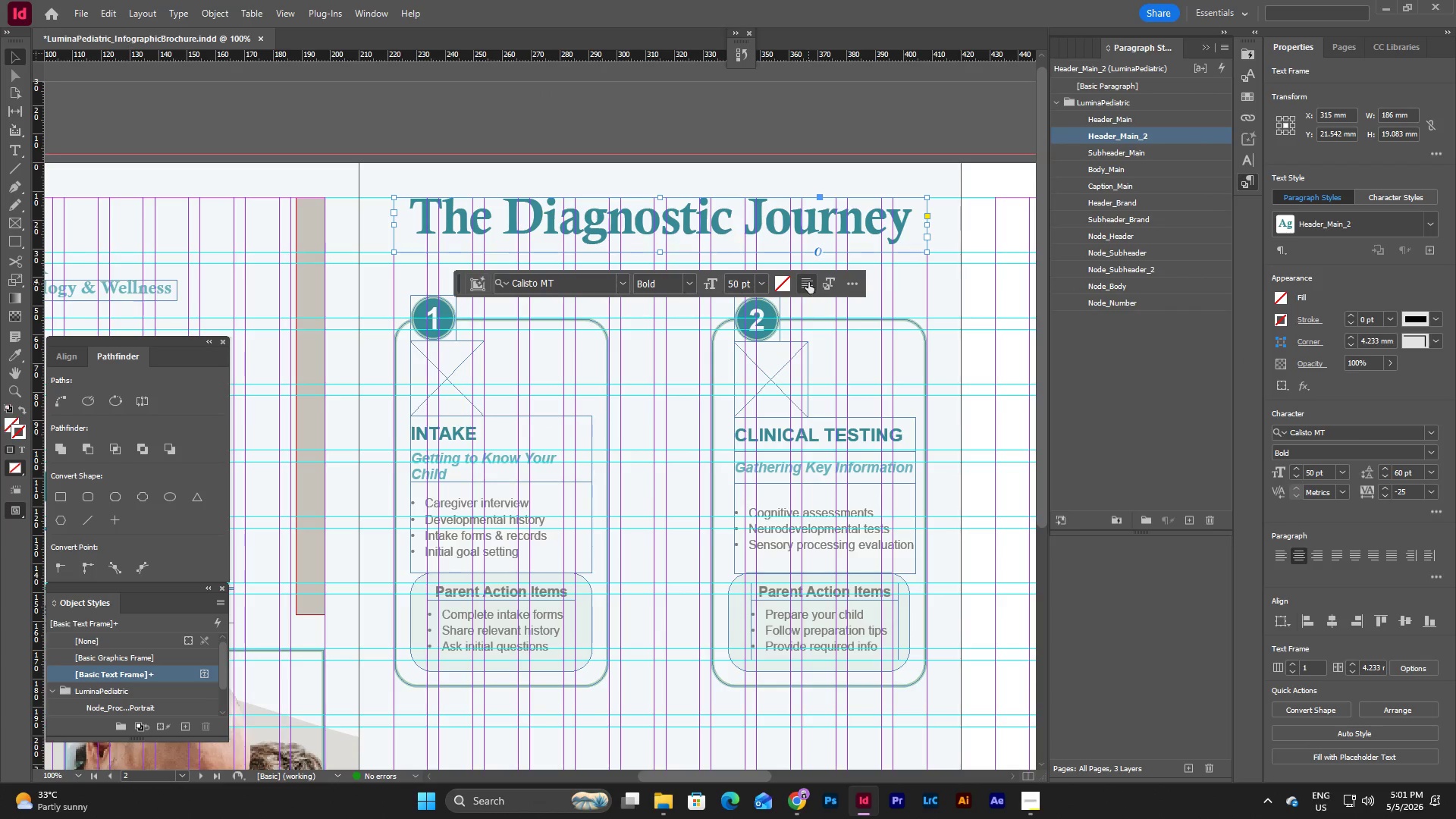 
left_click([808, 282])
 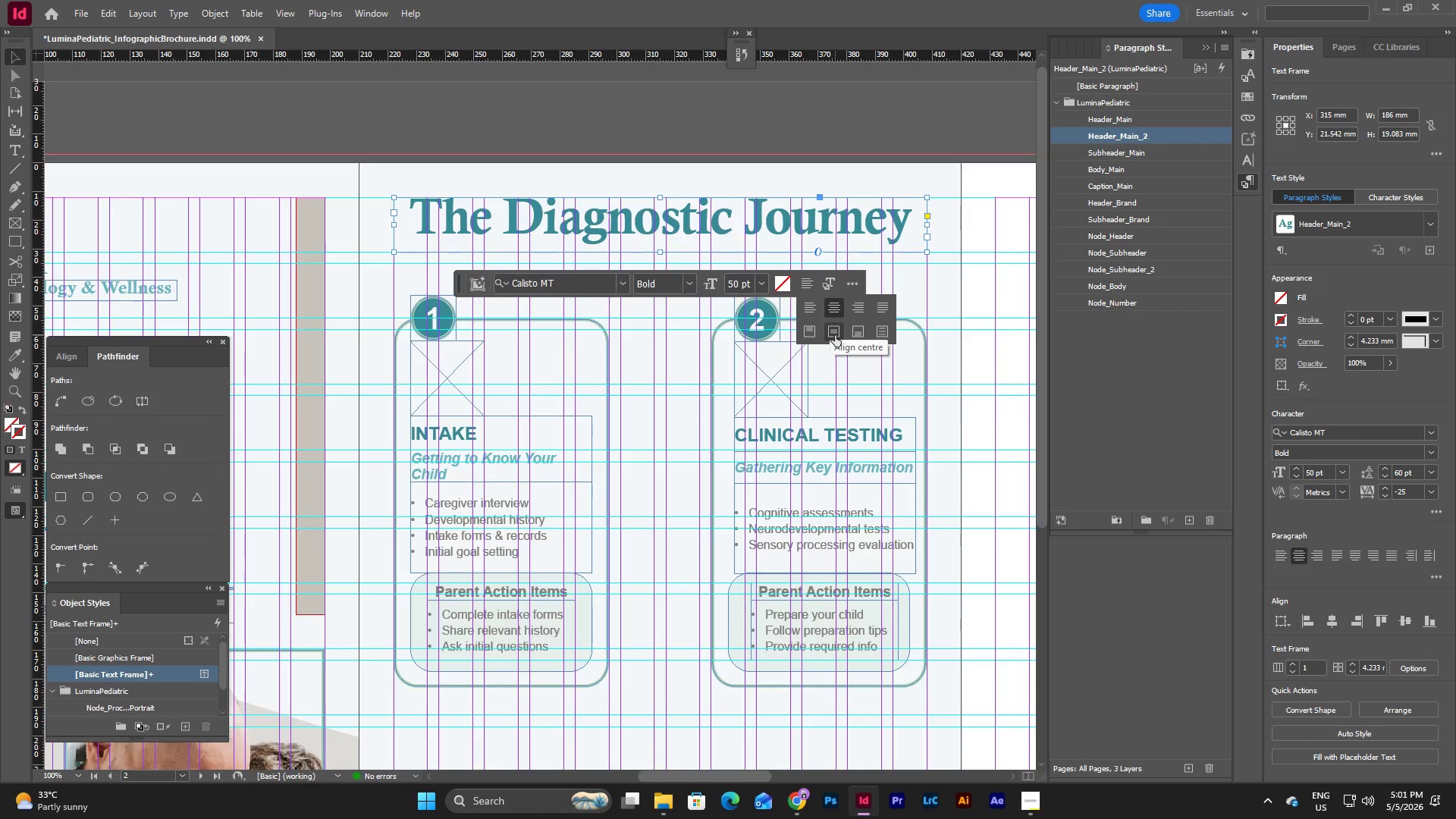 
left_click([835, 335])
 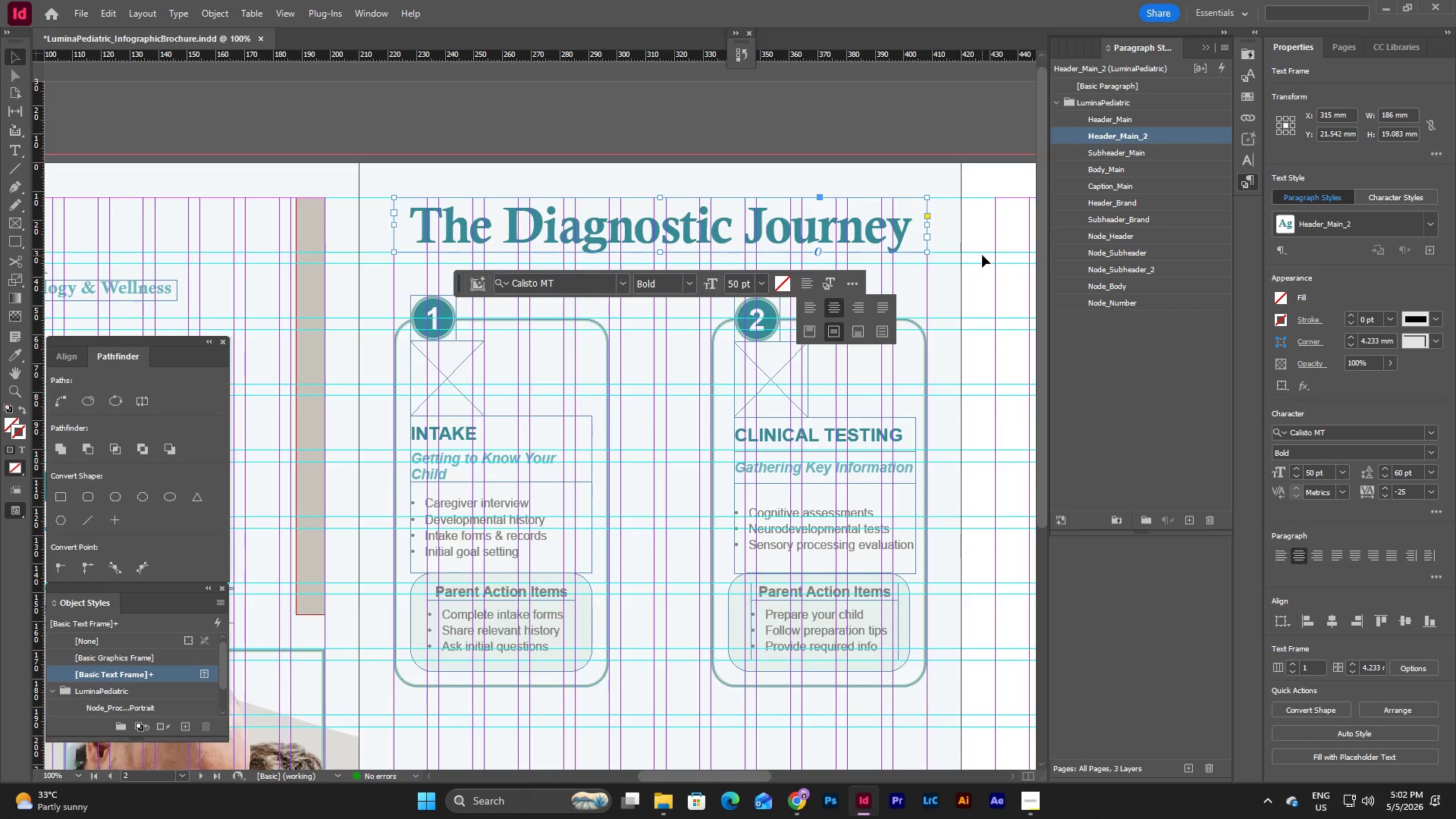 
left_click([975, 236])
 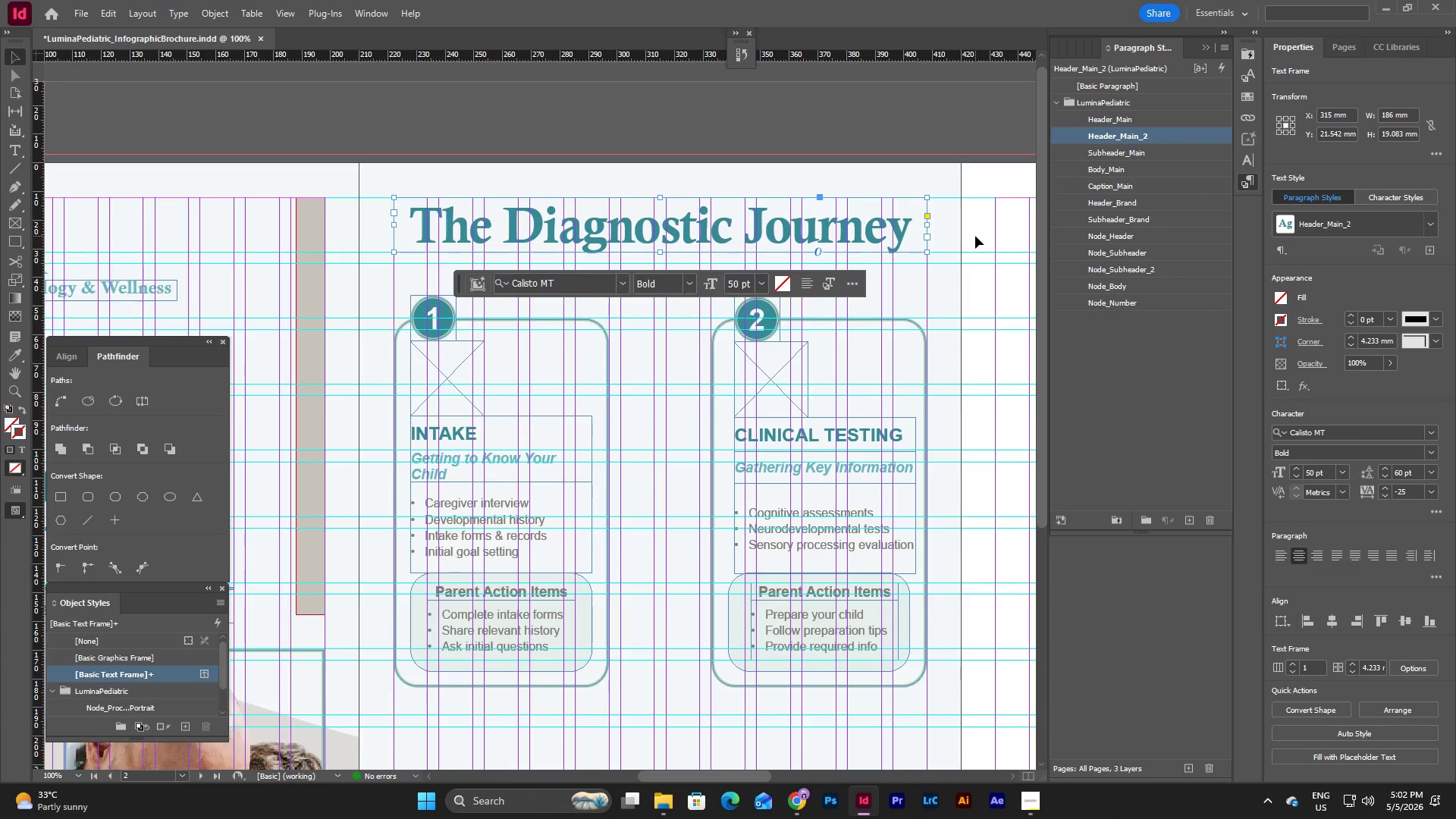 
key(Escape)
 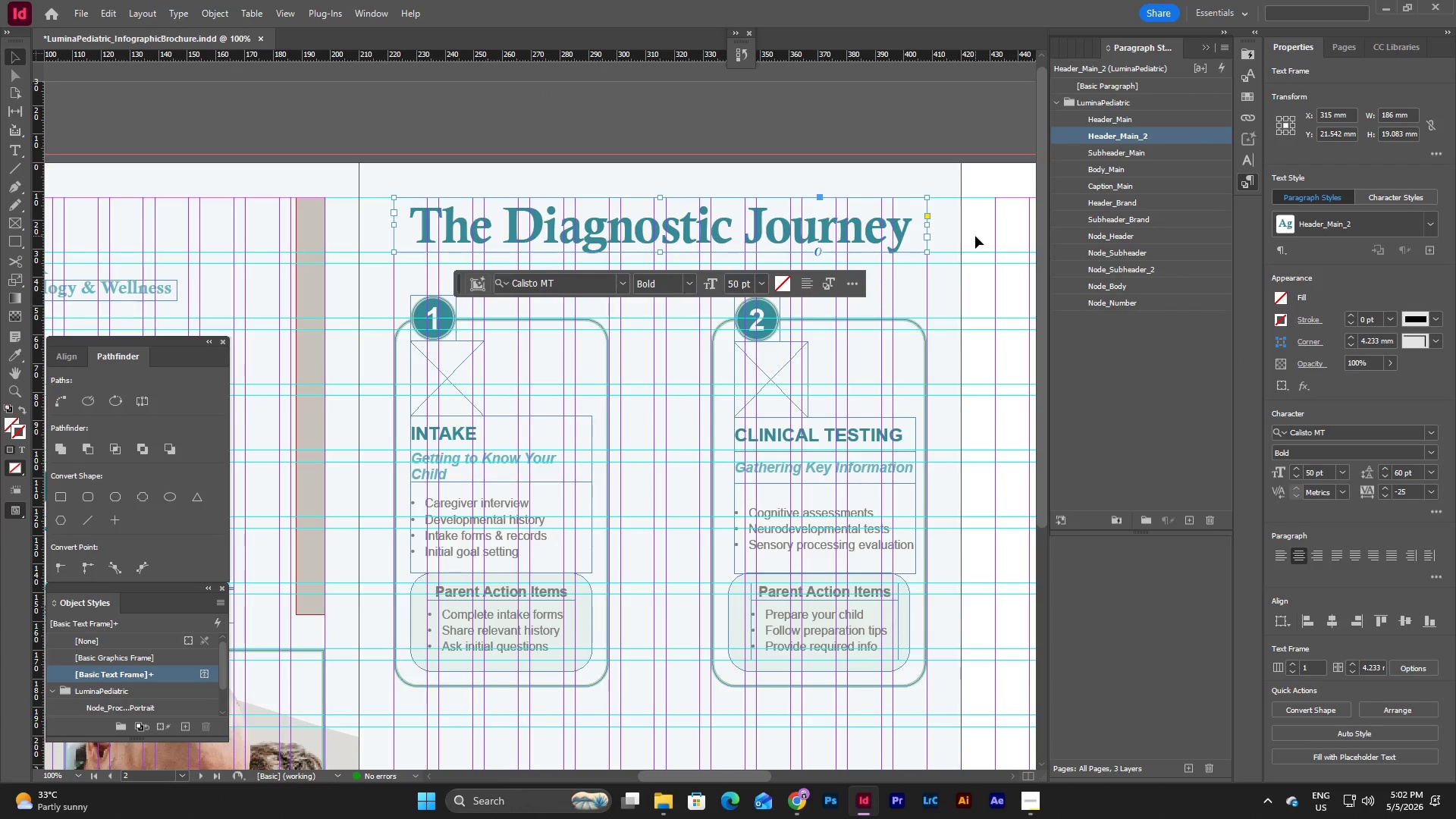 
key(W)
 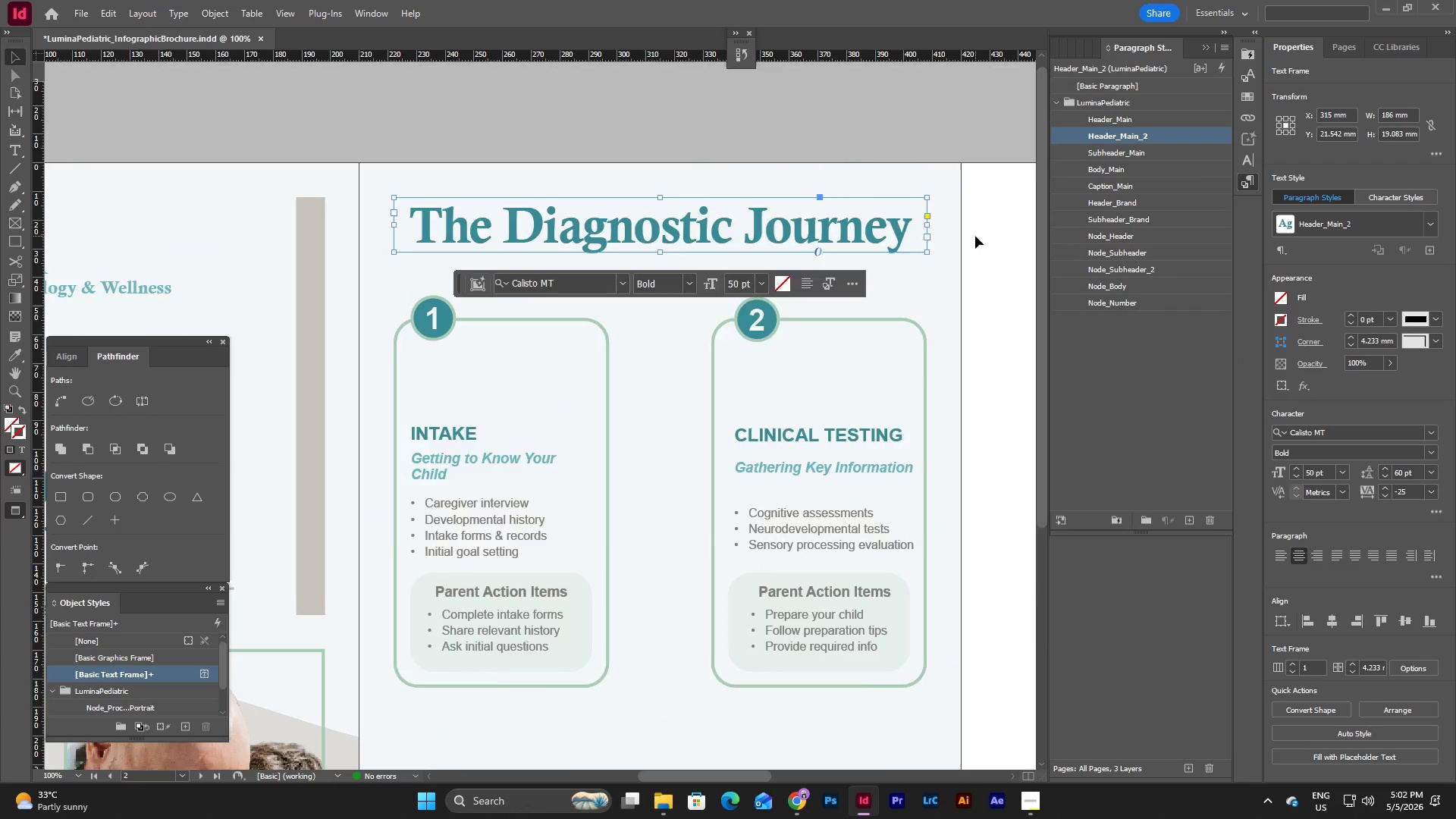 
scroll: coordinate [975, 236], scroll_direction: up, amount: 1.0
 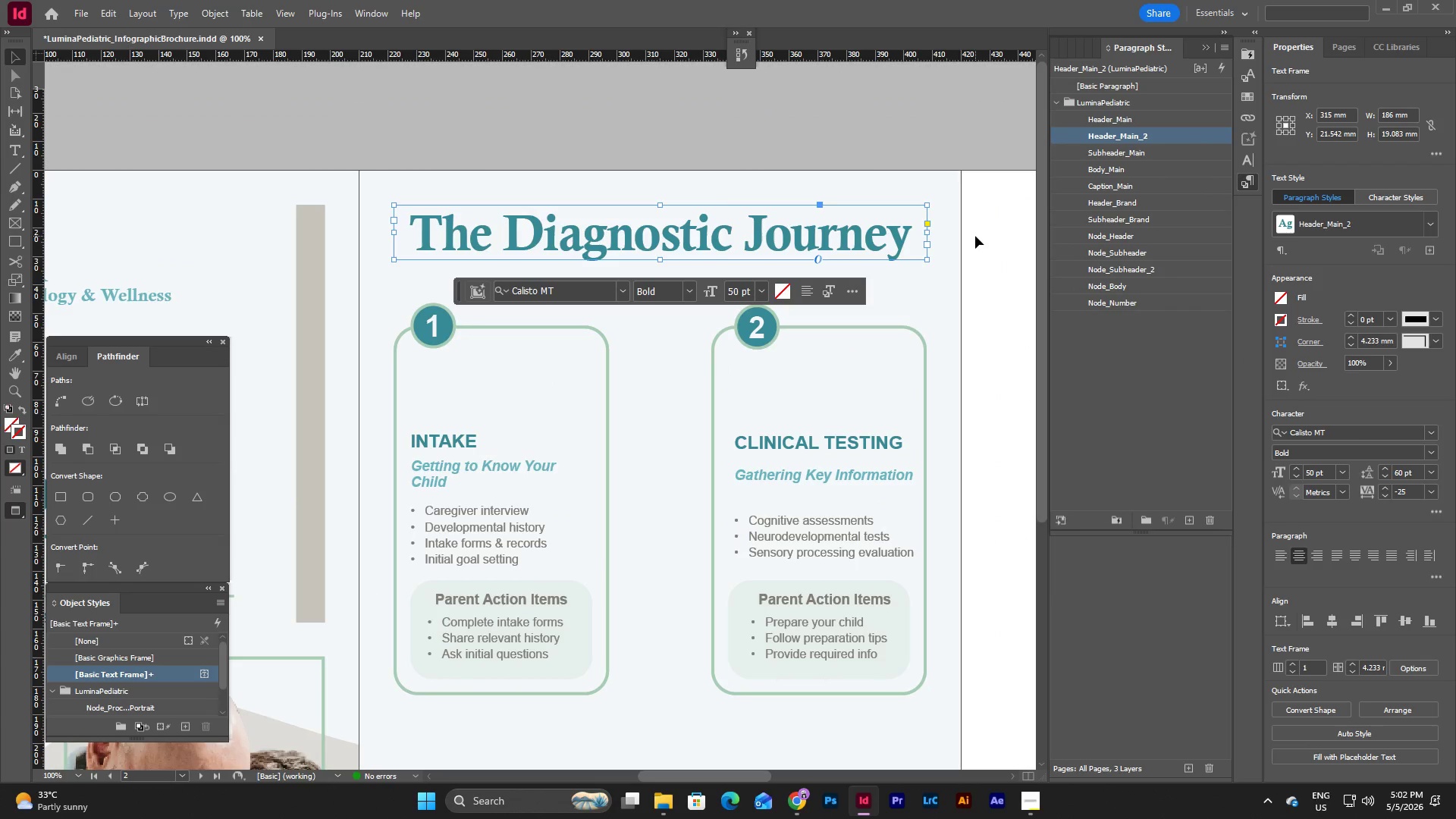 
left_click([975, 236])
 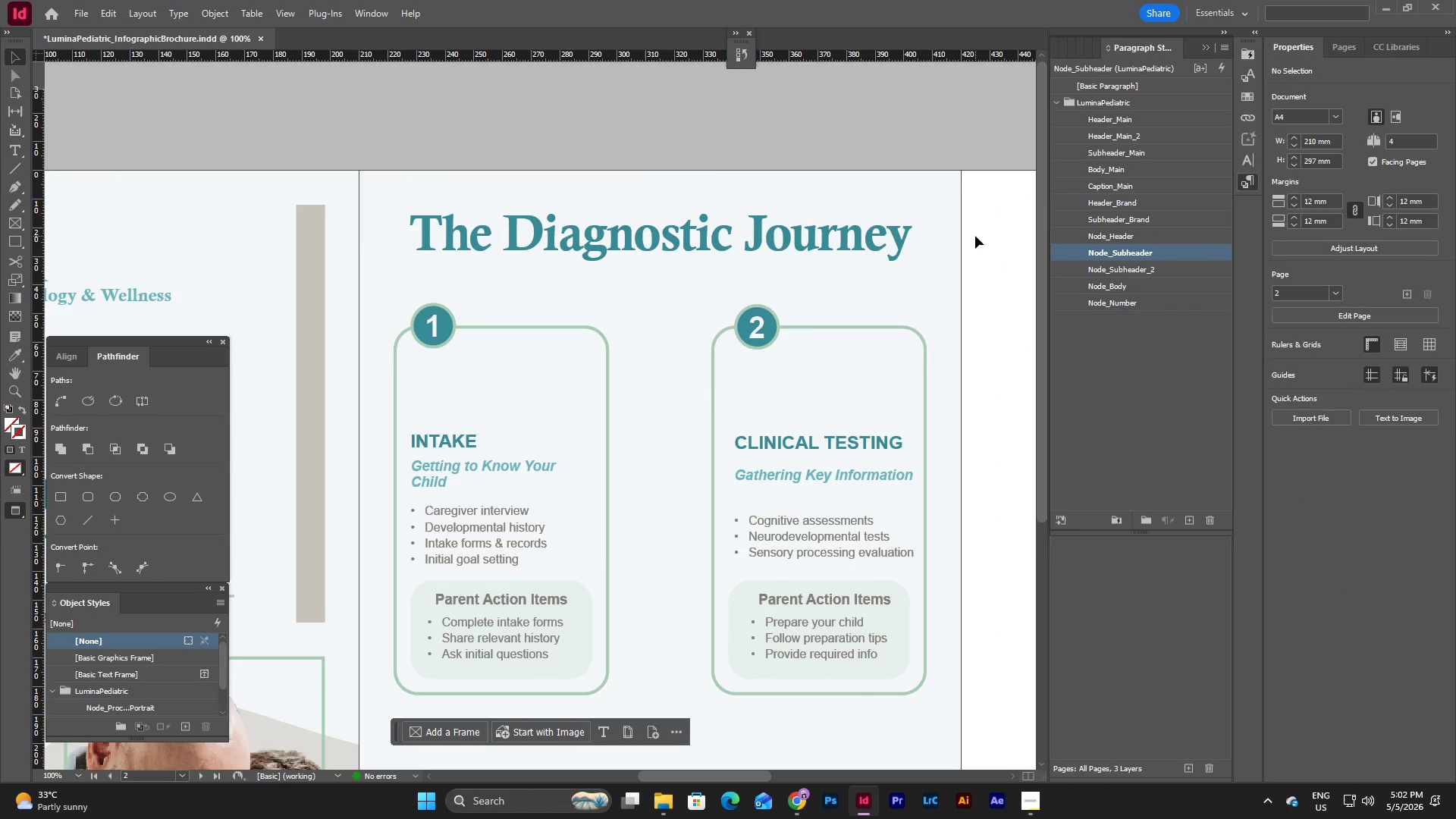 
scroll: coordinate [975, 236], scroll_direction: down, amount: 6.0
 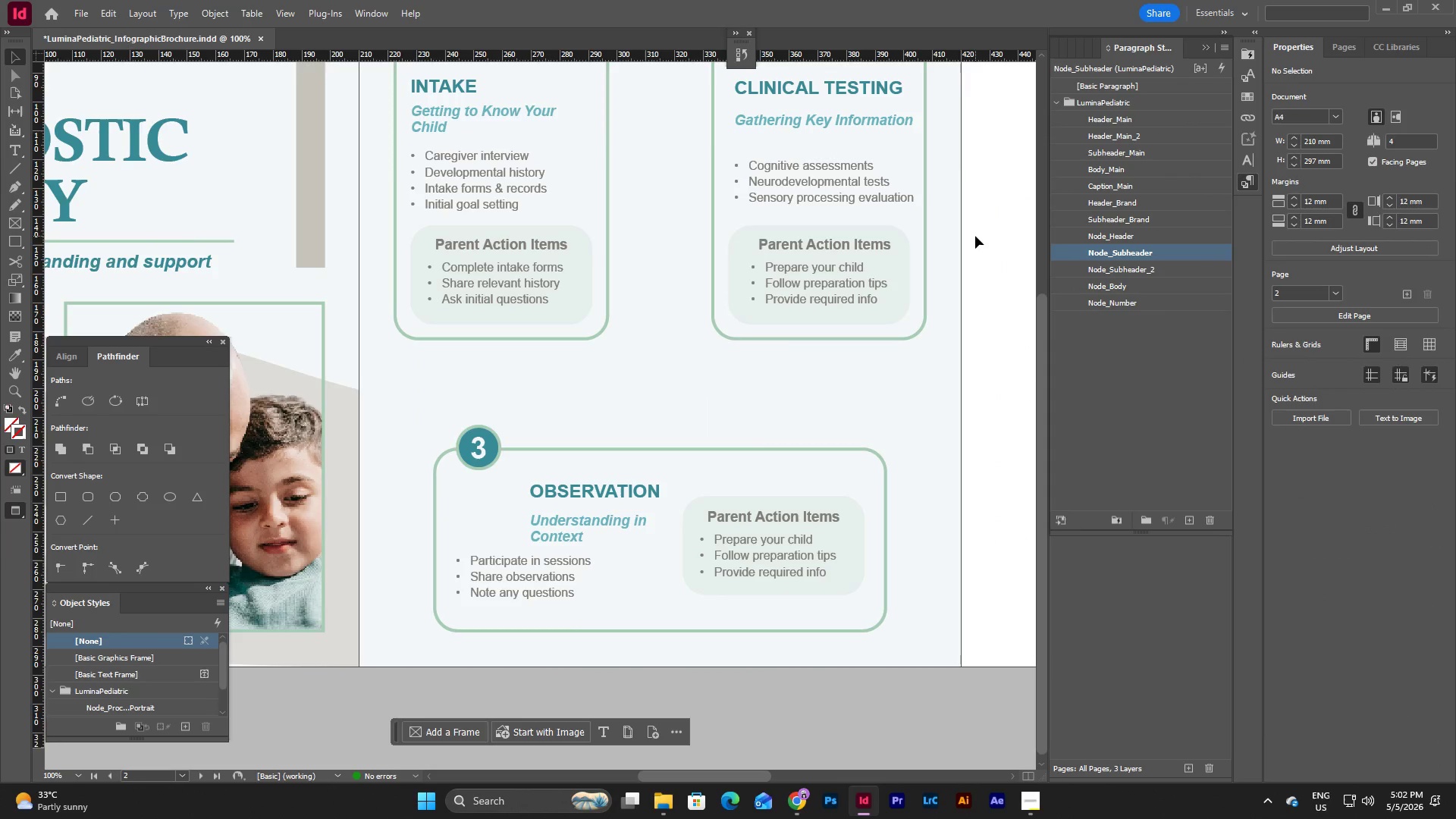 
scroll: coordinate [975, 236], scroll_direction: up, amount: 3.0
 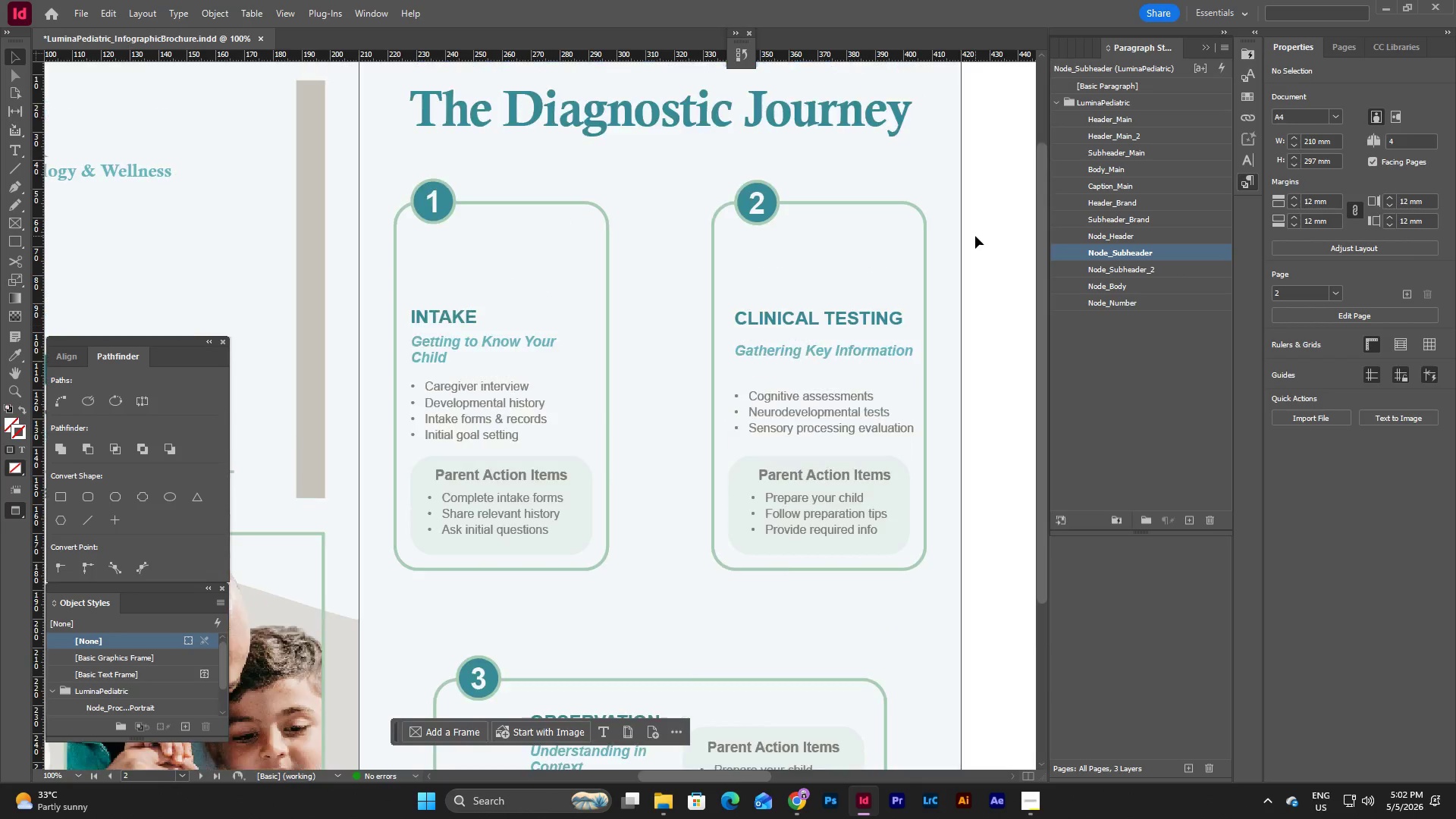 
scroll: coordinate [975, 236], scroll_direction: down, amount: 5.0
 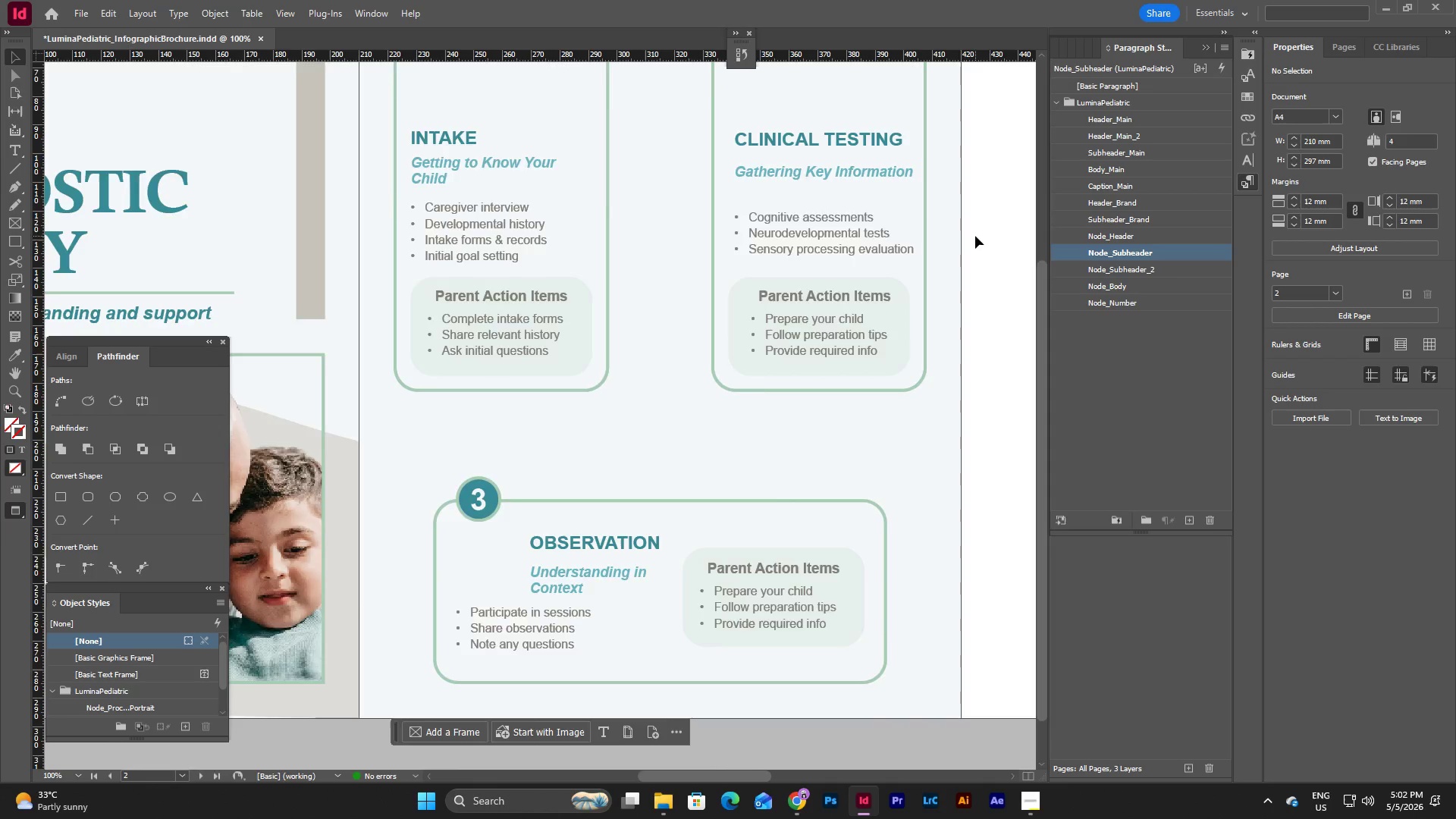 
scroll: coordinate [975, 236], scroll_direction: none, amount: 0.0
 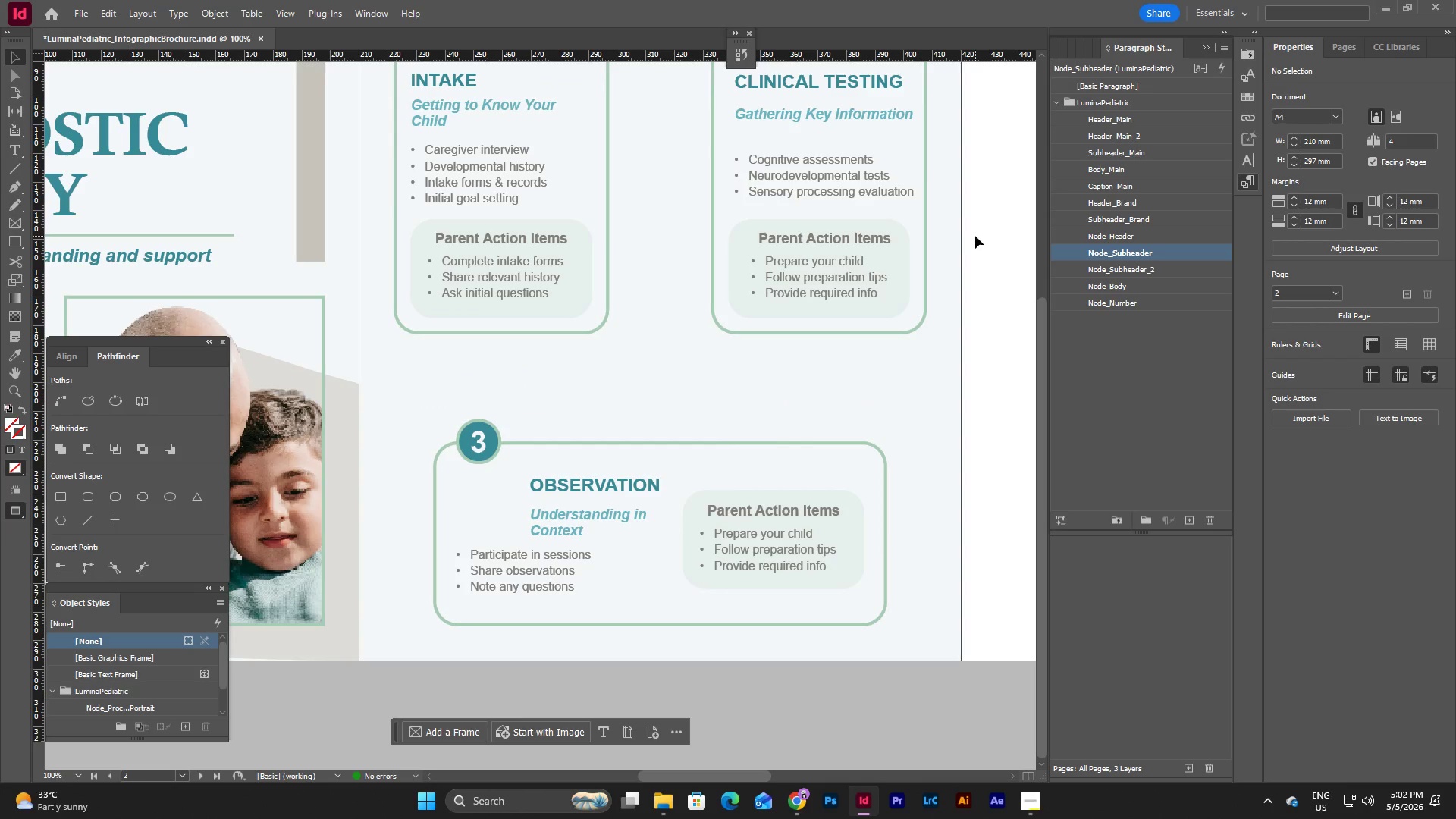 
scroll: coordinate [978, 314], scroll_direction: up, amount: 5.0
 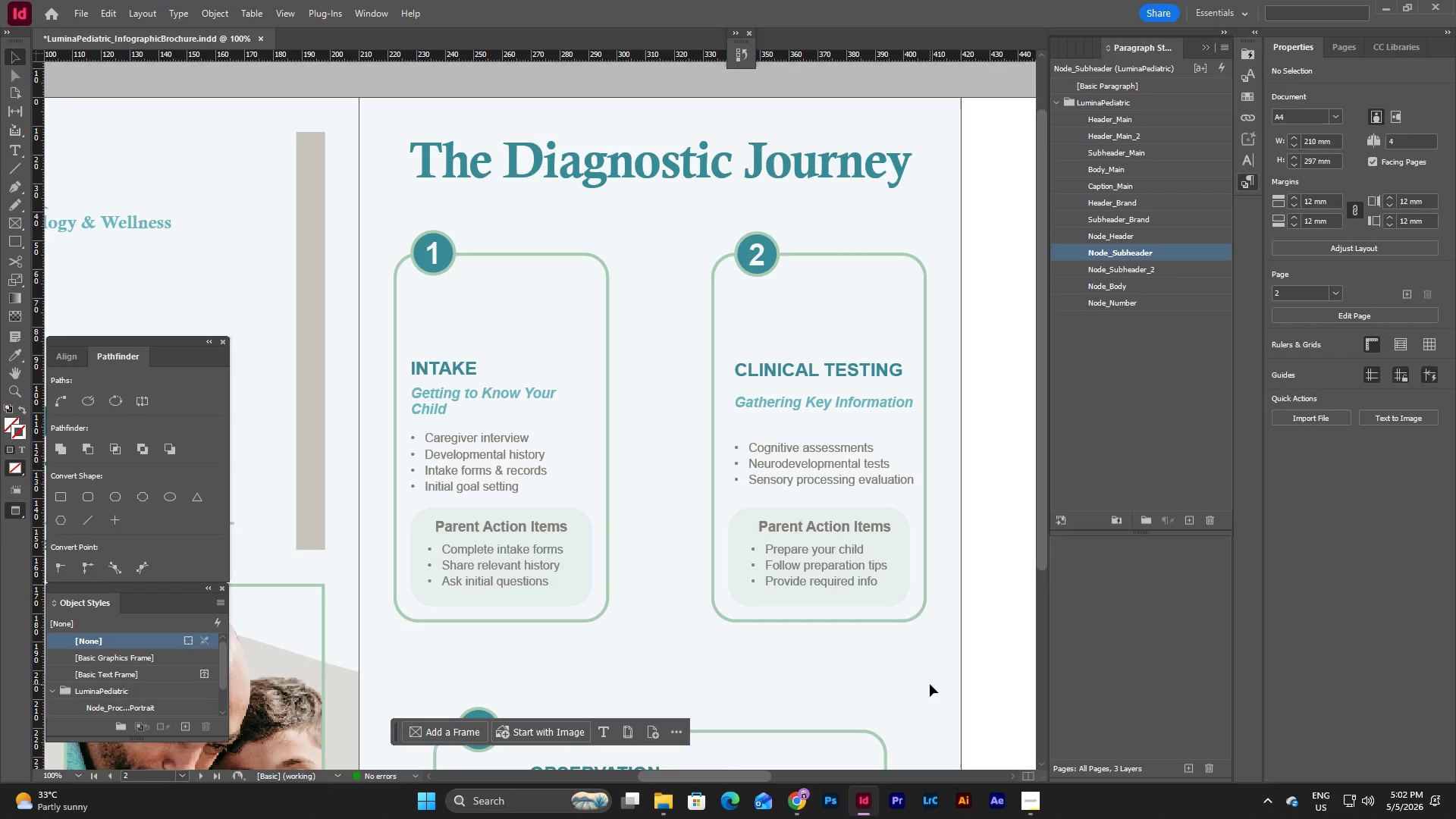 
wait(6.69)
 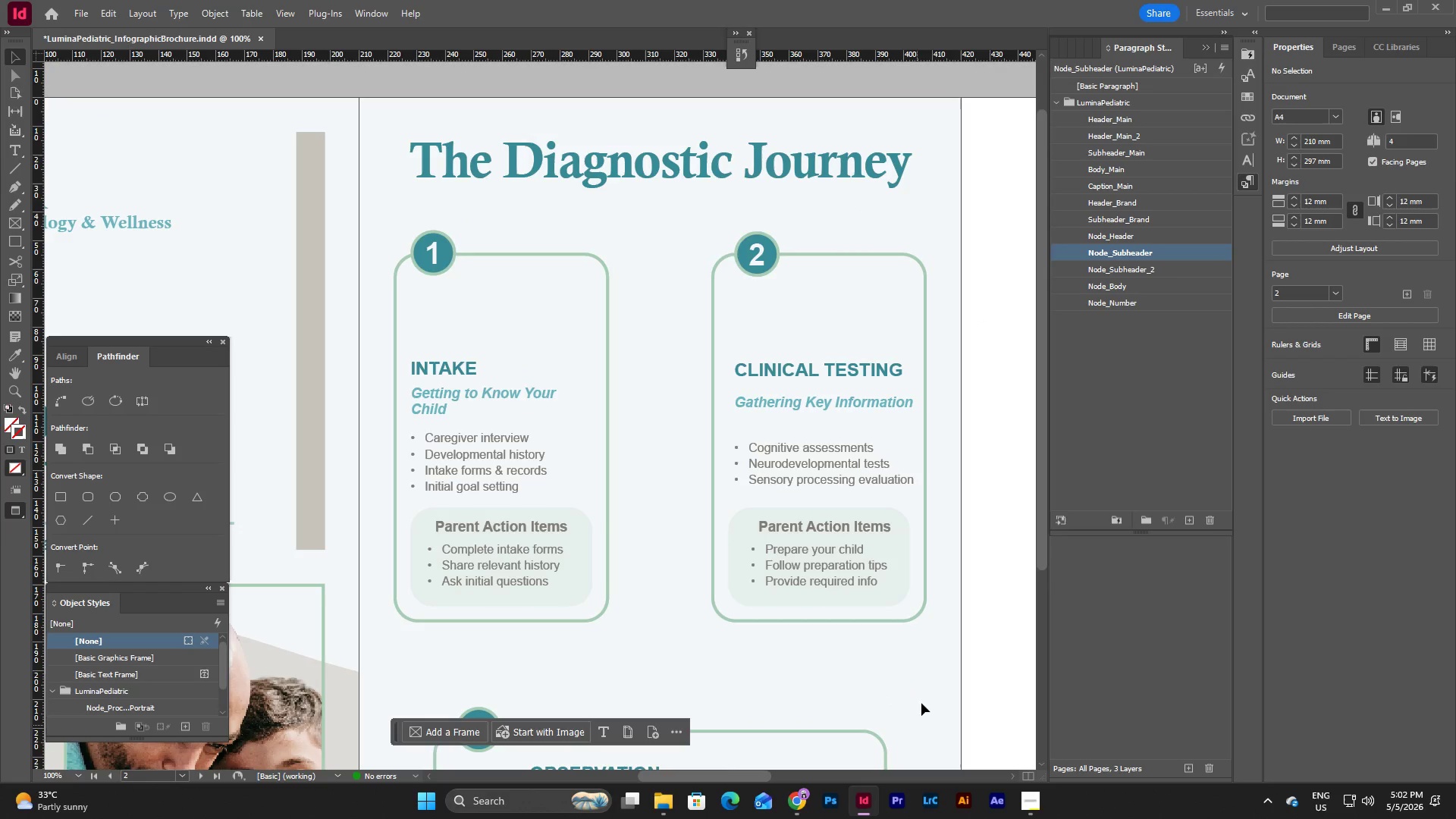 
left_click_drag(start_coordinate=[763, 777], to_coordinate=[787, 747])
 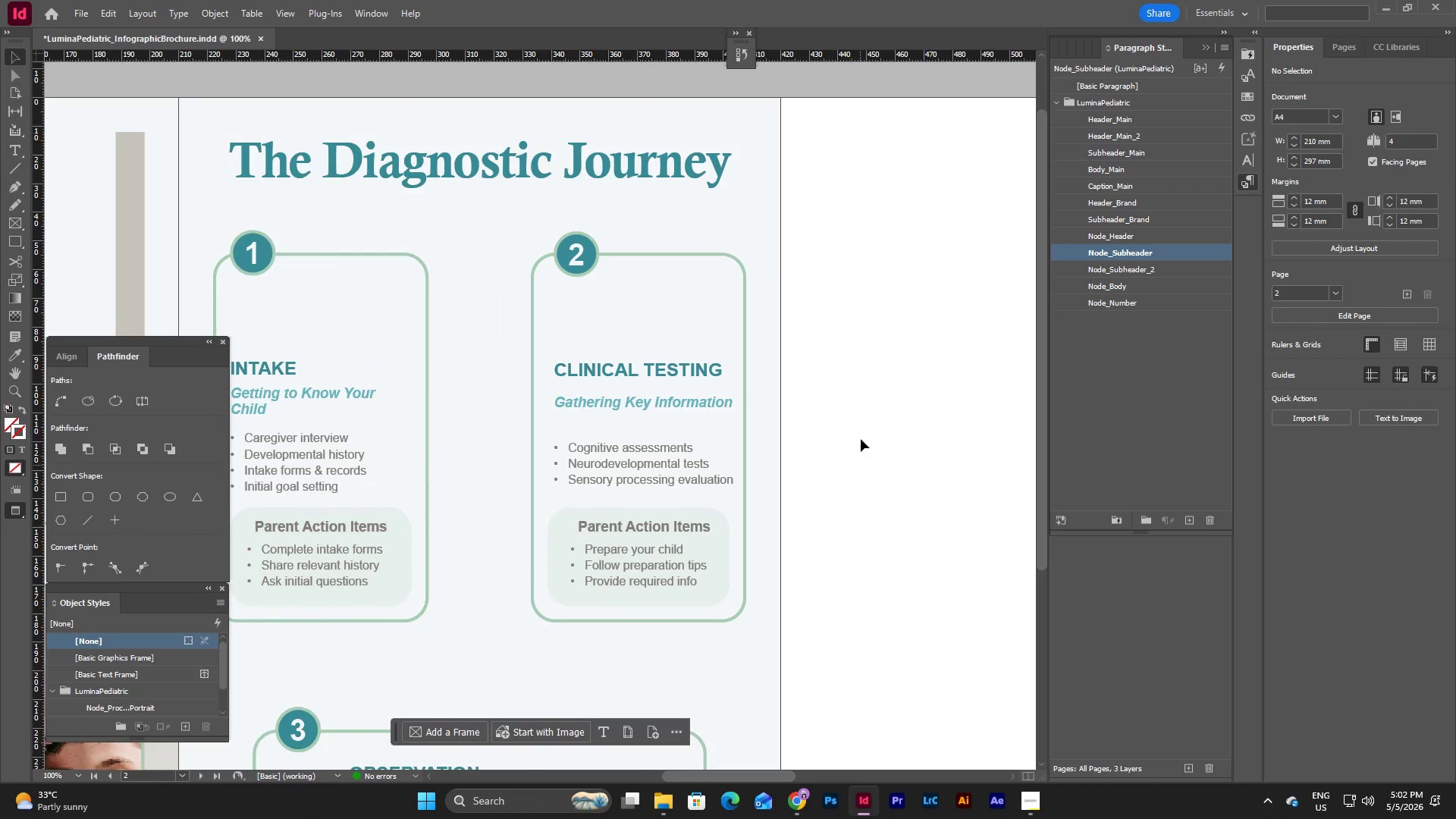 
left_click([861, 438])
 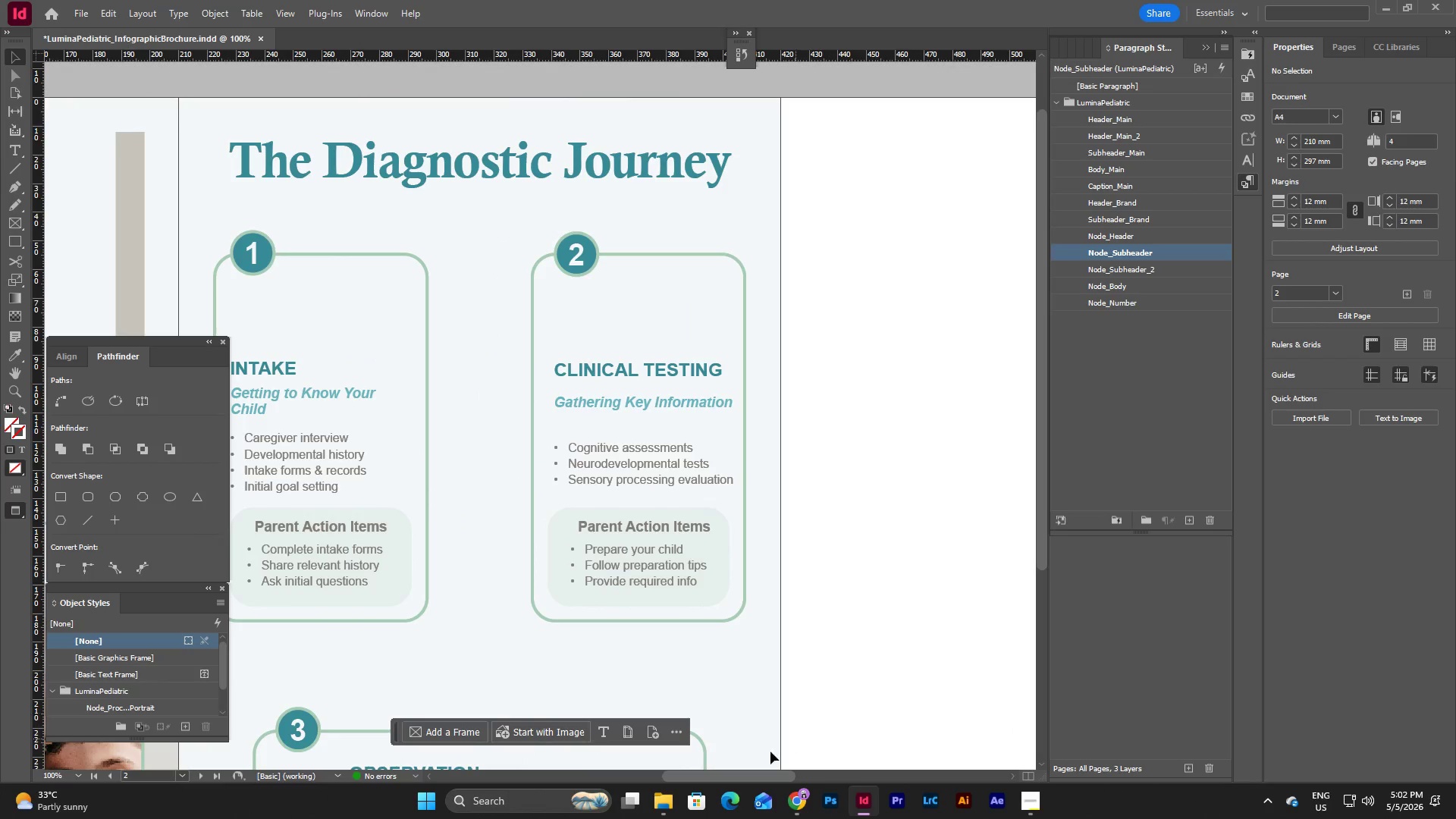 
left_click_drag(start_coordinate=[764, 780], to_coordinate=[789, 777])
 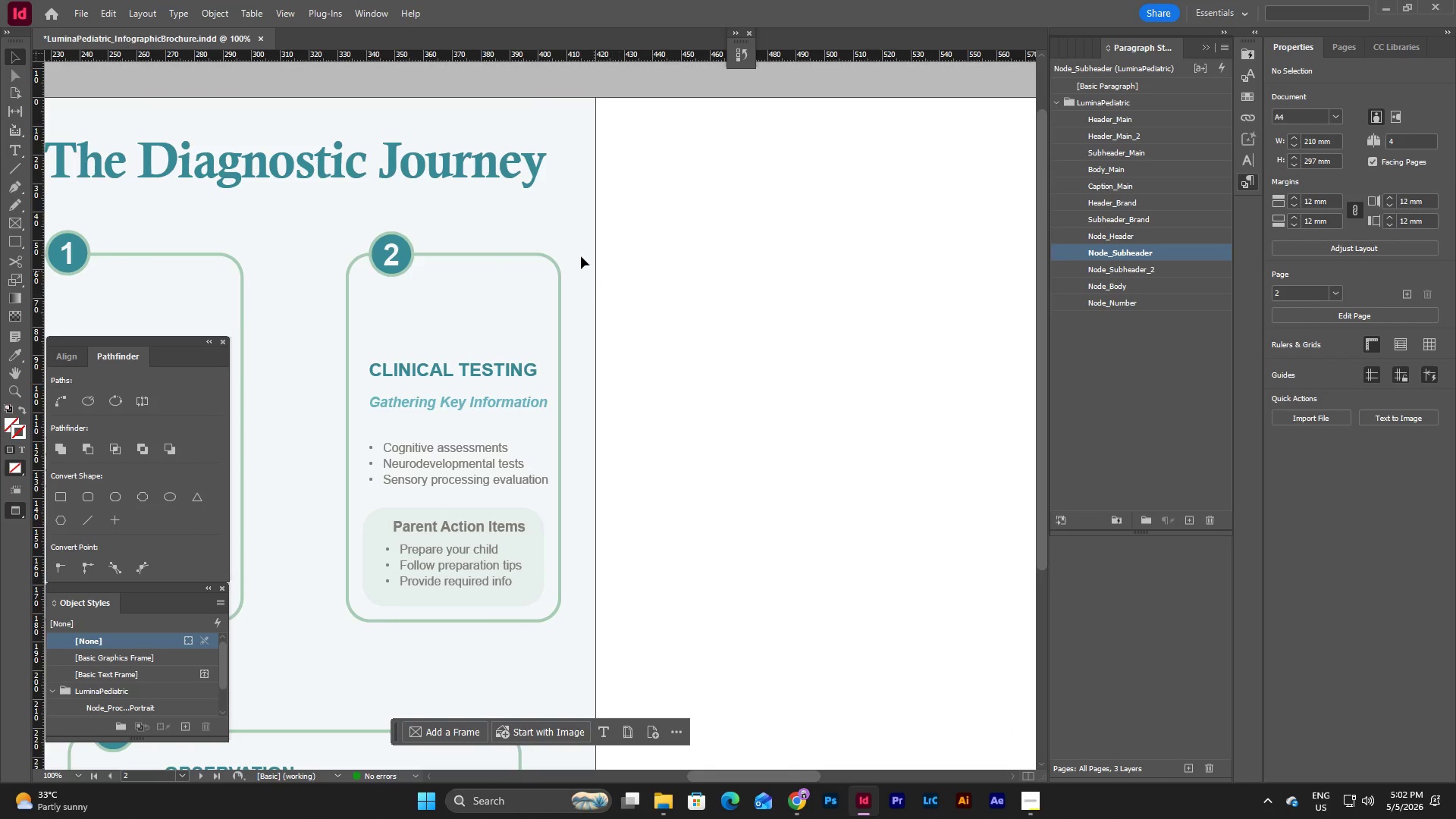 
left_click([579, 248])
 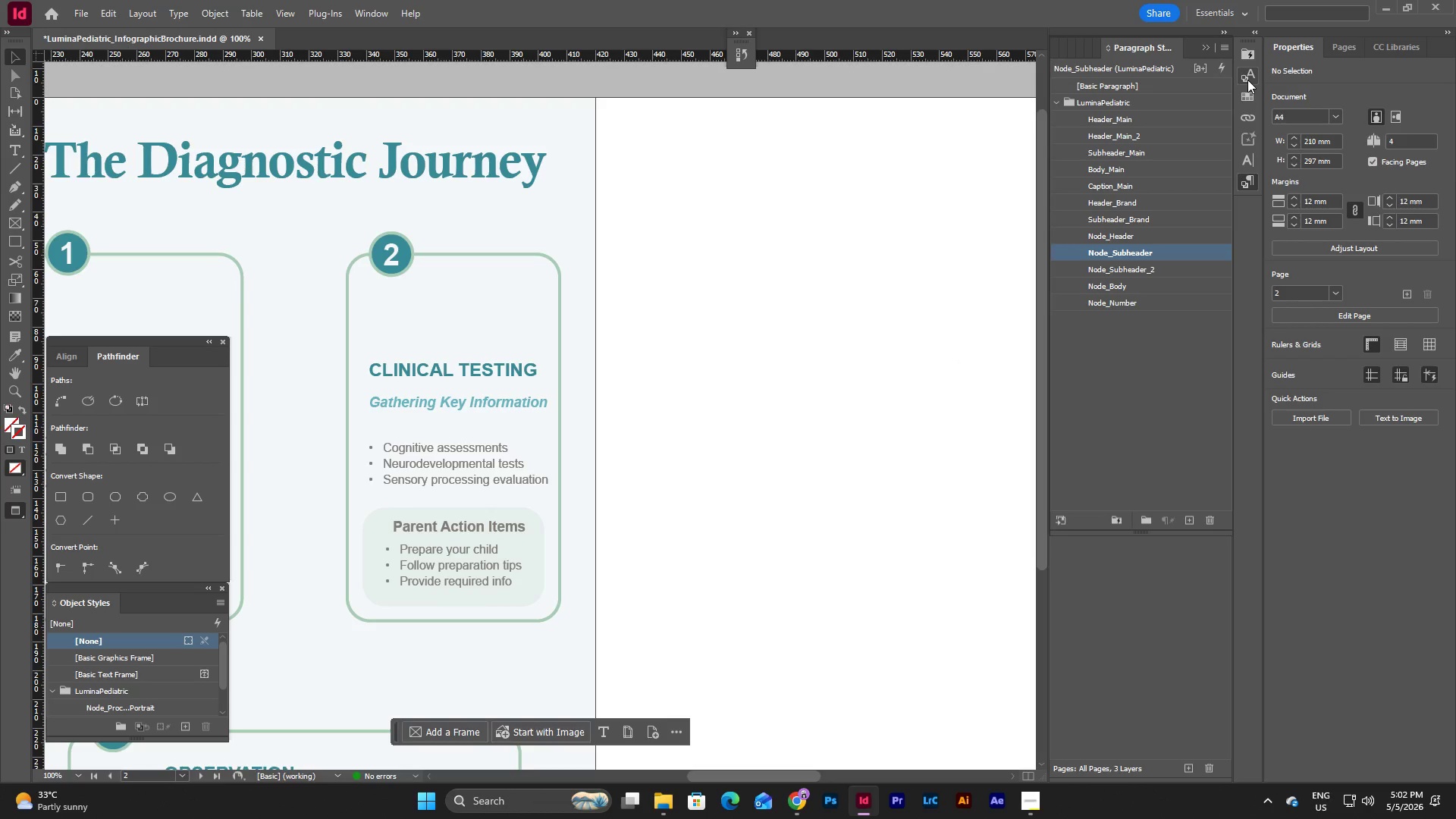 
wait(5.61)
 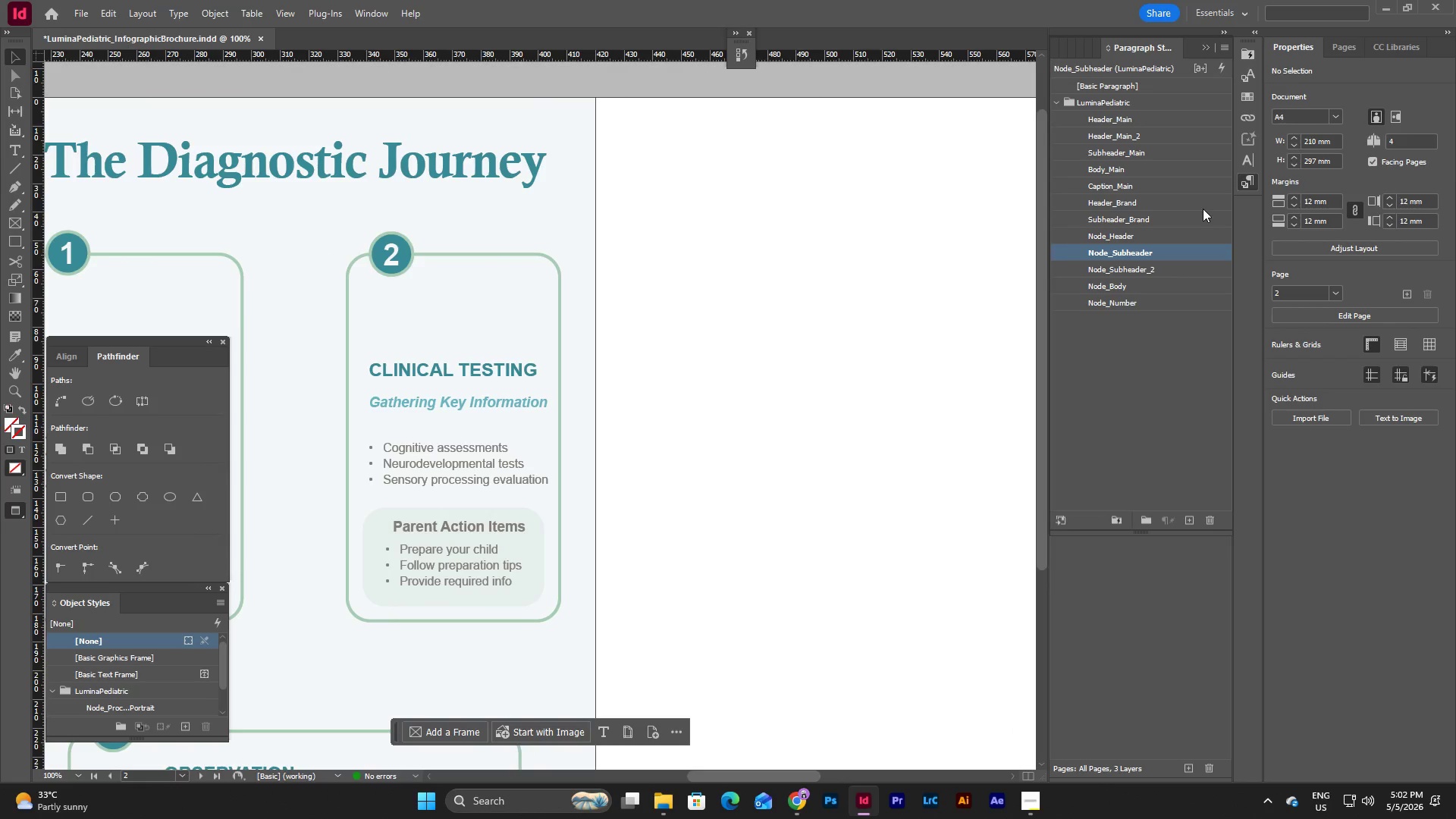 
left_click([1204, 41])
 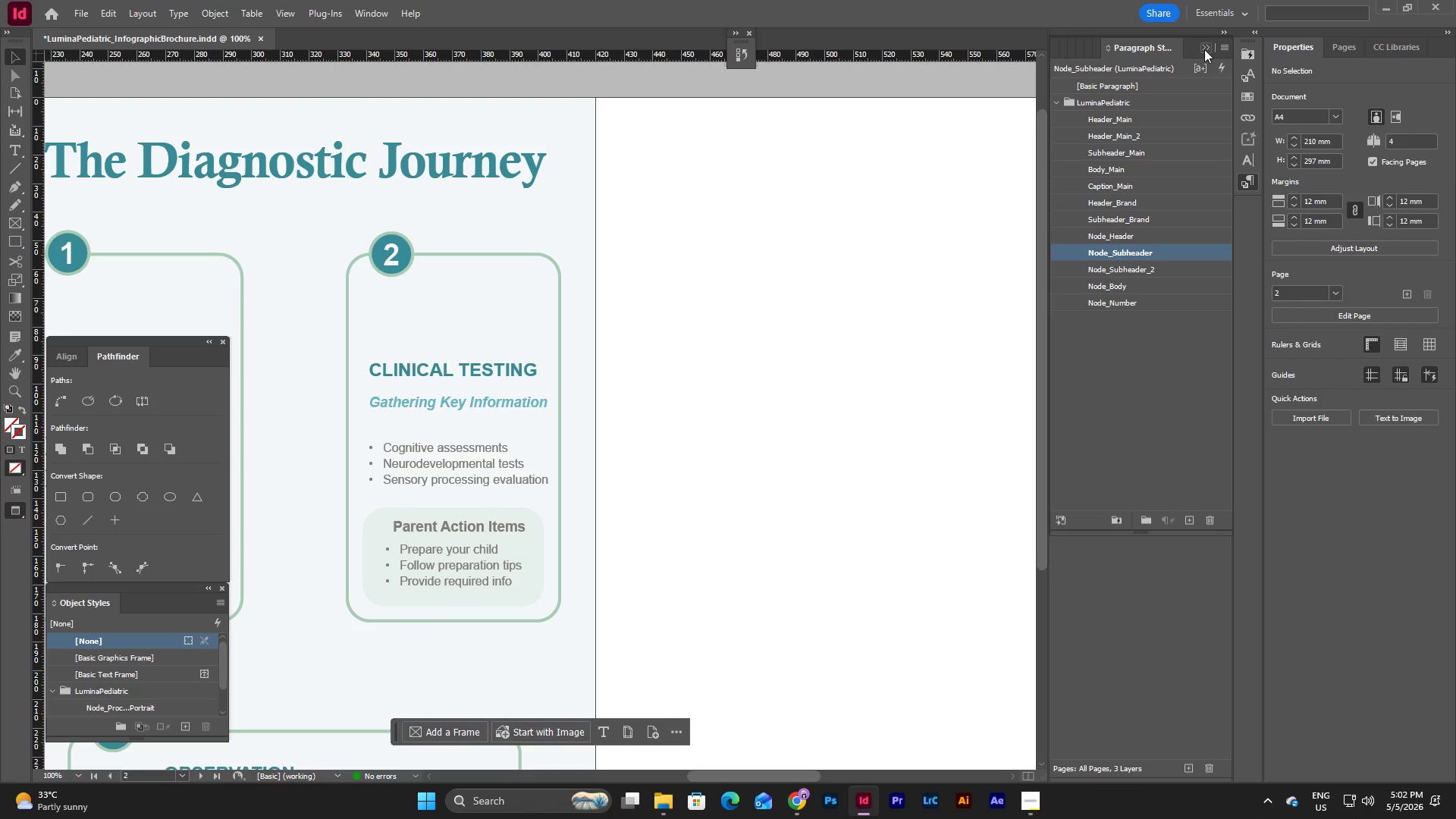 
left_click([1204, 49])
 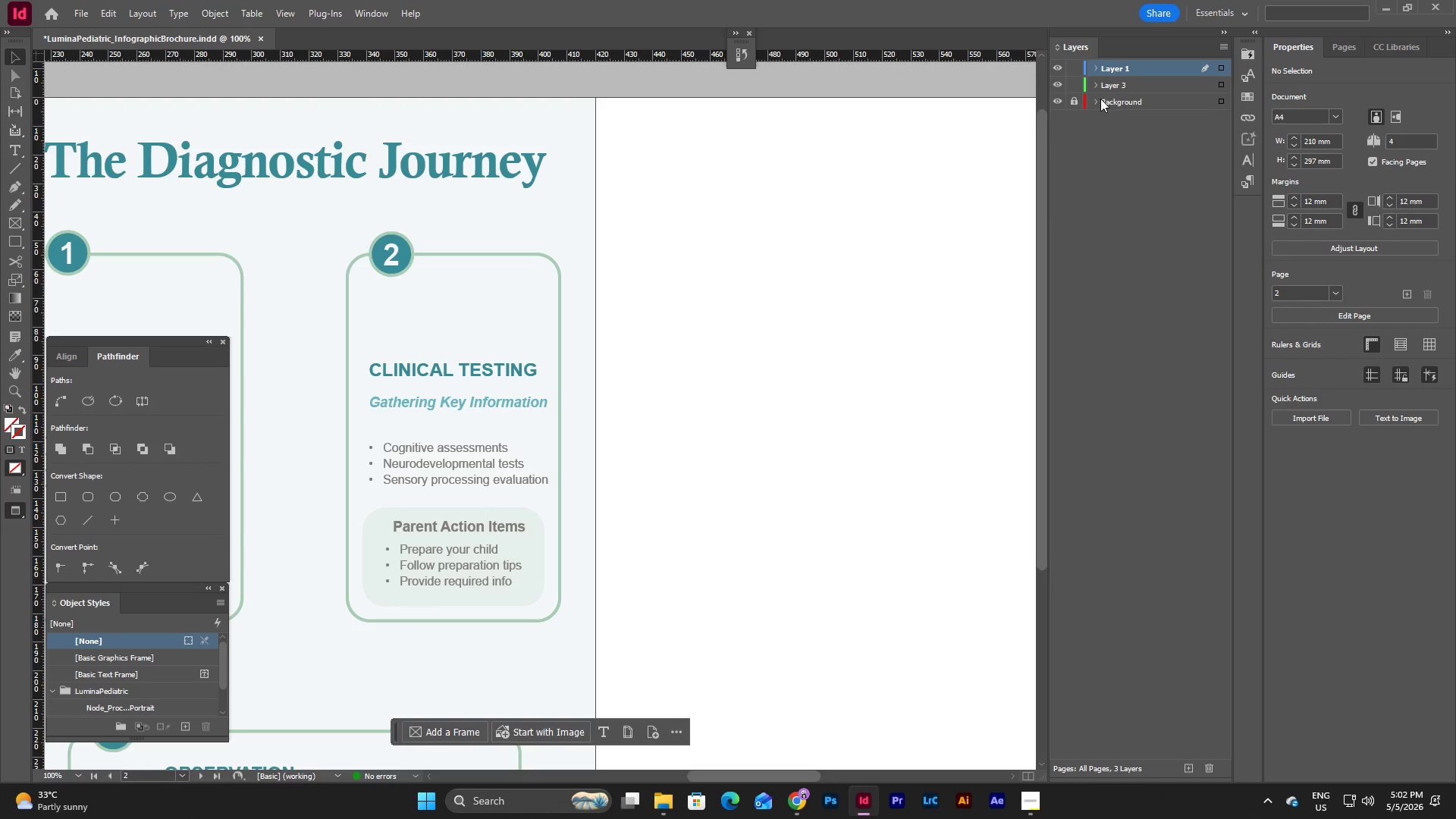 
left_click([1073, 97])
 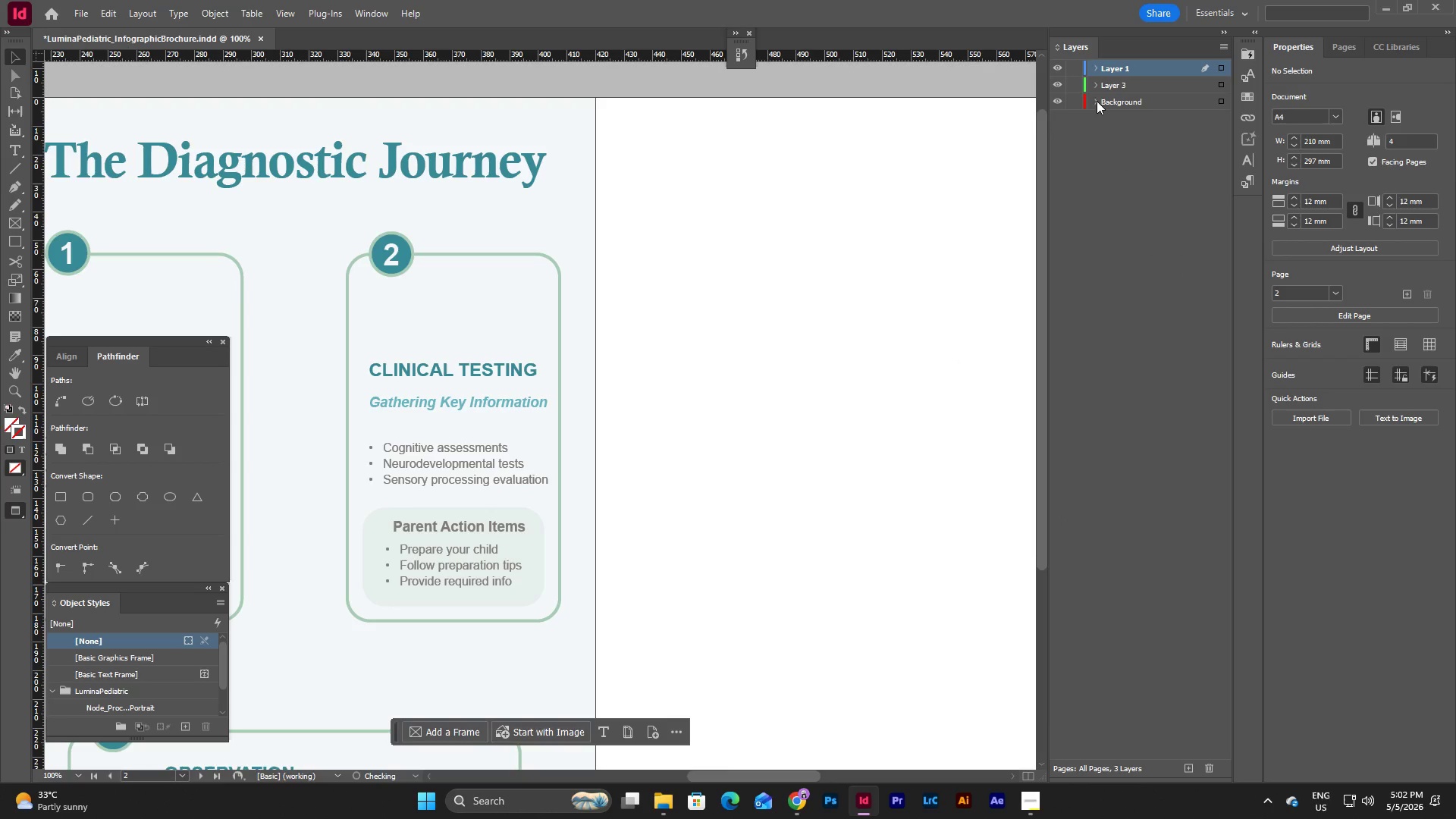 
left_click([1095, 100])
 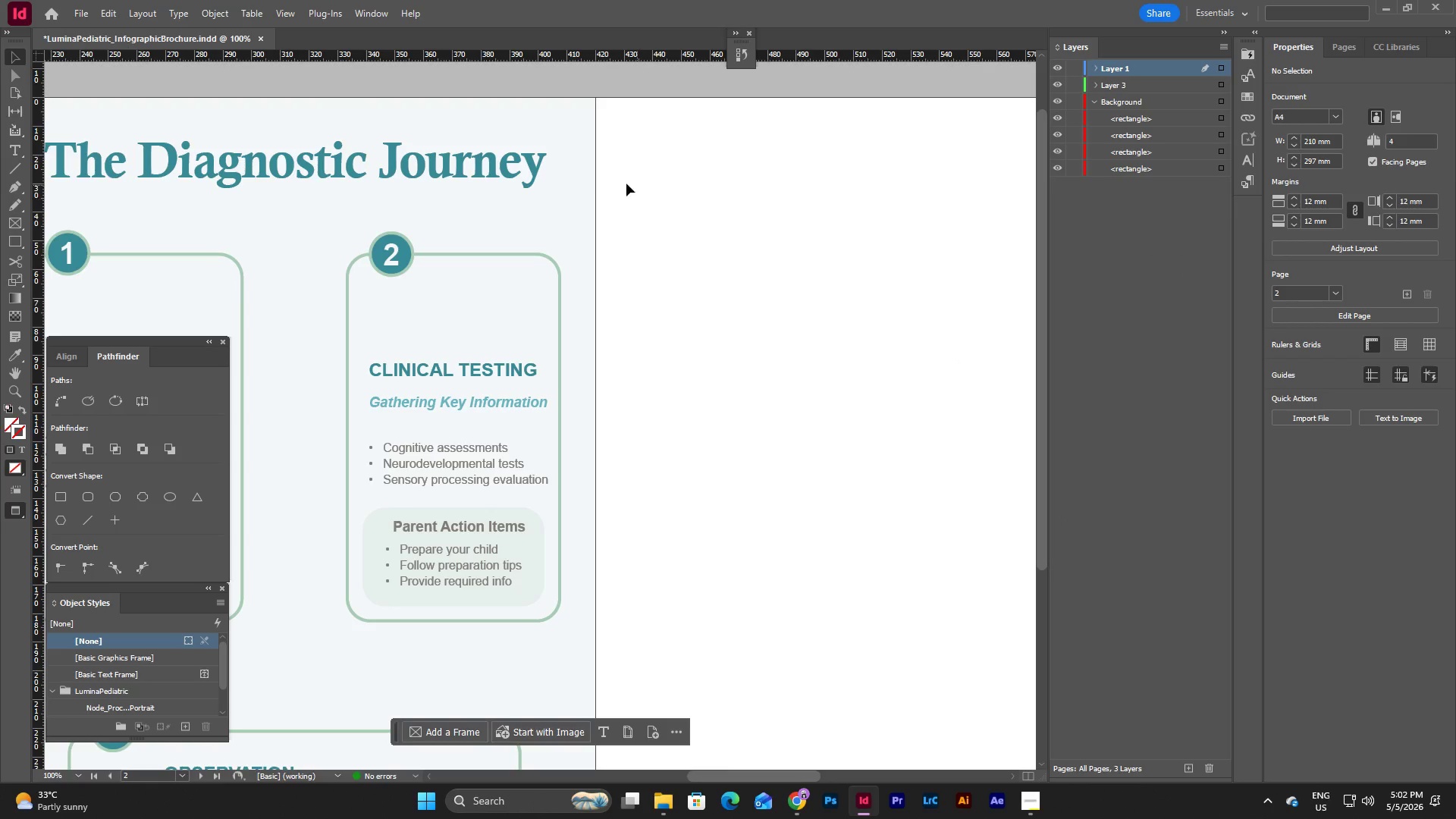 
left_click([567, 213])
 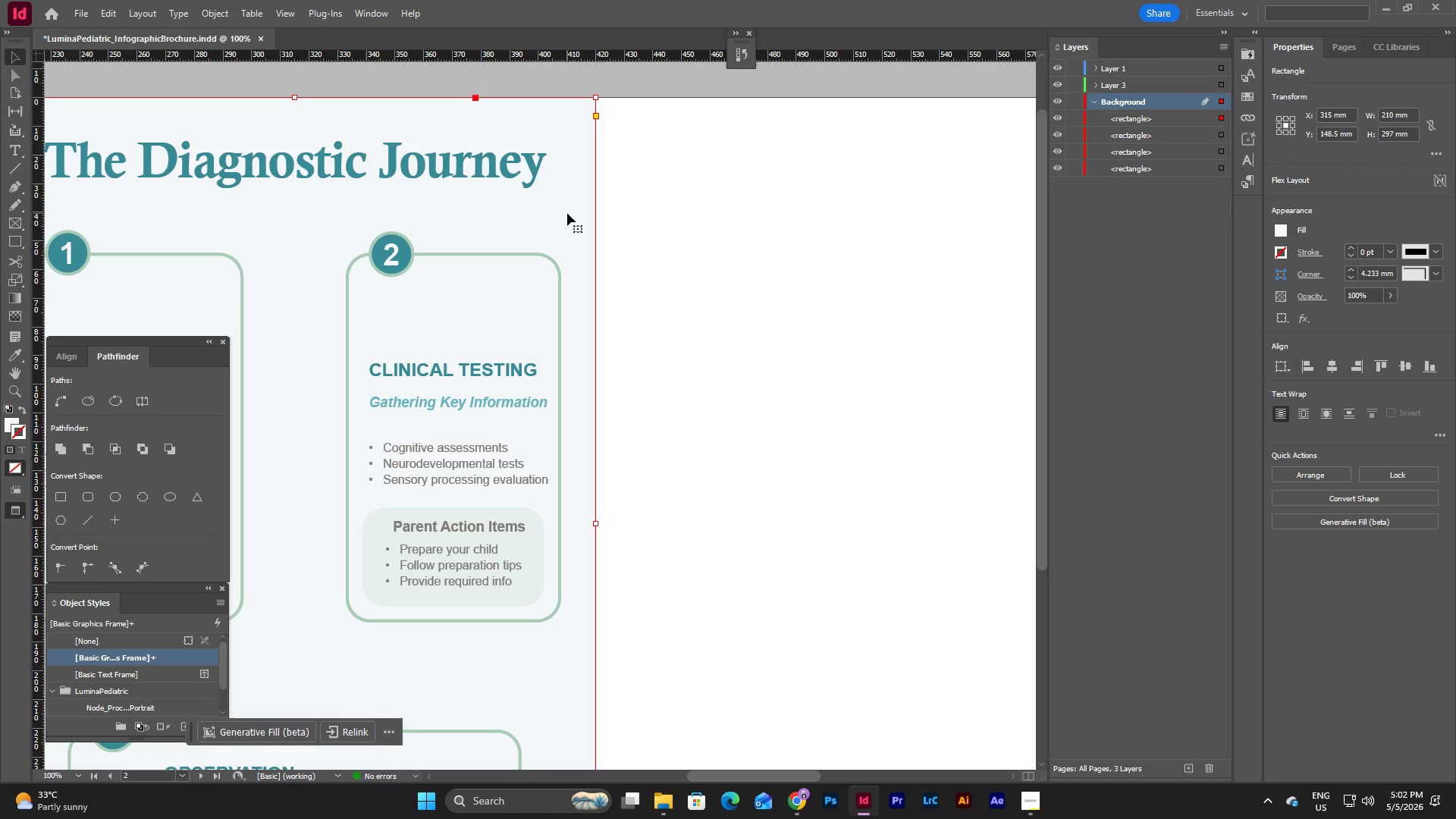 
key(Control+C)
 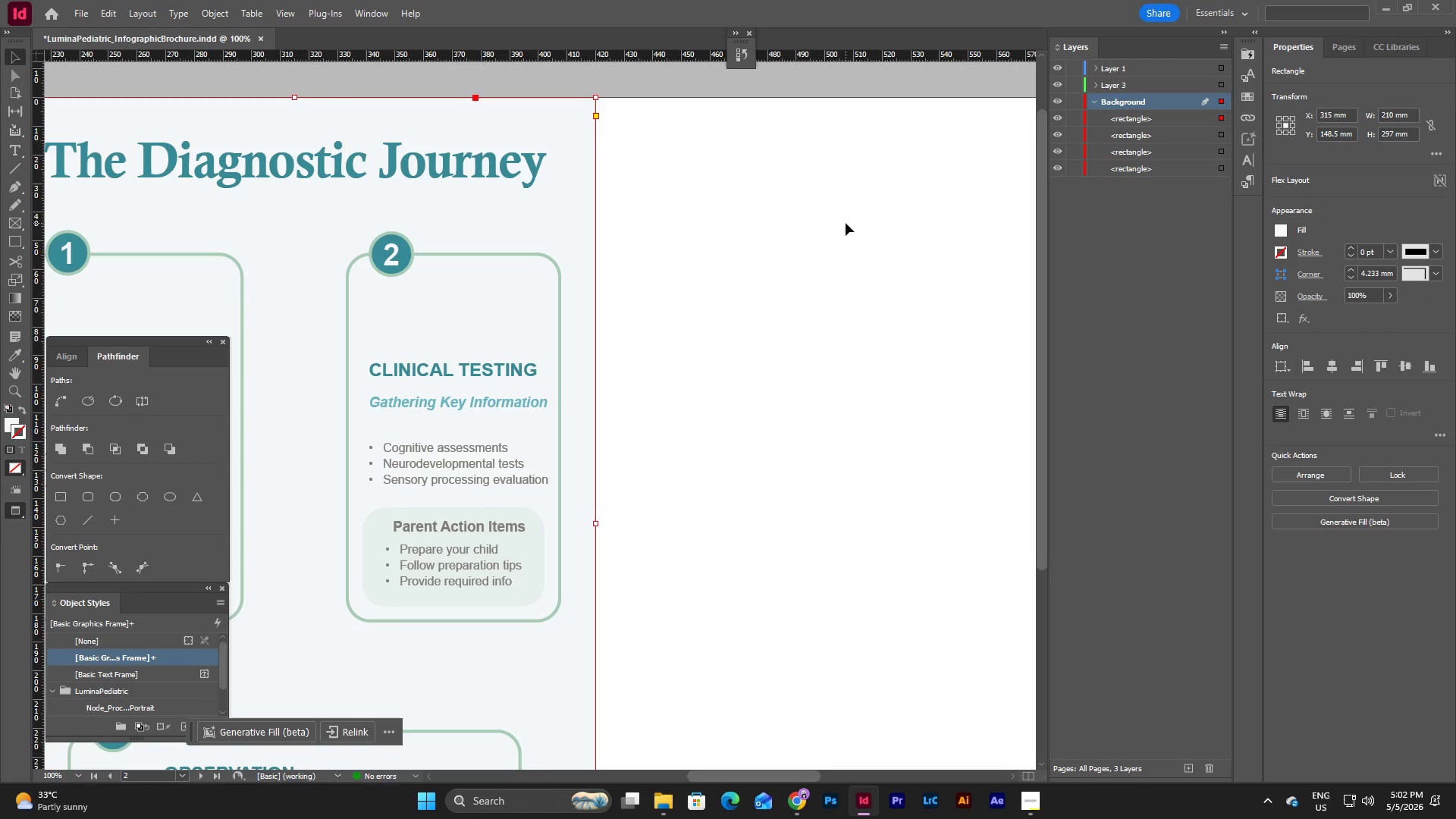 
left_click([846, 223])
 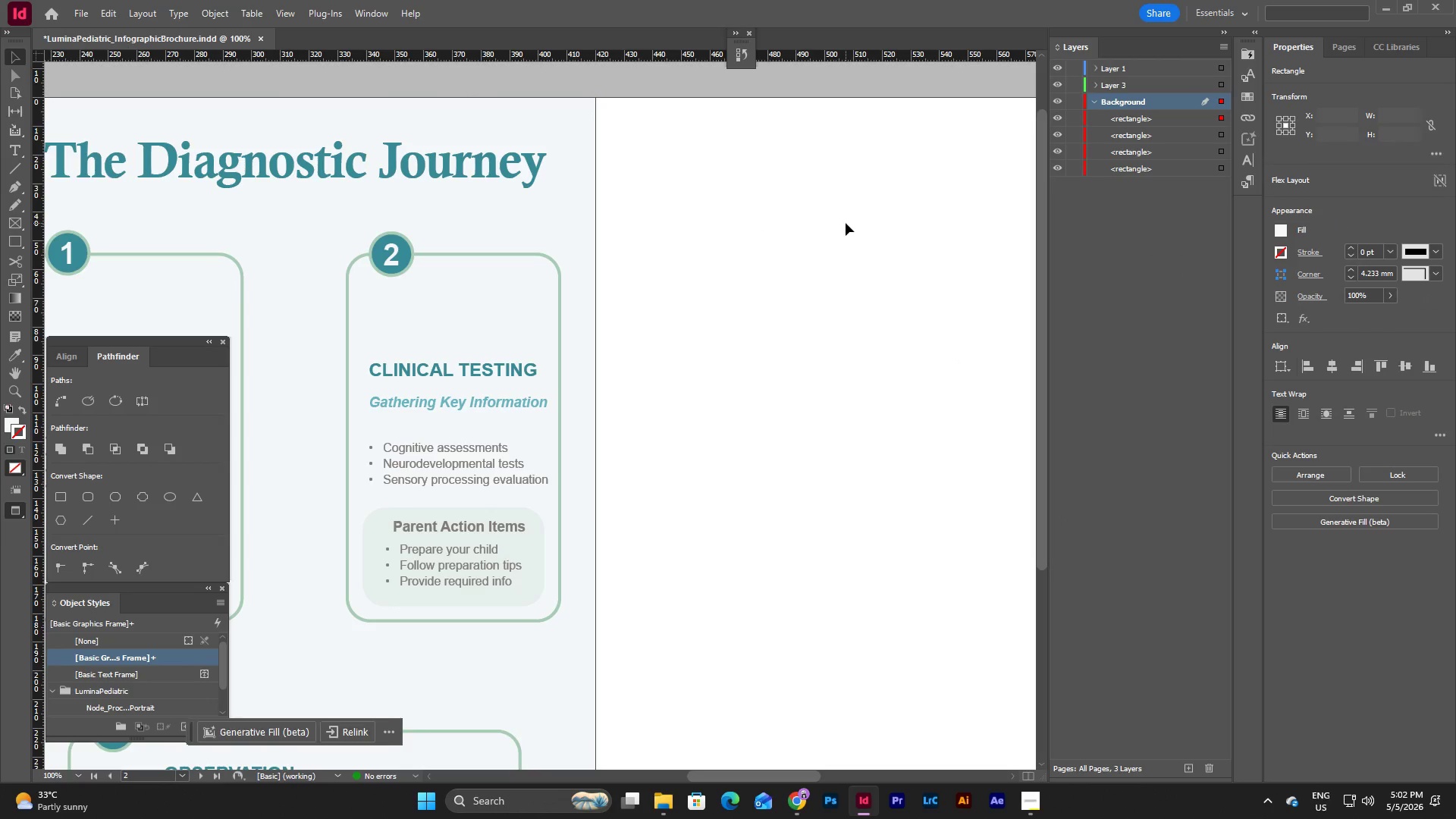 
key(Control+V)
 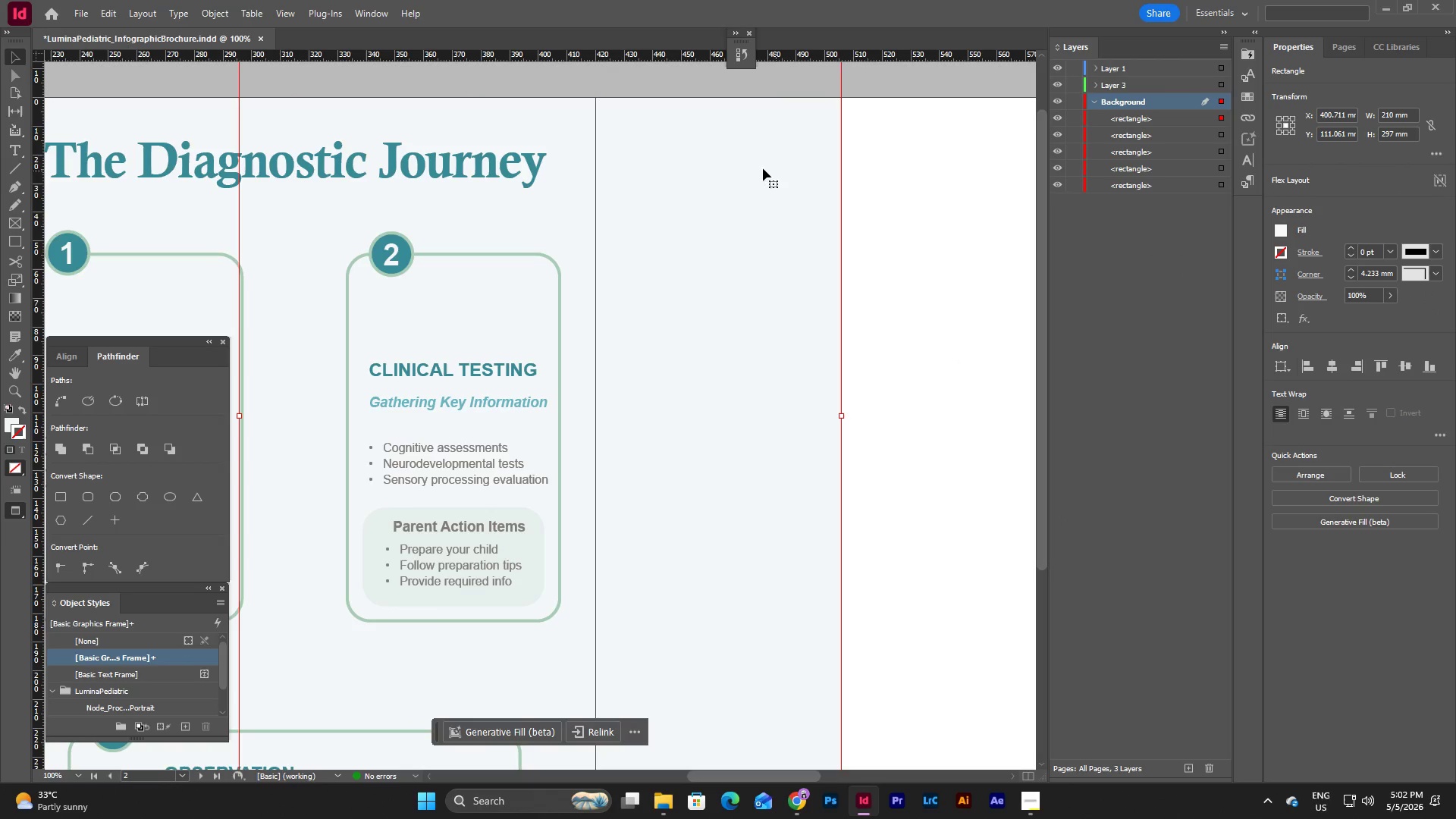 
left_click_drag(start_coordinate=[728, 164], to_coordinate=[883, 304])
 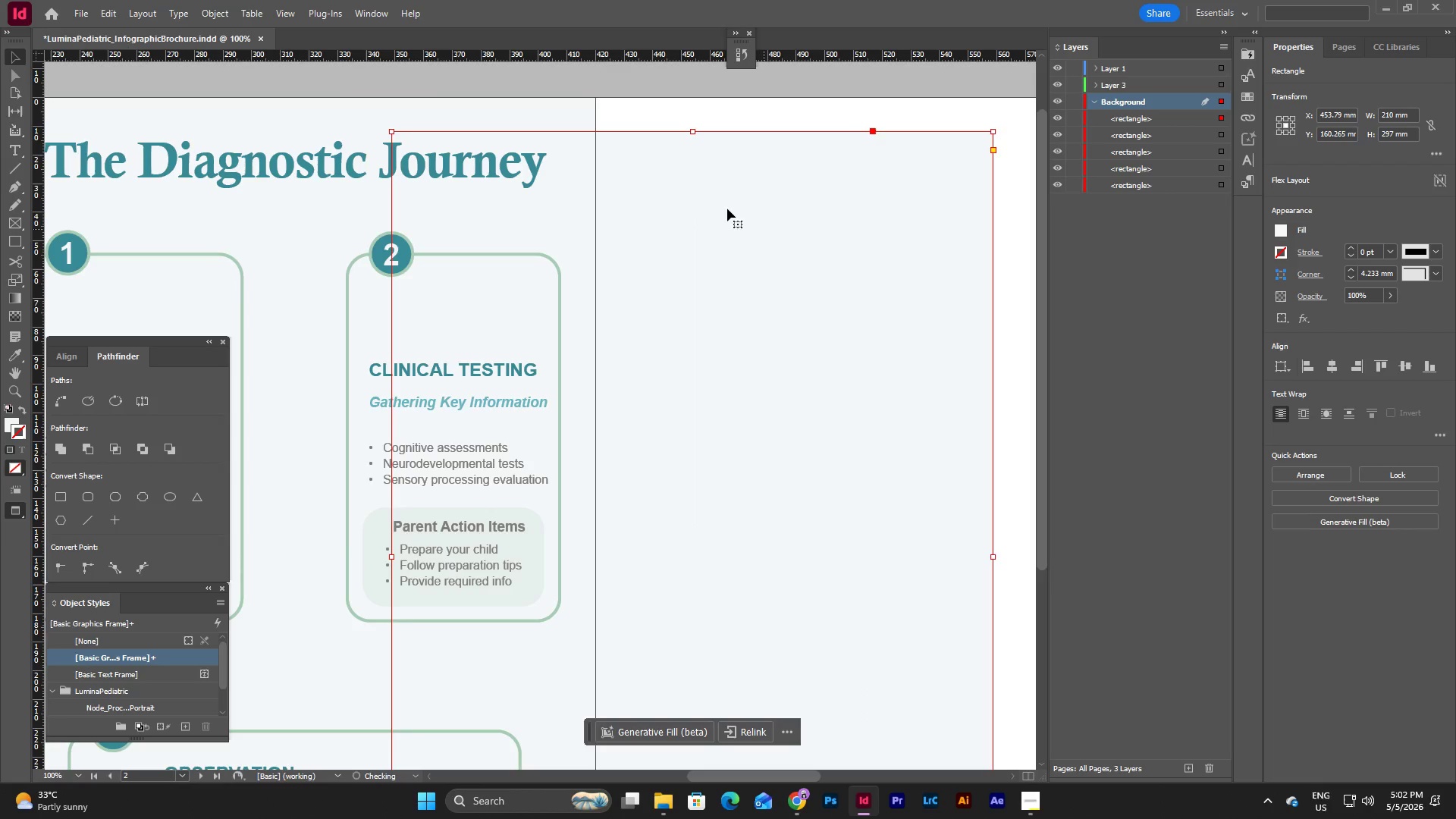 
left_click_drag(start_coordinate=[679, 178], to_coordinate=[885, 143])
 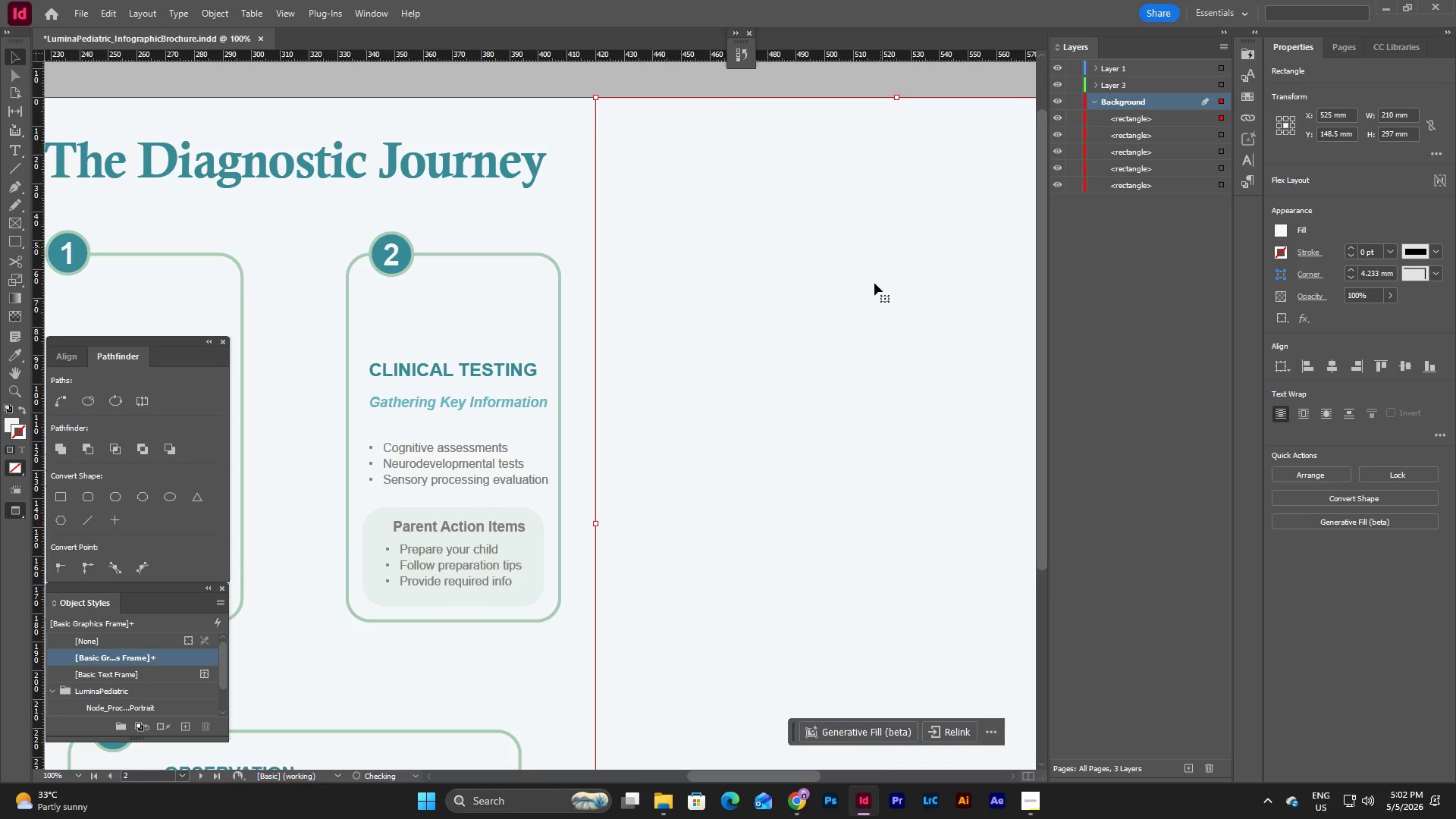 
scroll: coordinate [876, 283], scroll_direction: down, amount: 3.0
 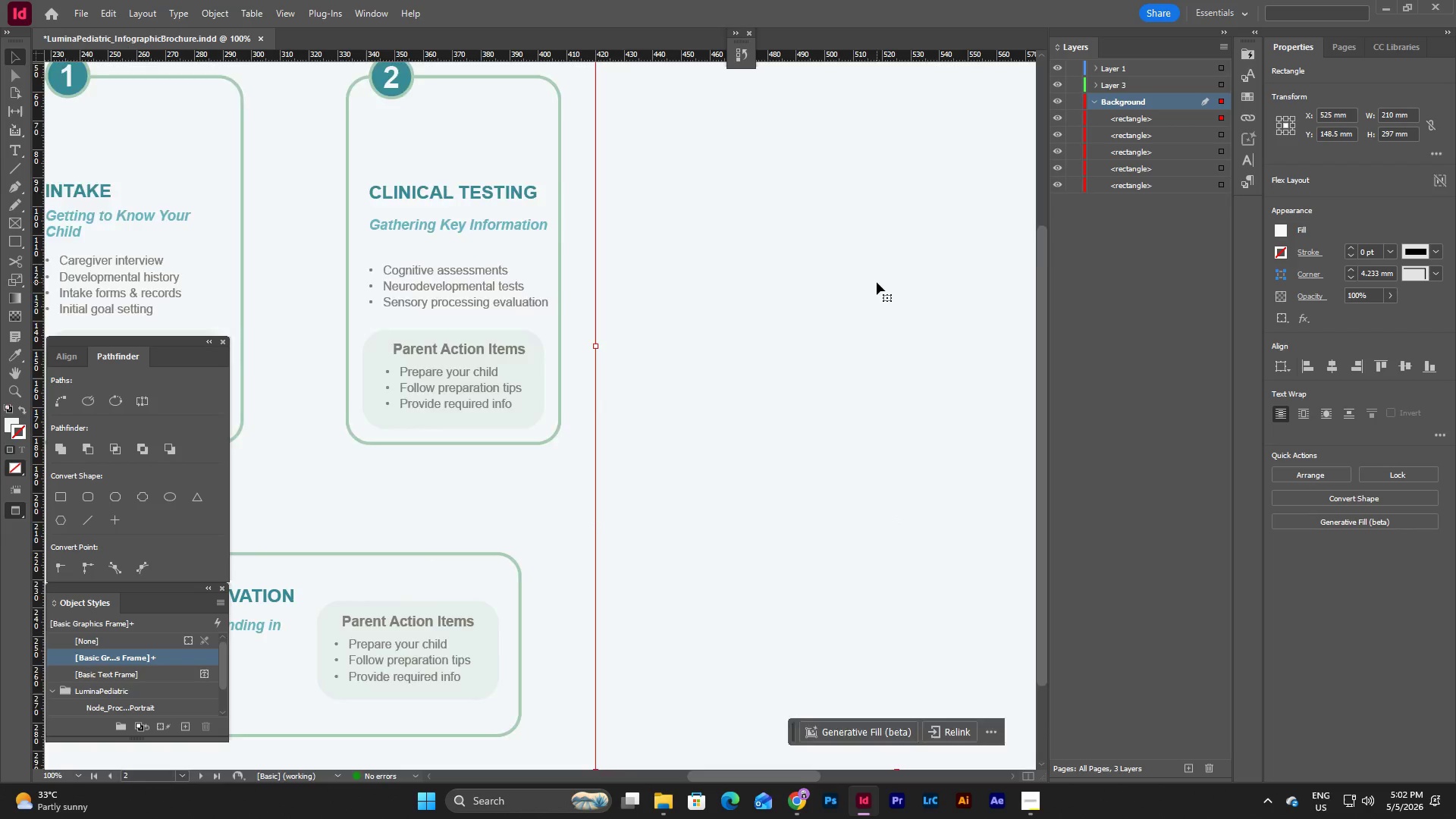 
left_click([1106, 236])
 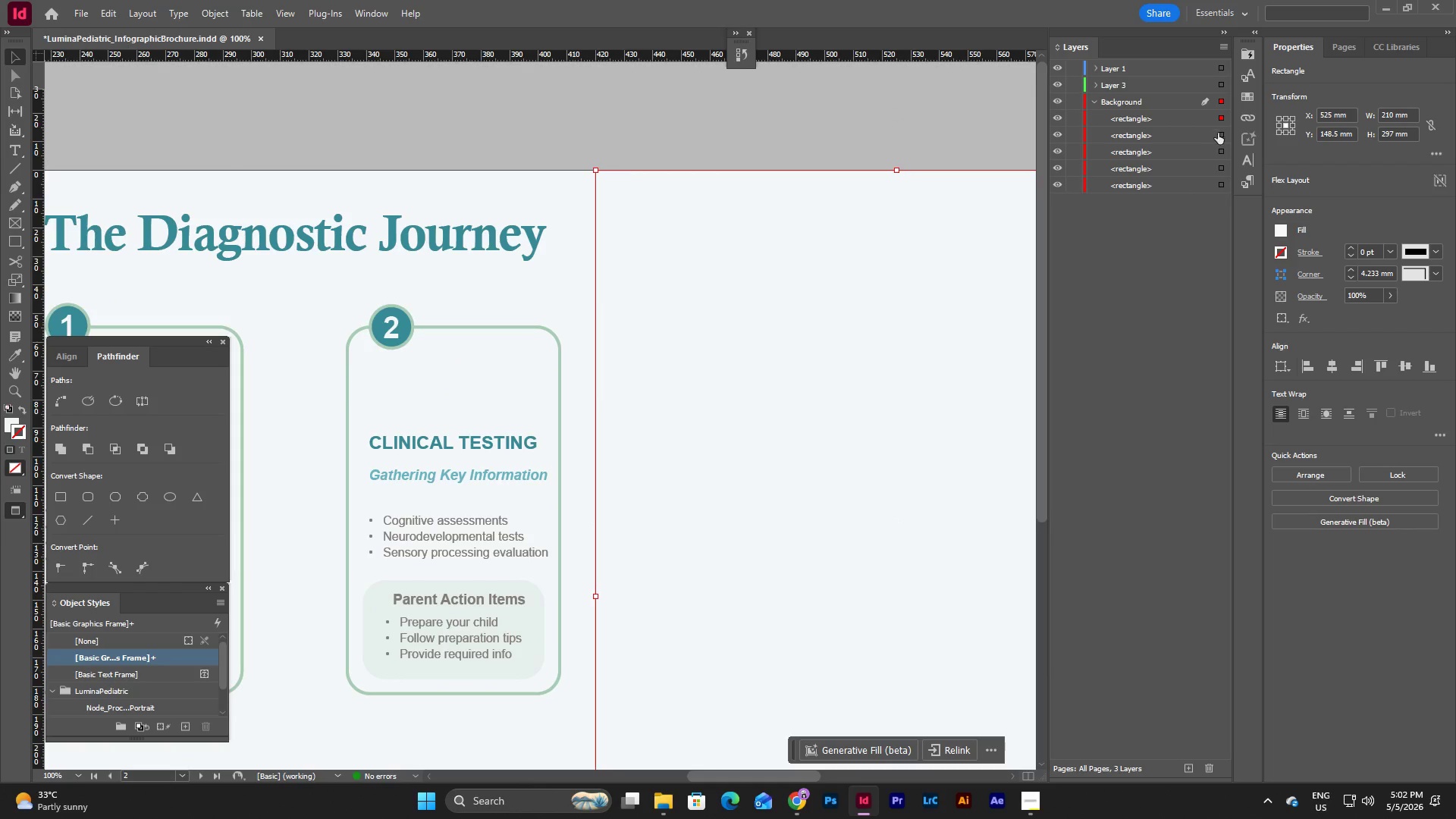 
scroll: coordinate [877, 282], scroll_direction: up, amount: 4.0
 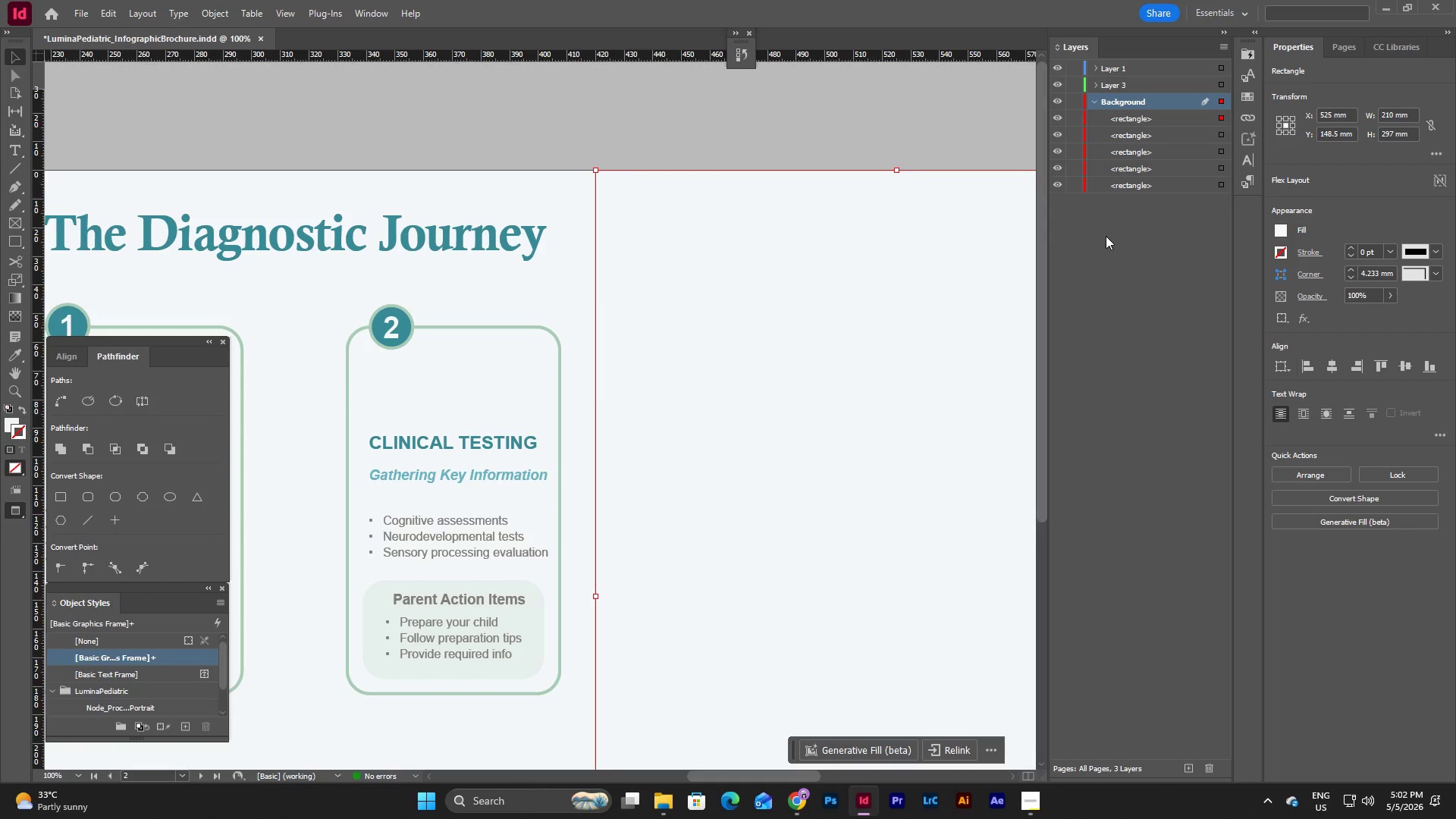 
left_click([1220, 133])
 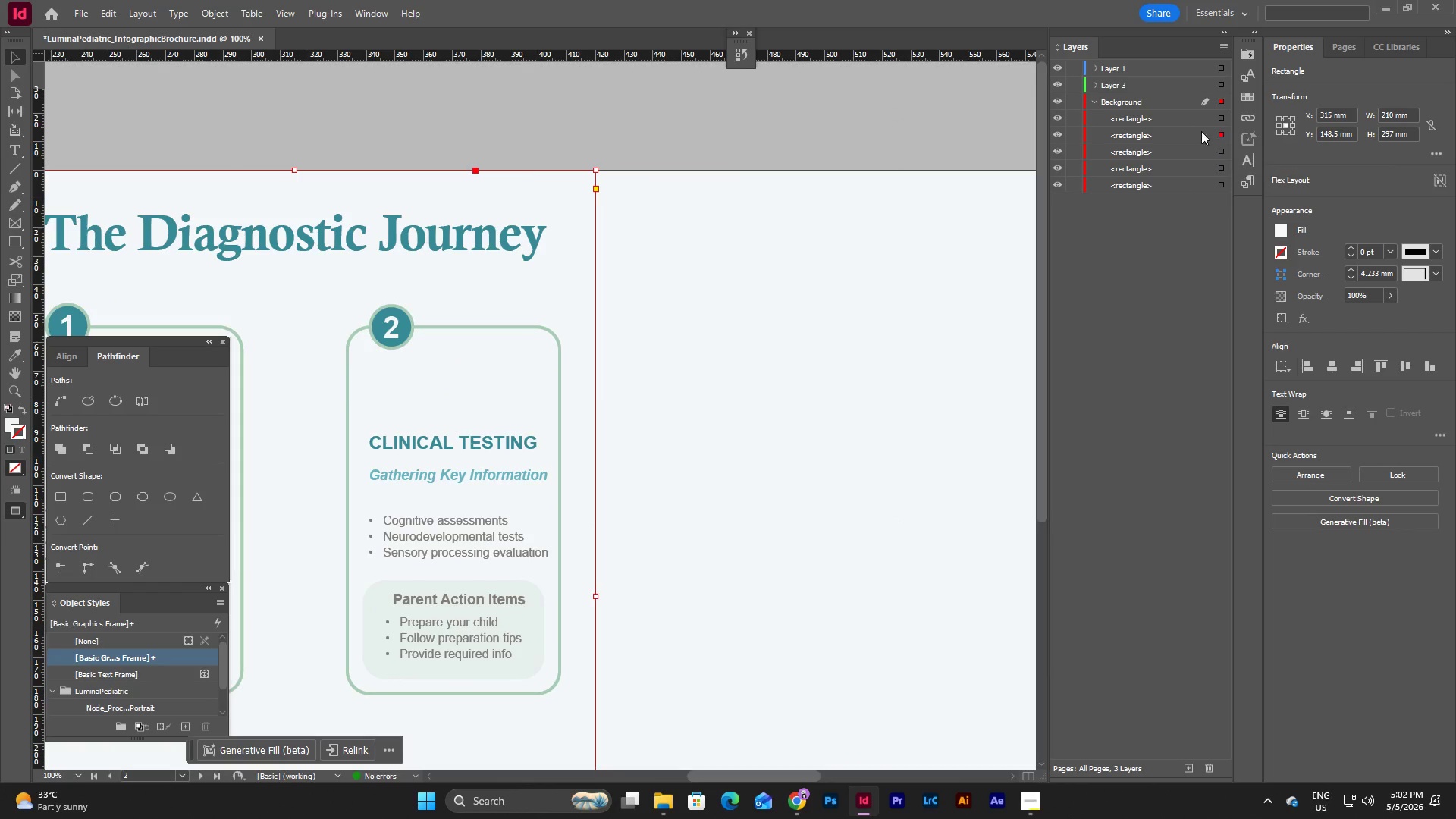 
left_click_drag(start_coordinate=[1150, 133], to_coordinate=[1156, 176])
 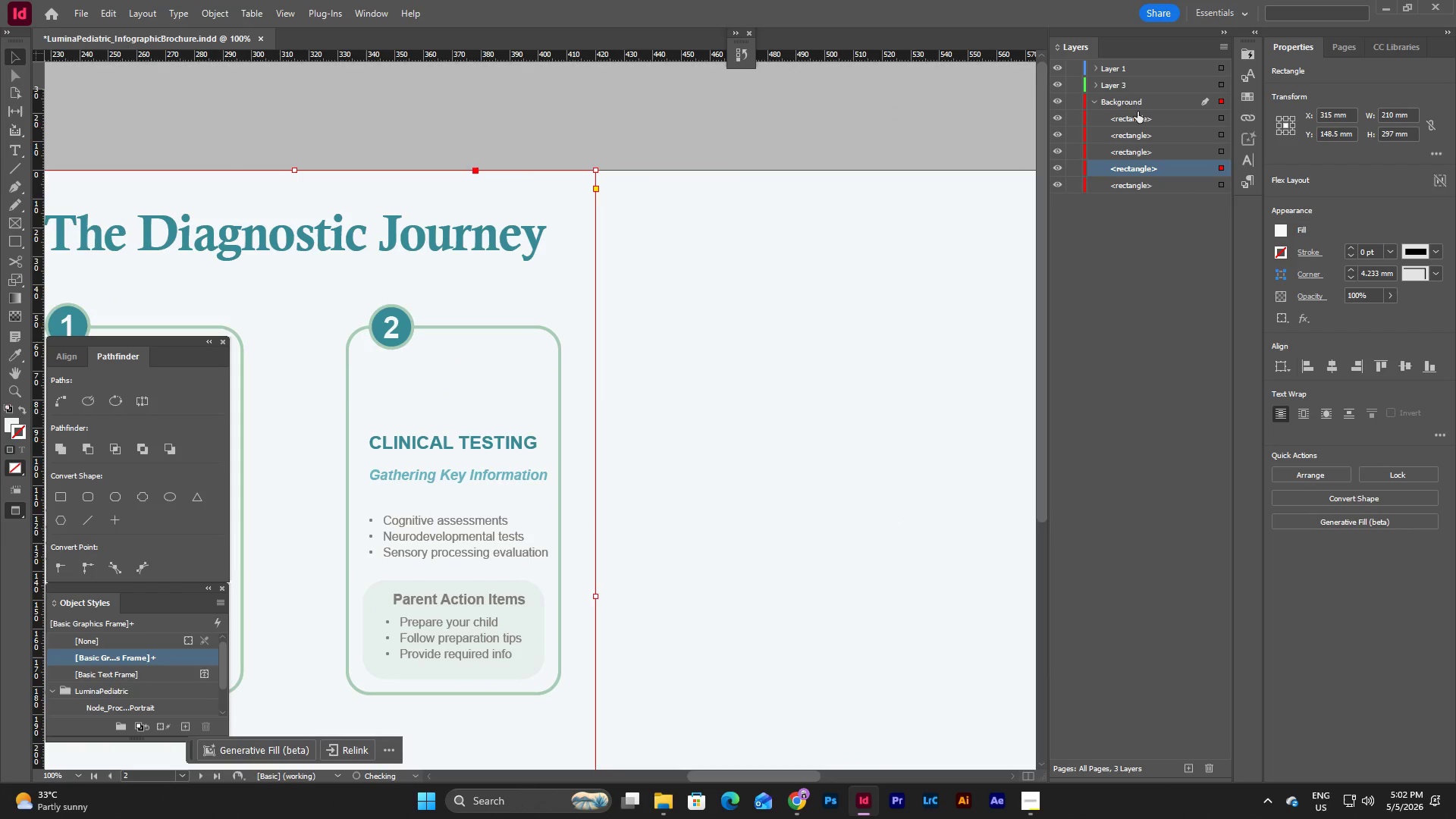 
left_click_drag(start_coordinate=[1138, 111], to_coordinate=[1148, 157])
 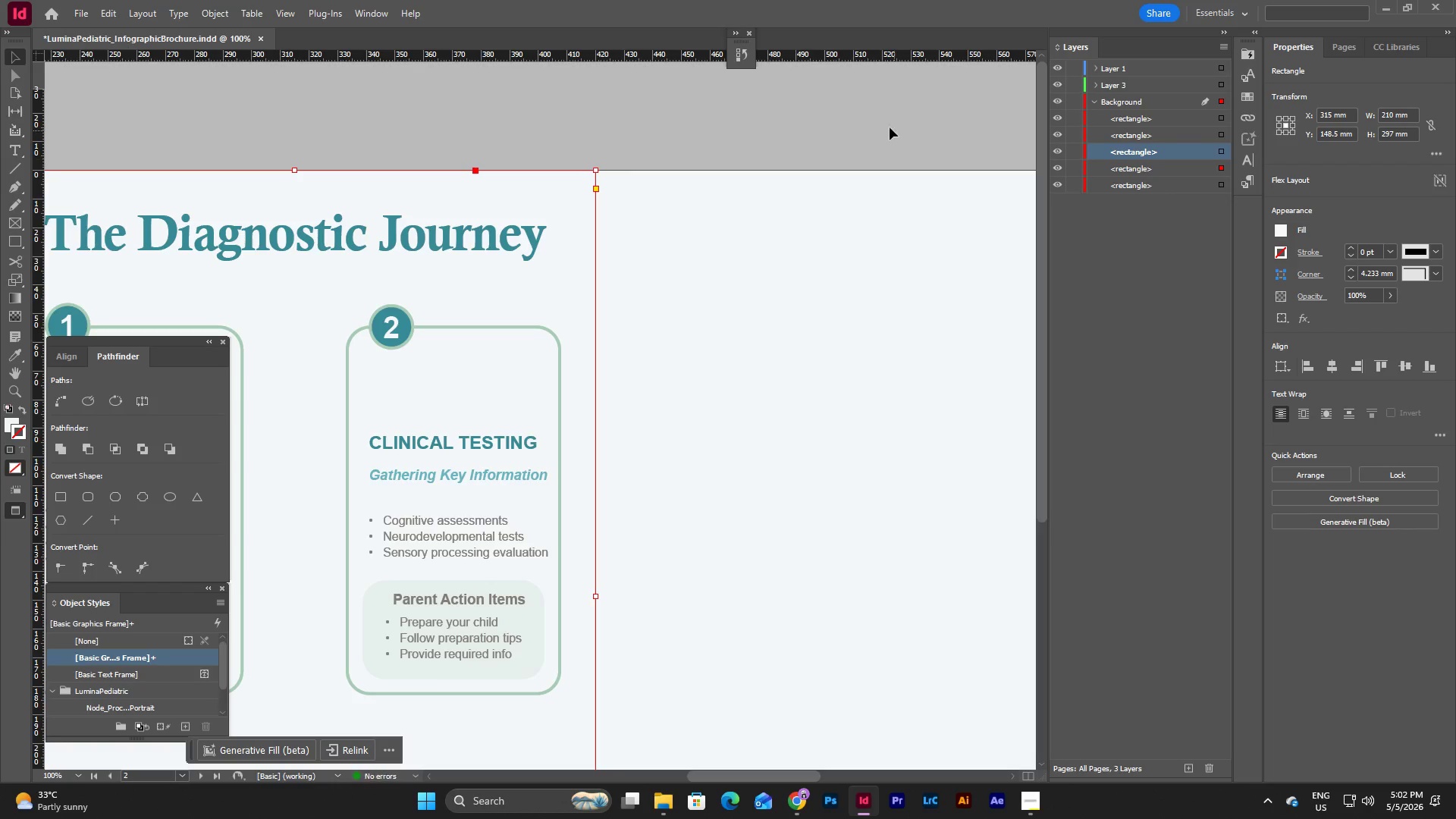 
left_click([881, 124])
 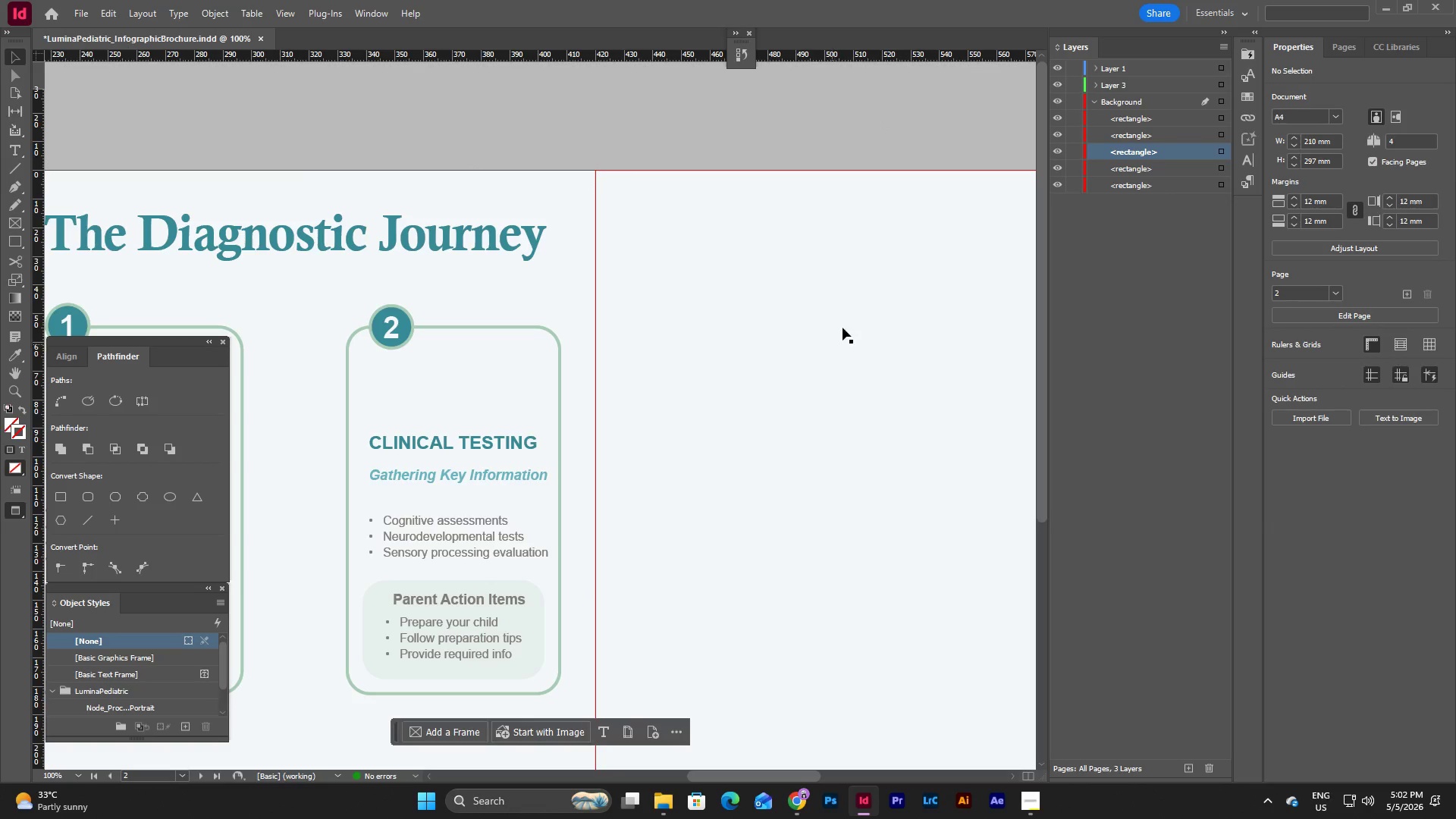 
scroll: coordinate [843, 327], scroll_direction: down, amount: 6.0
 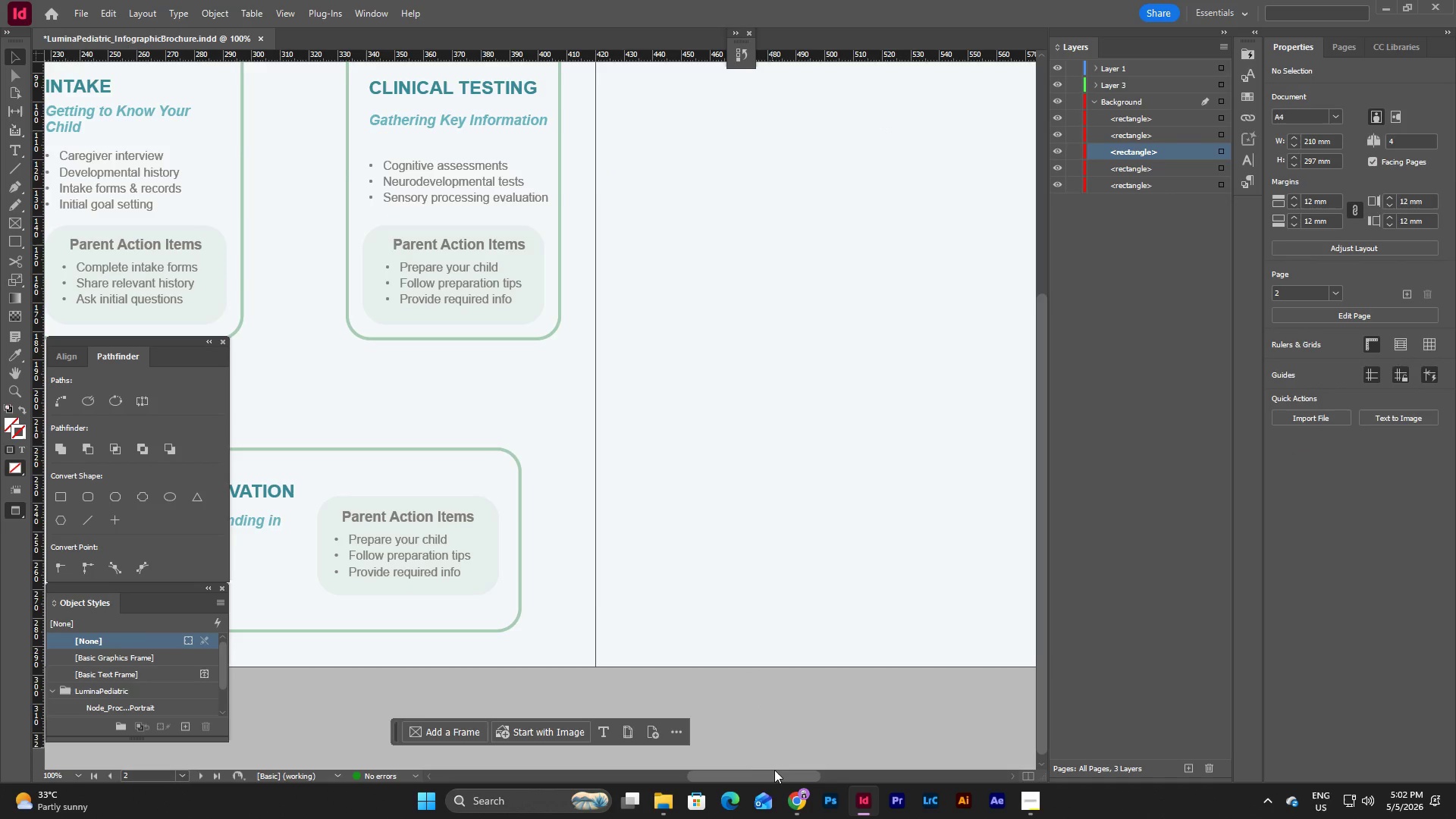 
left_click_drag(start_coordinate=[784, 770], to_coordinate=[849, 776])
 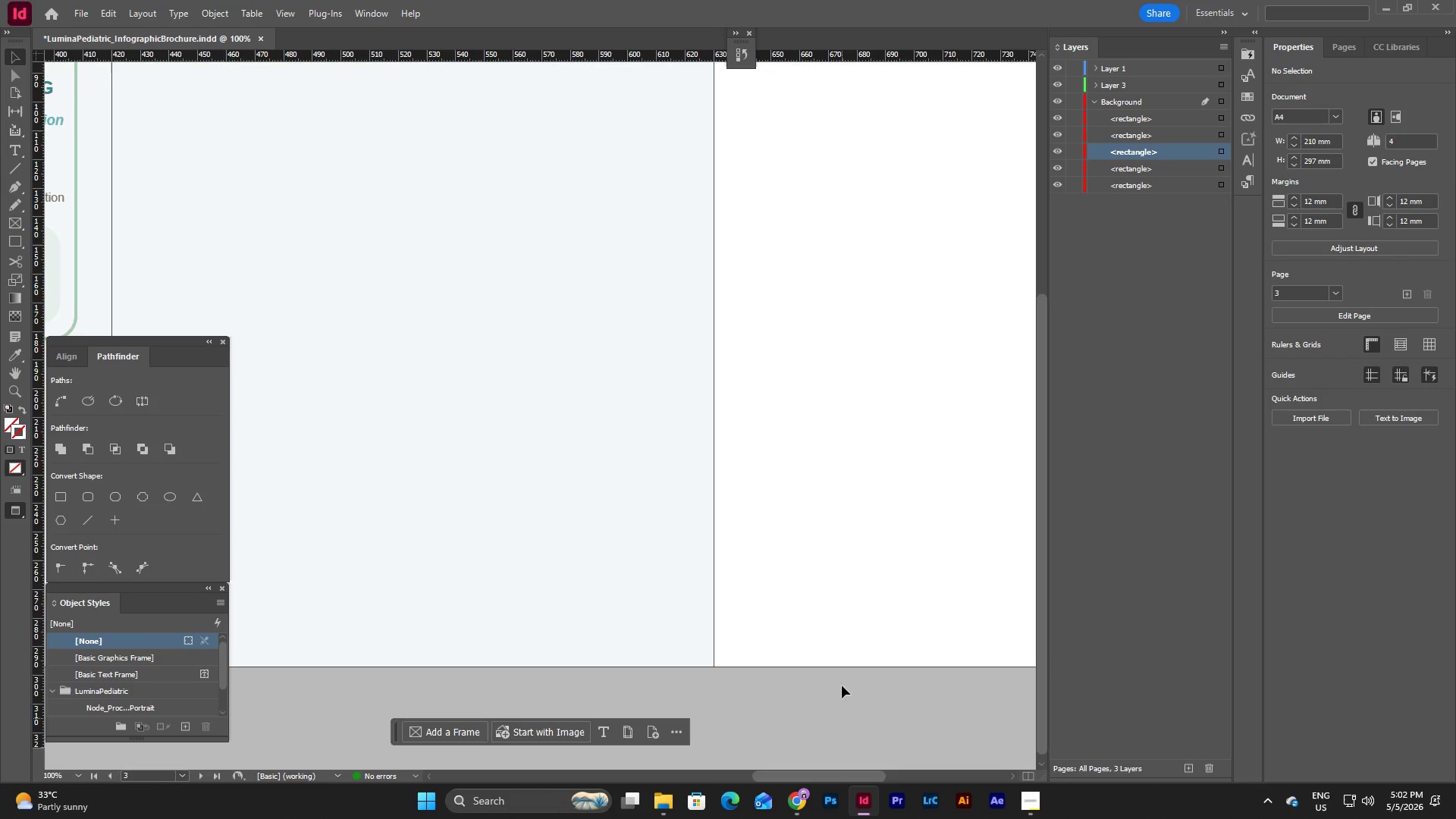 
scroll: coordinate [844, 676], scroll_direction: up, amount: 7.0
 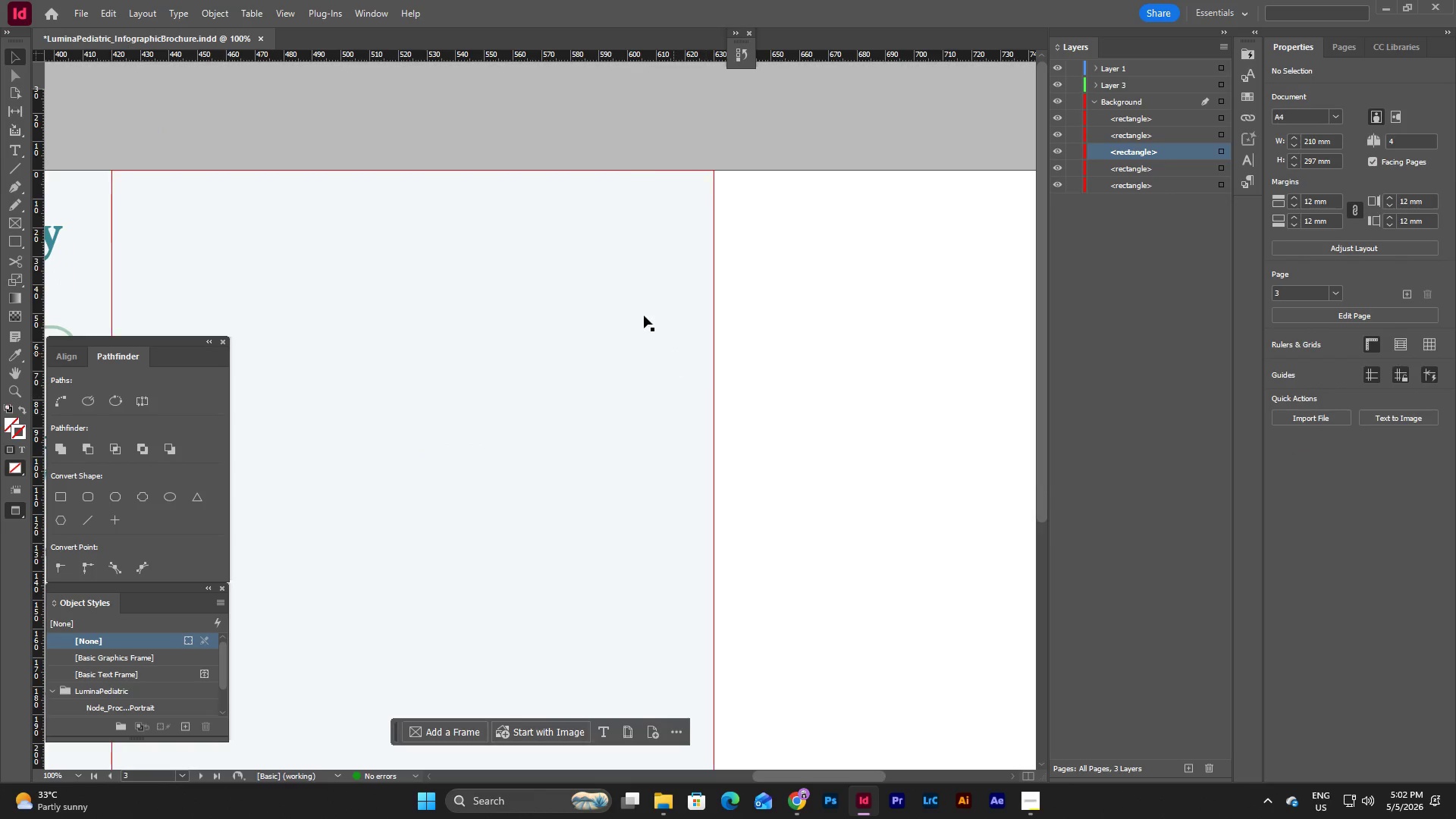 
left_click([641, 309])
 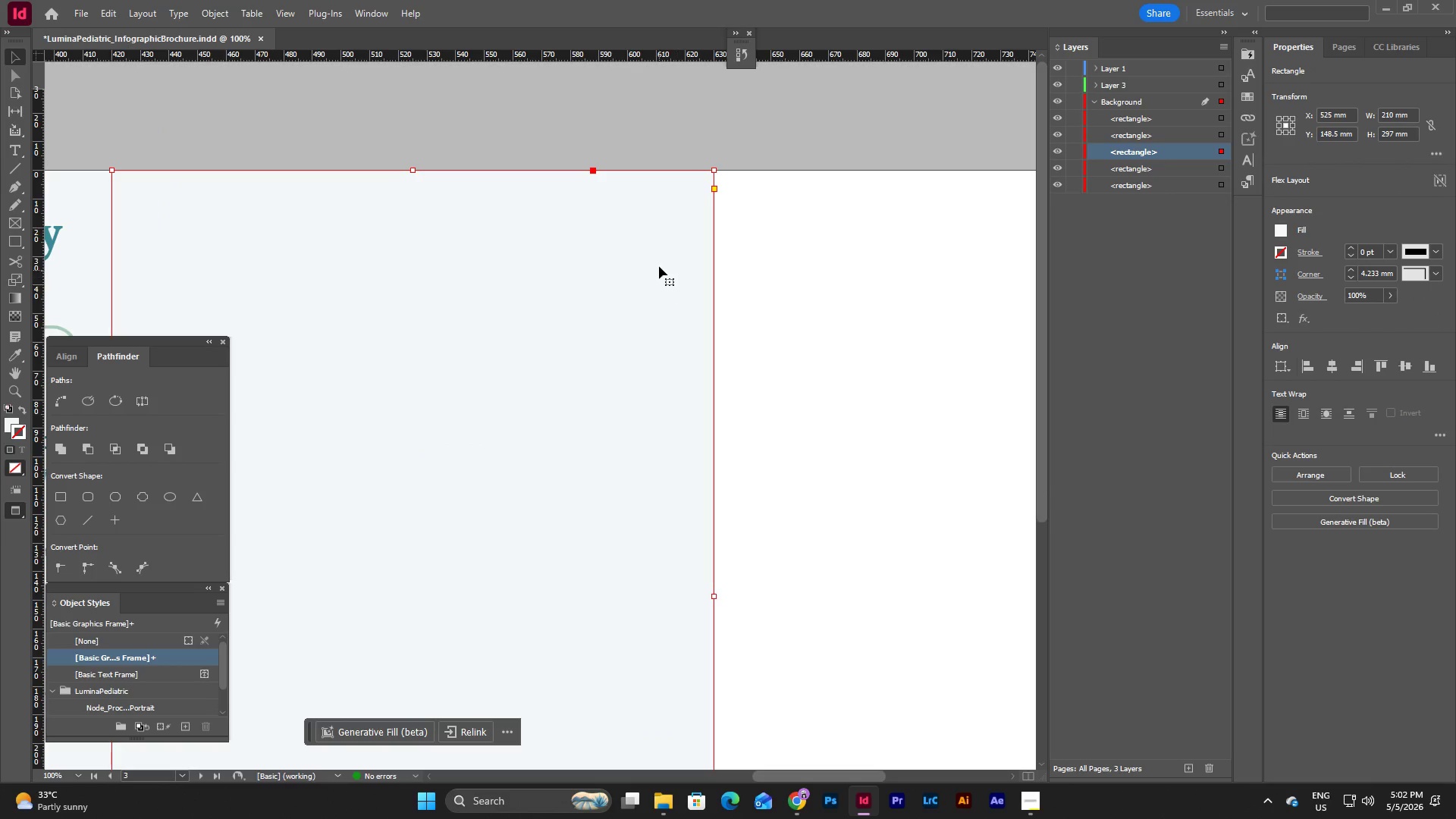 
key(Control+ControlLeft)
 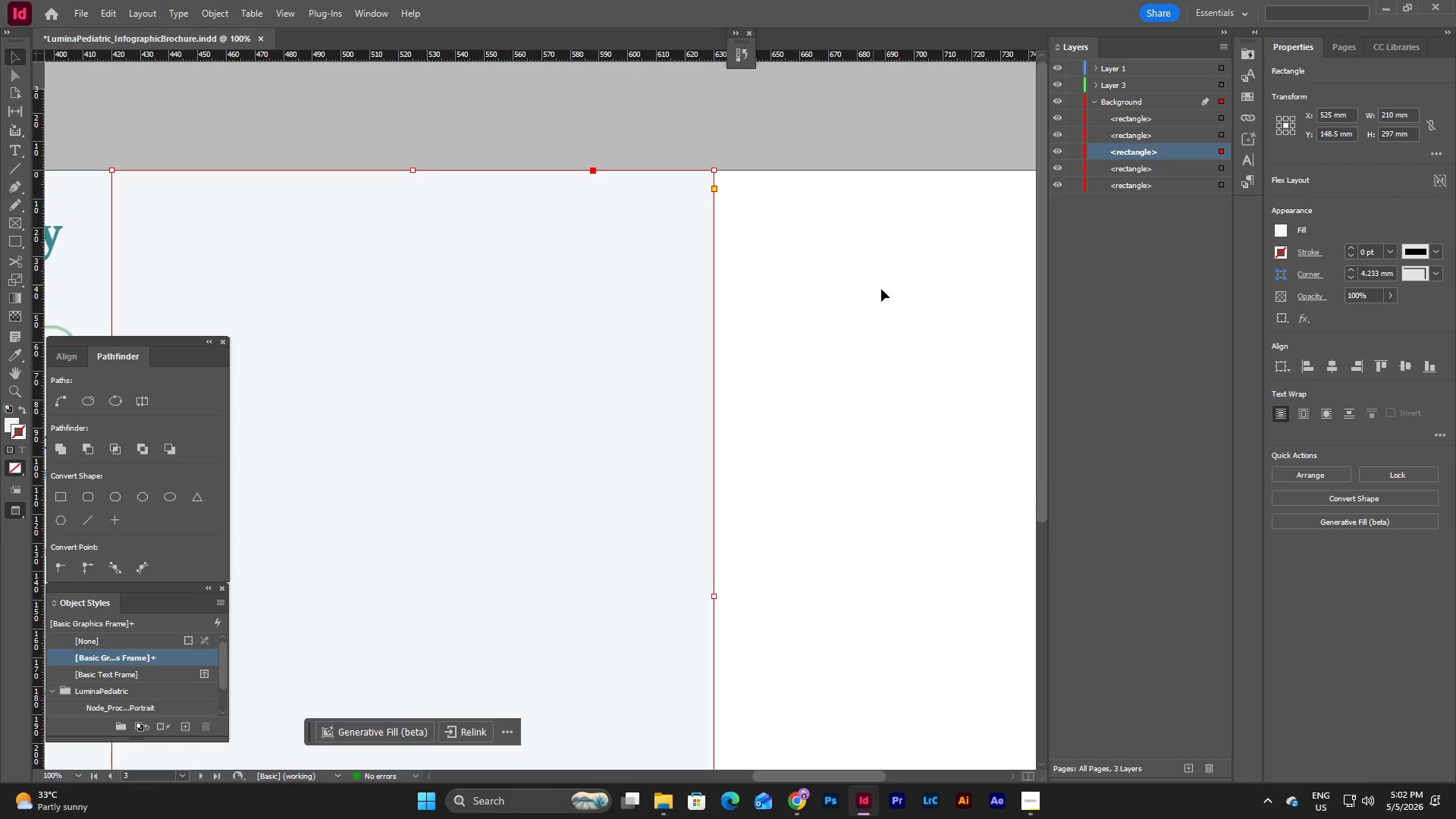 
left_click([947, 312])
 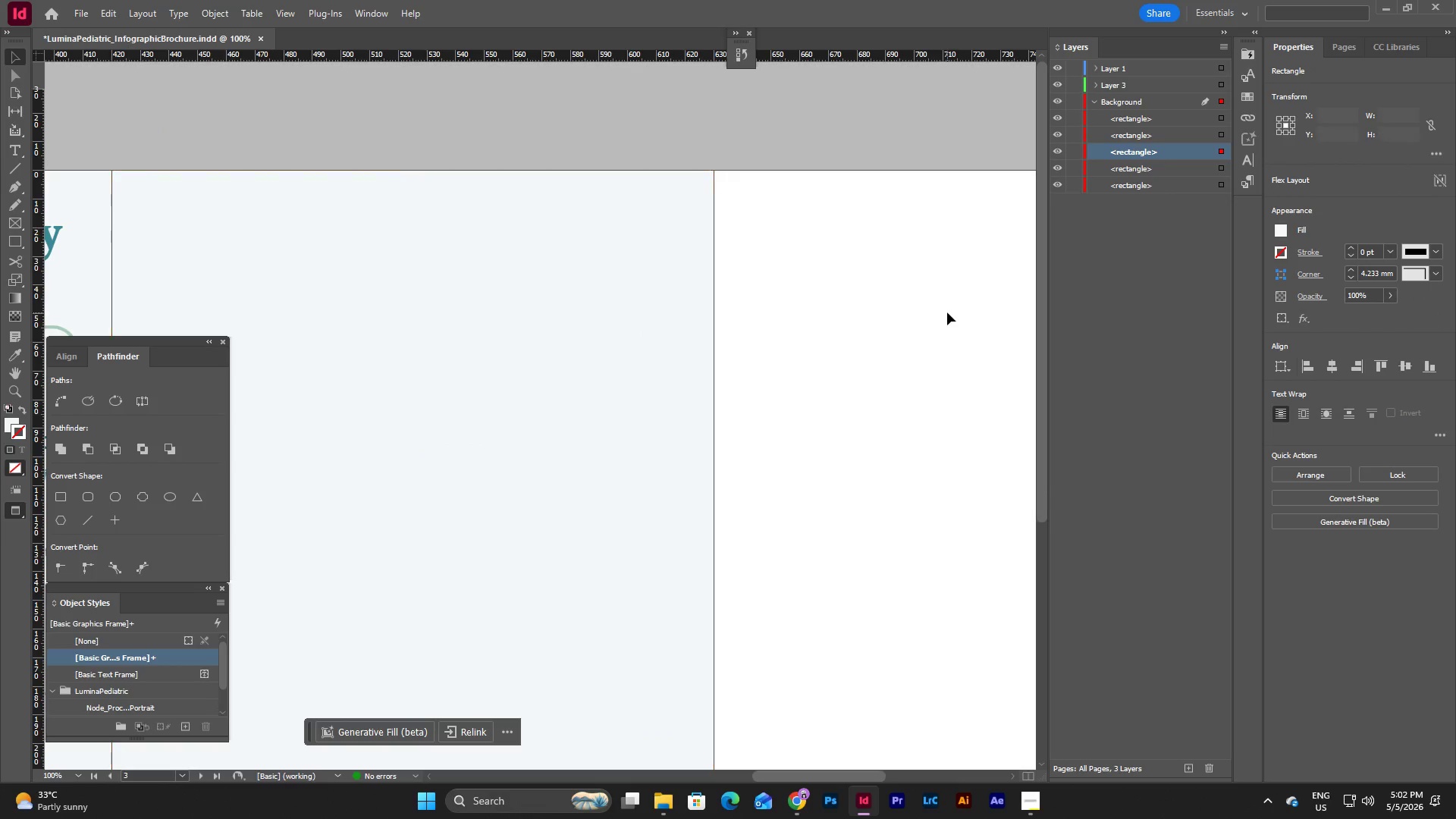 
key(Control+V)
 